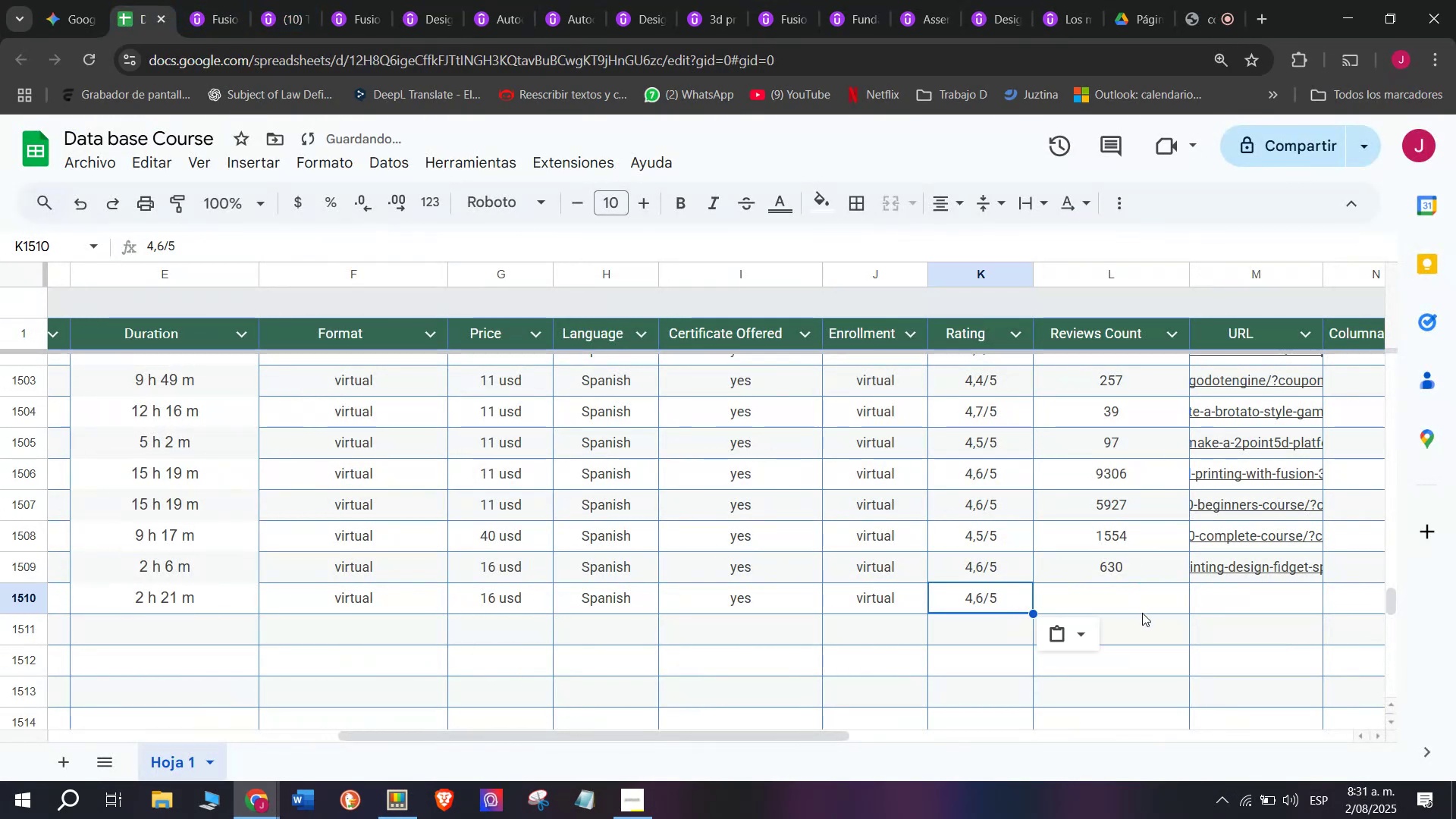 
left_click([1142, 613])
 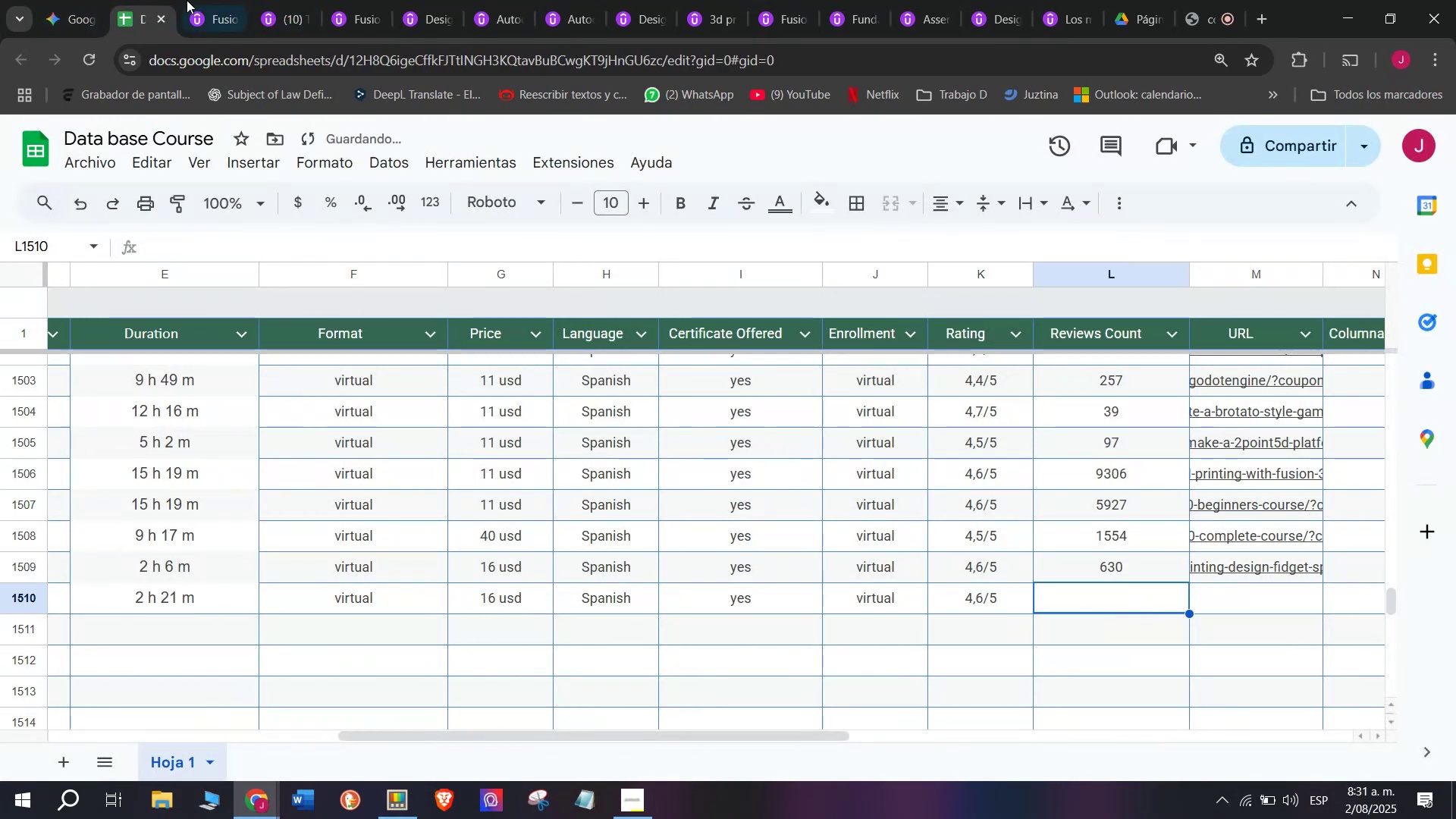 
left_click([196, 3])
 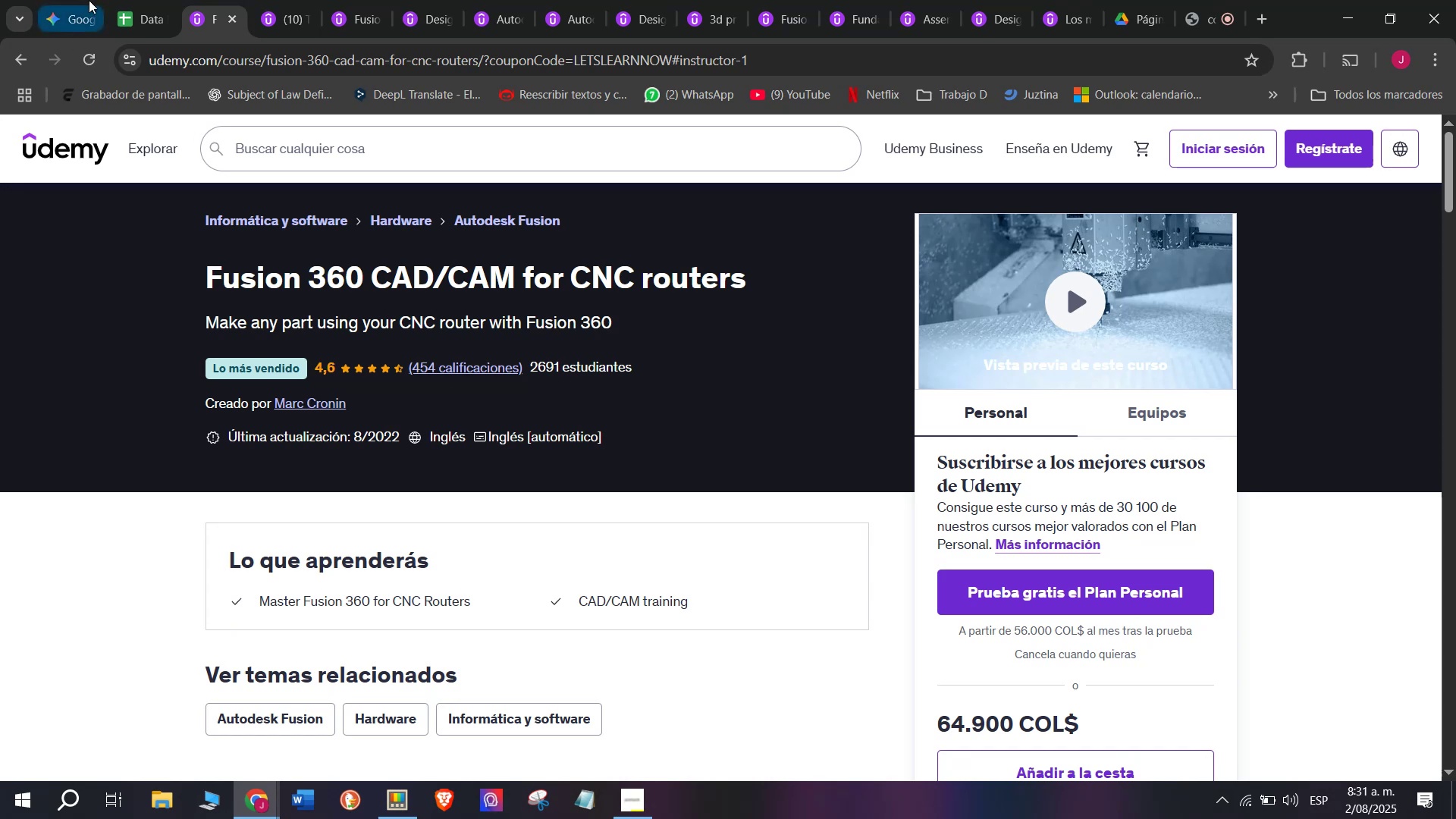 
left_click([136, 0])
 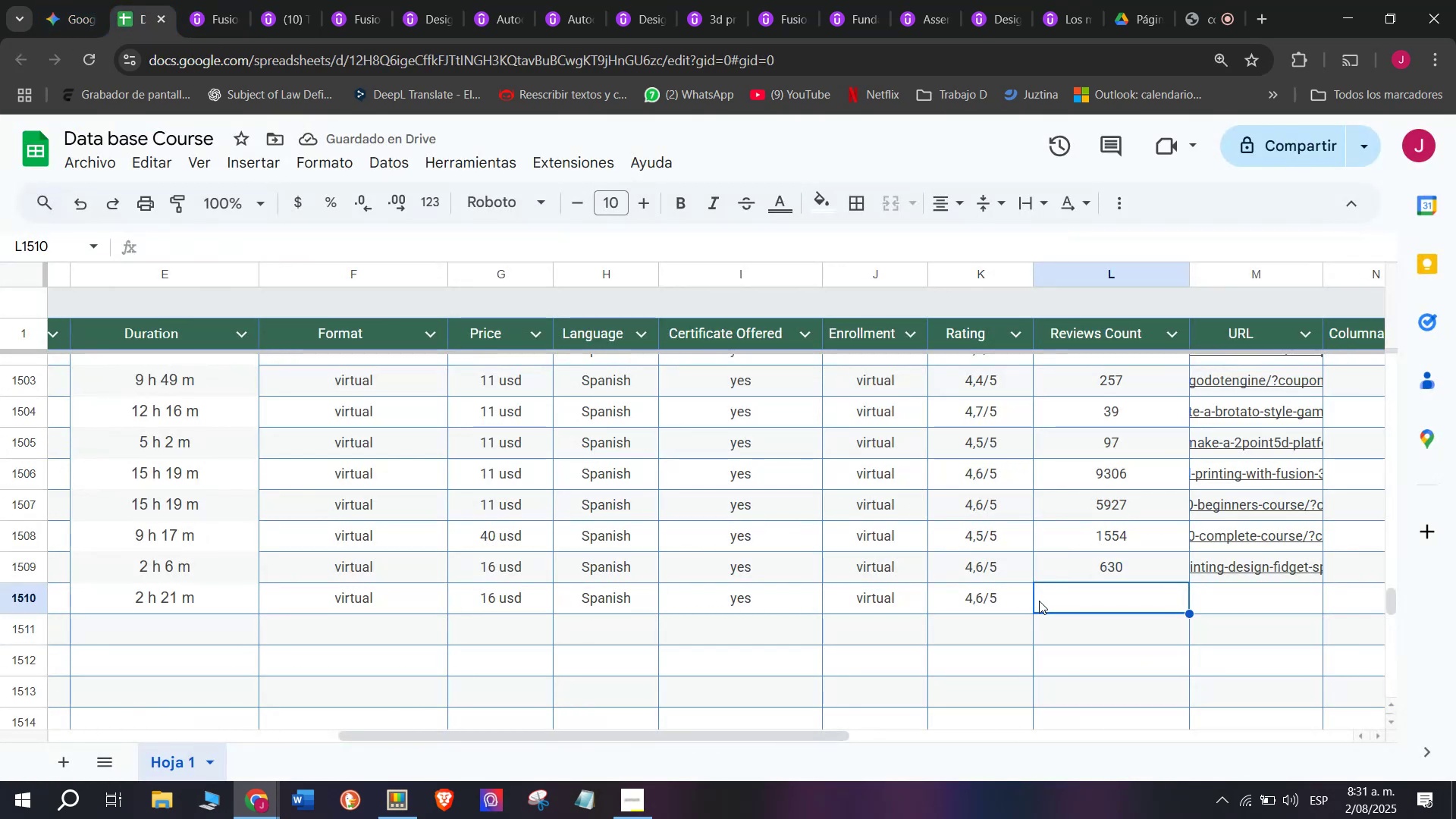 
type(456)
key(Backspace)
type(4)
 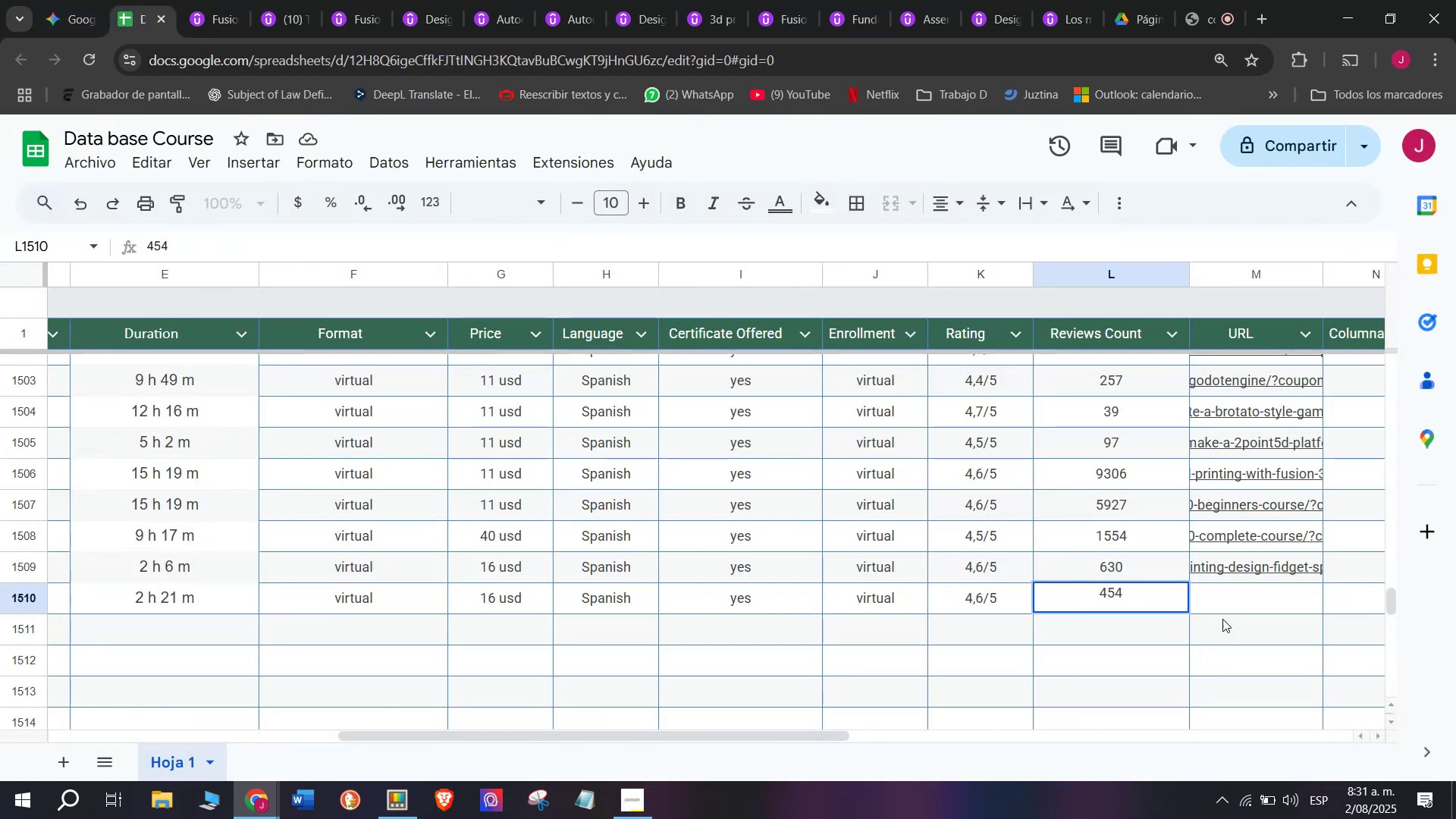 
left_click([1271, 599])
 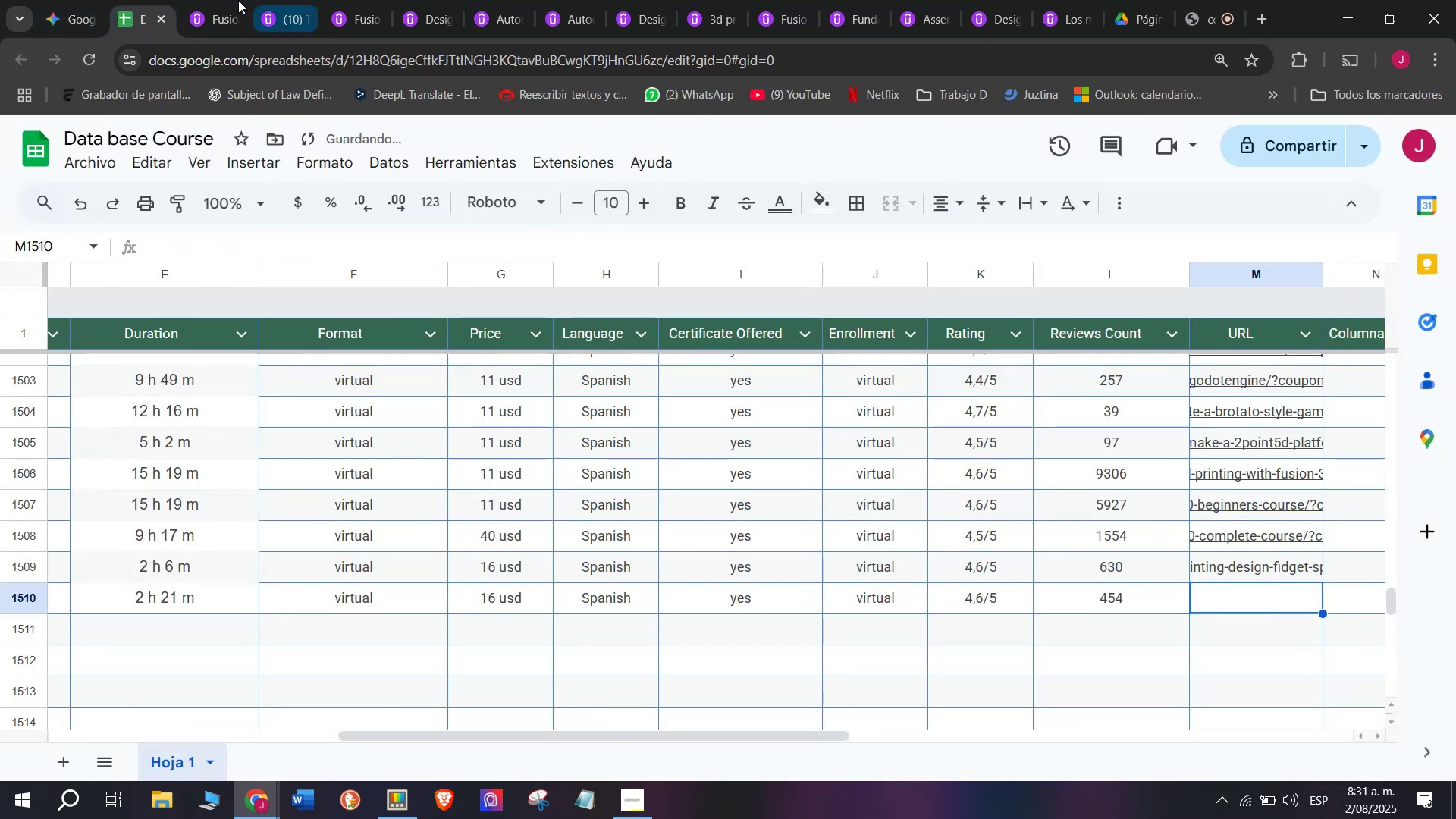 
left_click([210, 0])
 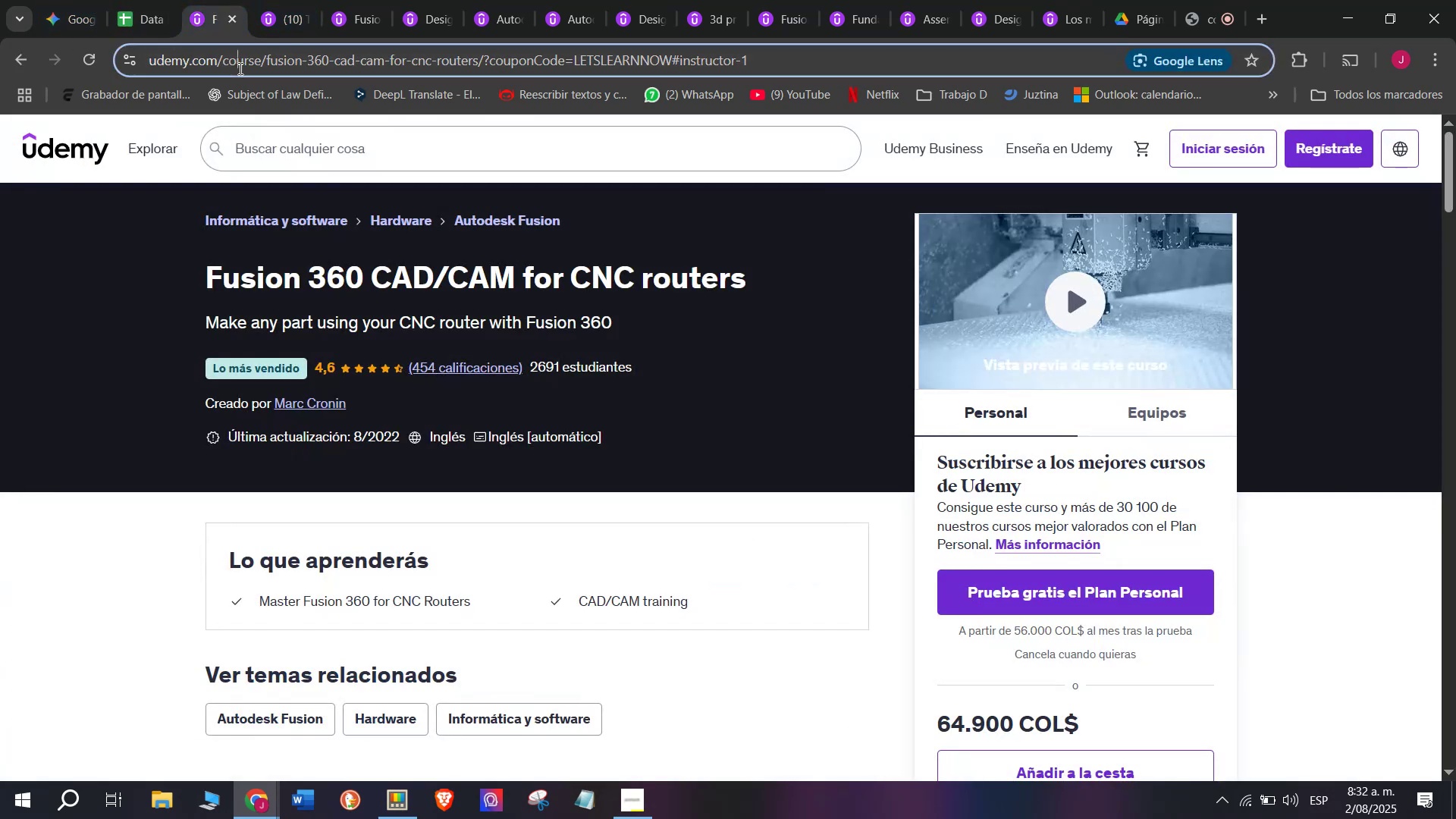 
double_click([239, 68])
 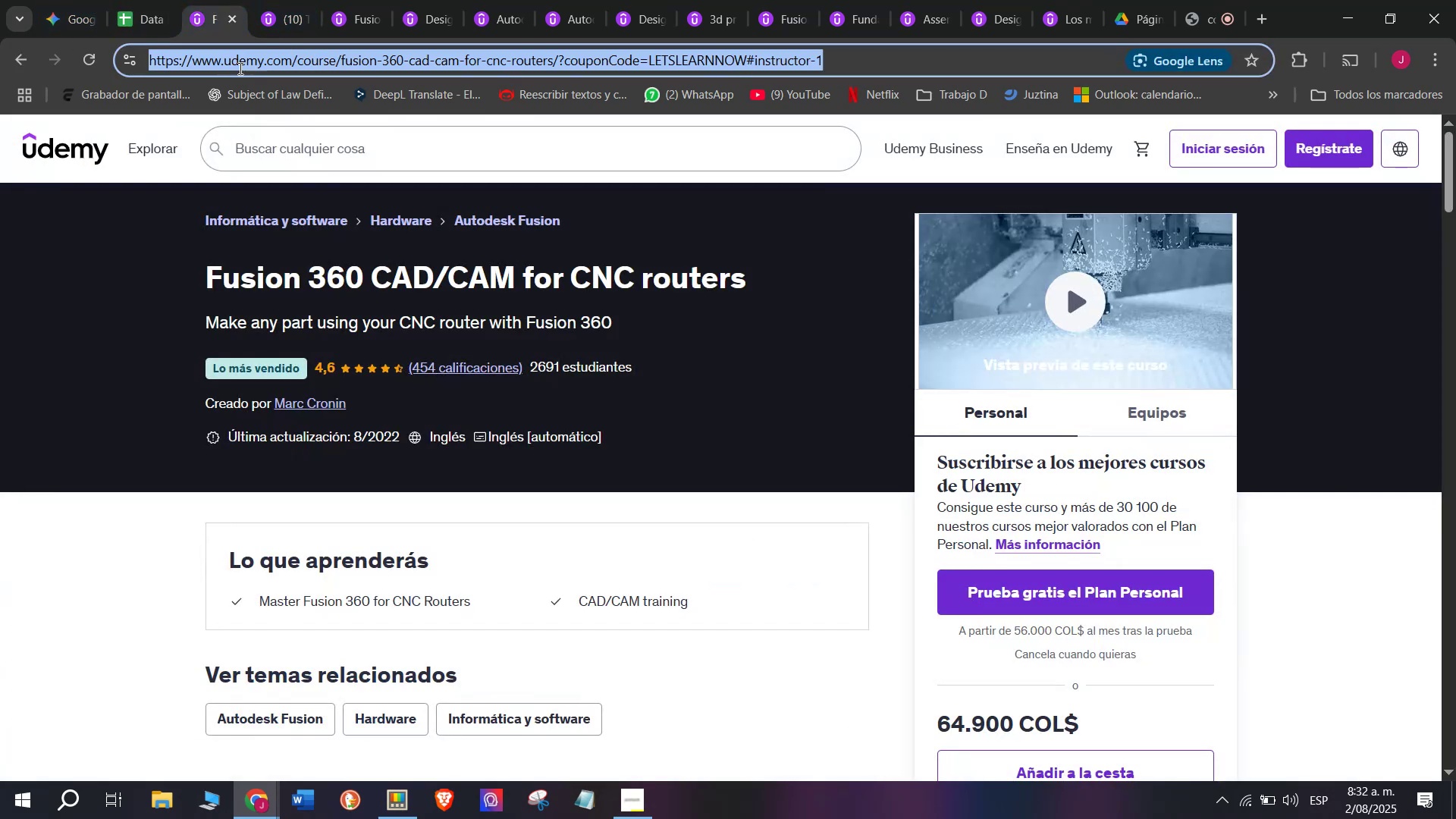 
triple_click([239, 68])
 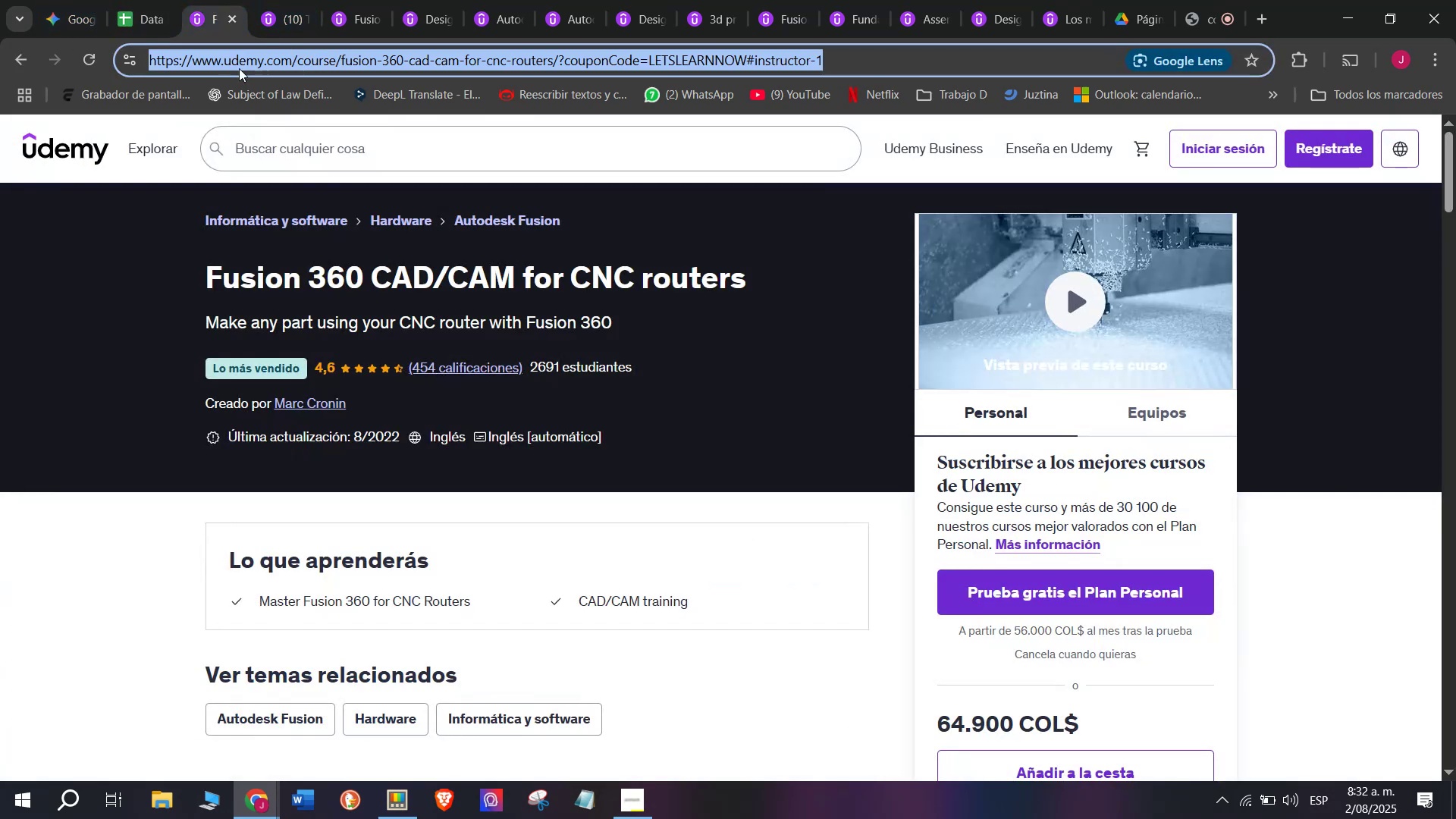 
key(Control+ControlLeft)
 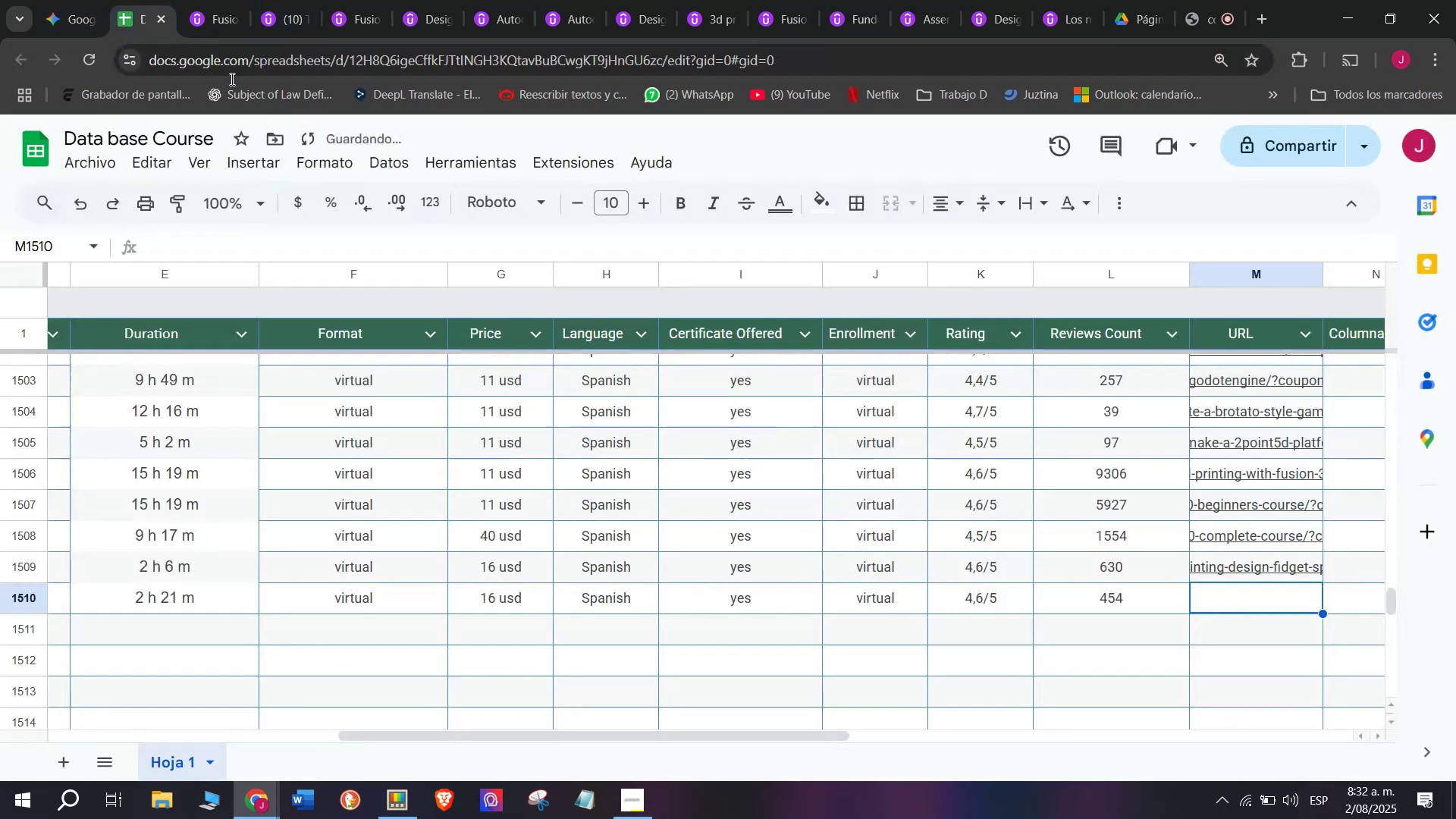 
key(Break)
 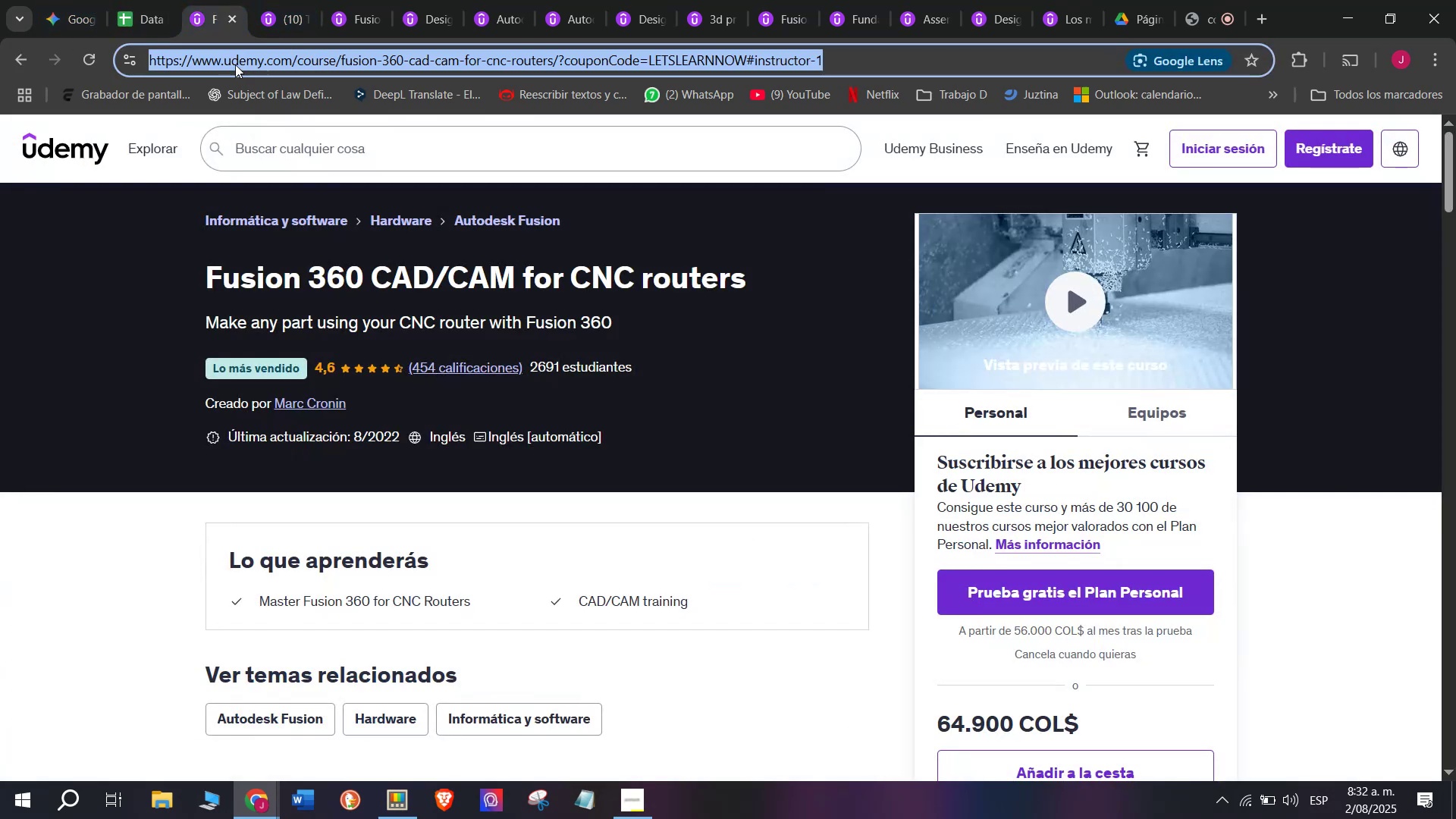 
key(Control+C)
 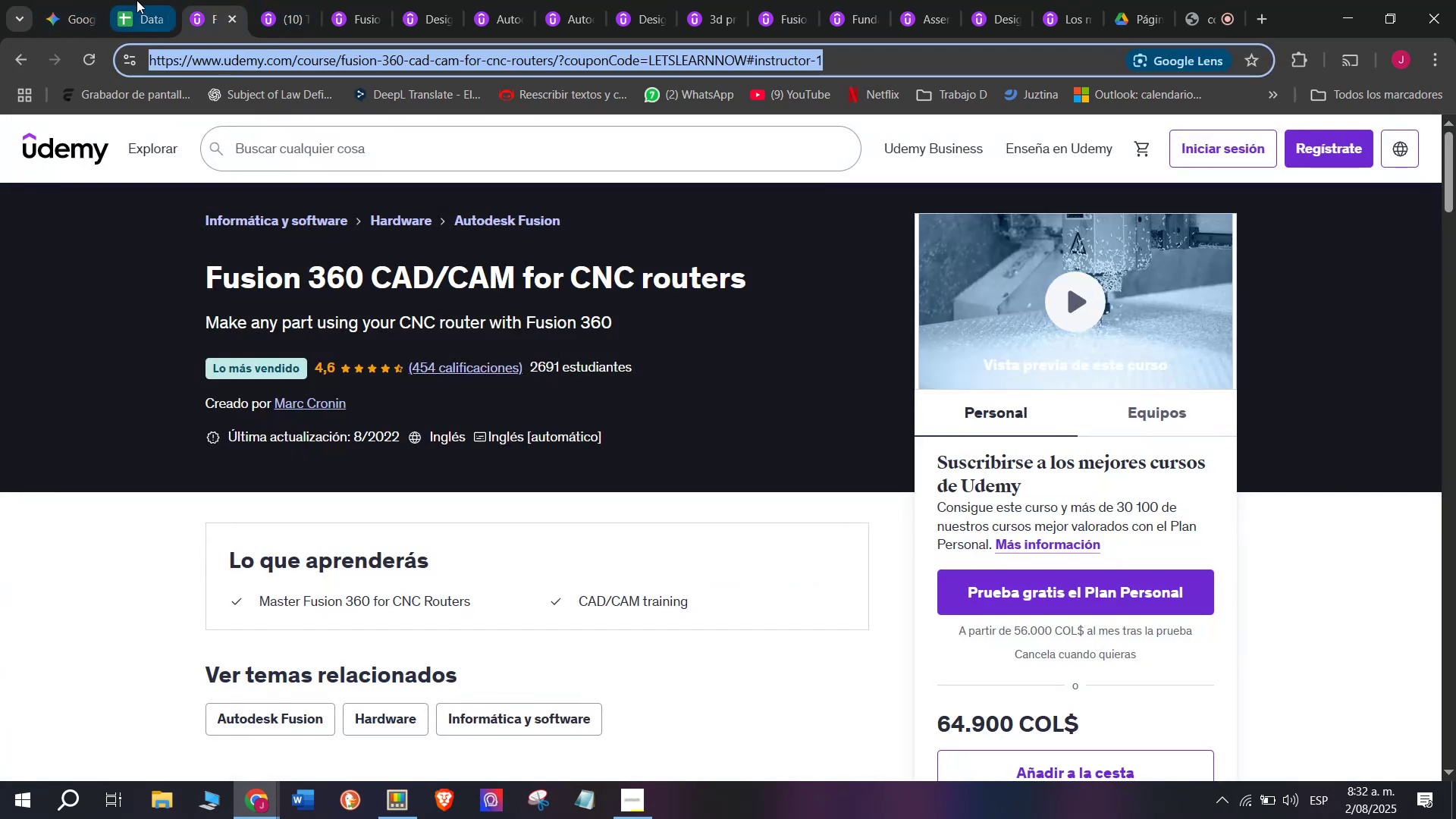 
left_click([136, 0])
 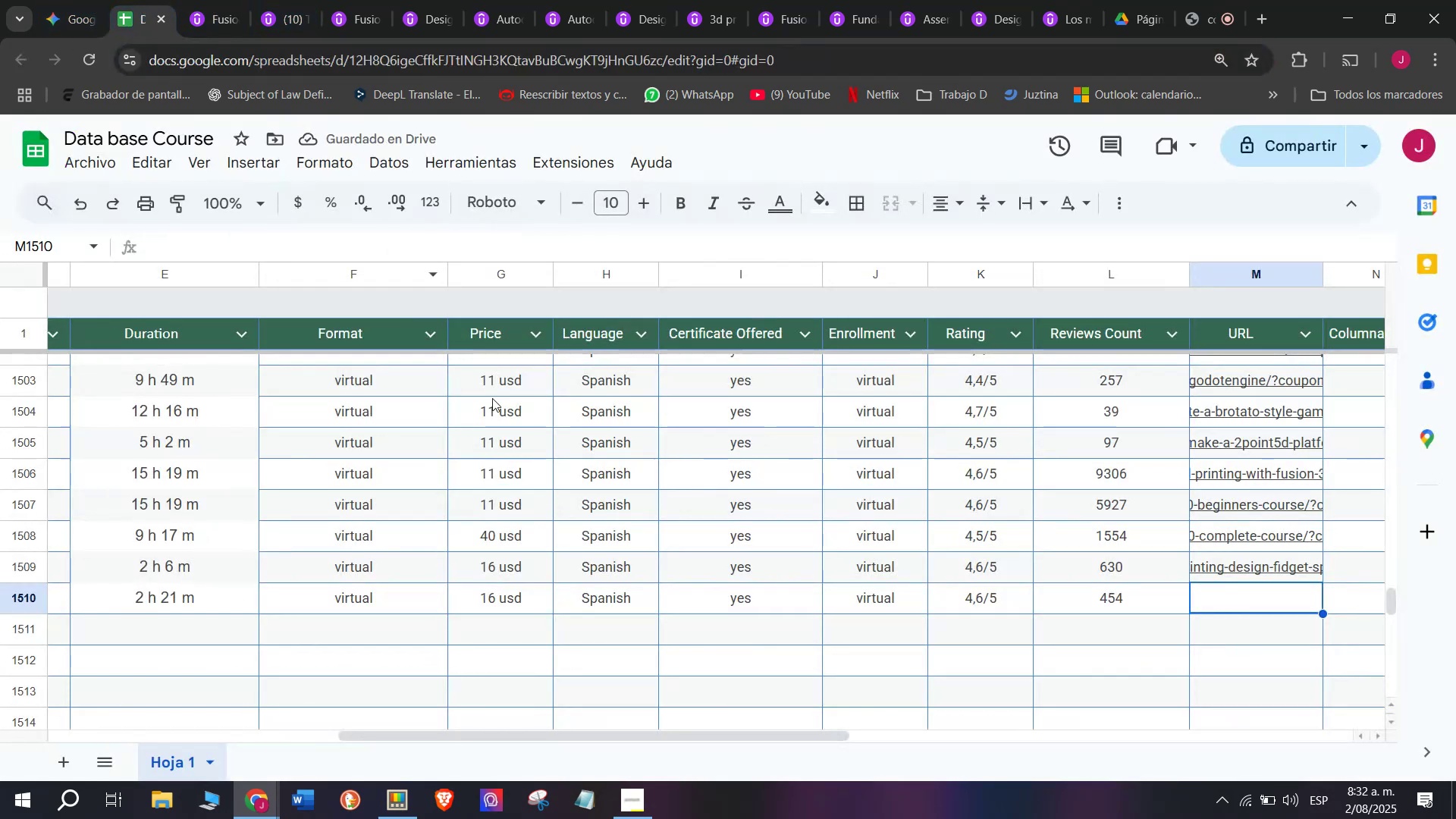 
key(Control+ControlLeft)
 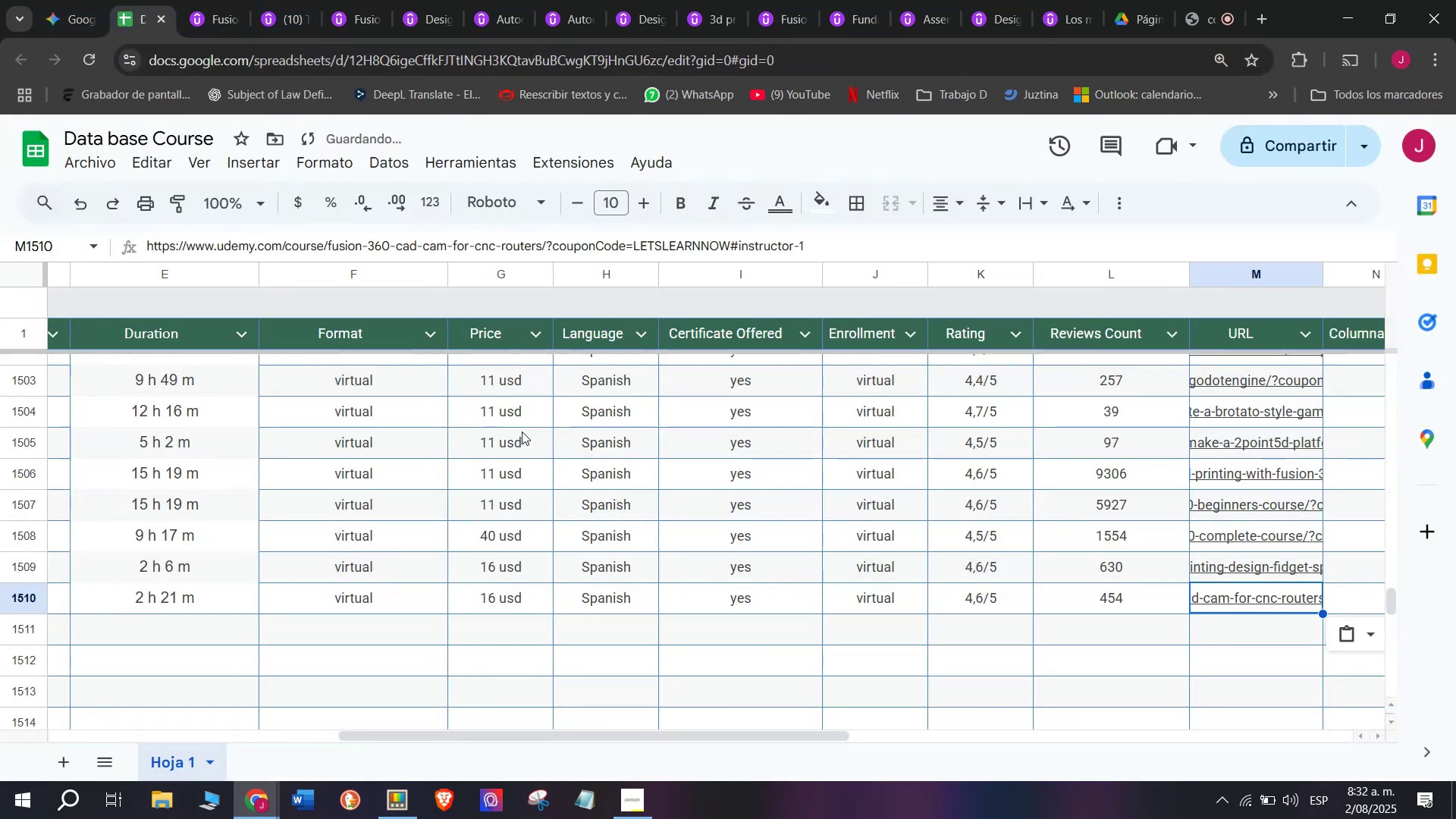 
key(Z)
 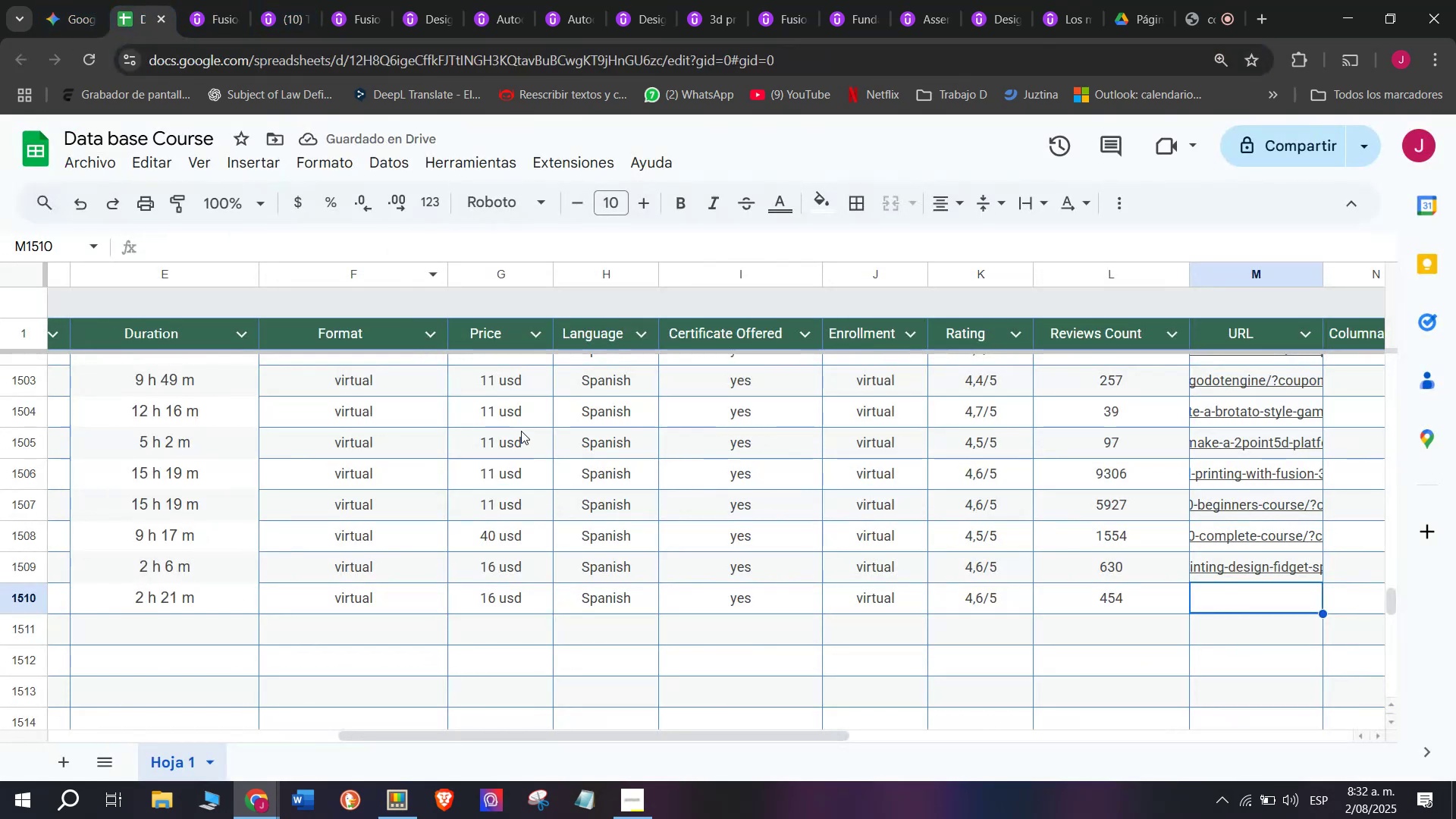 
key(Control+V)
 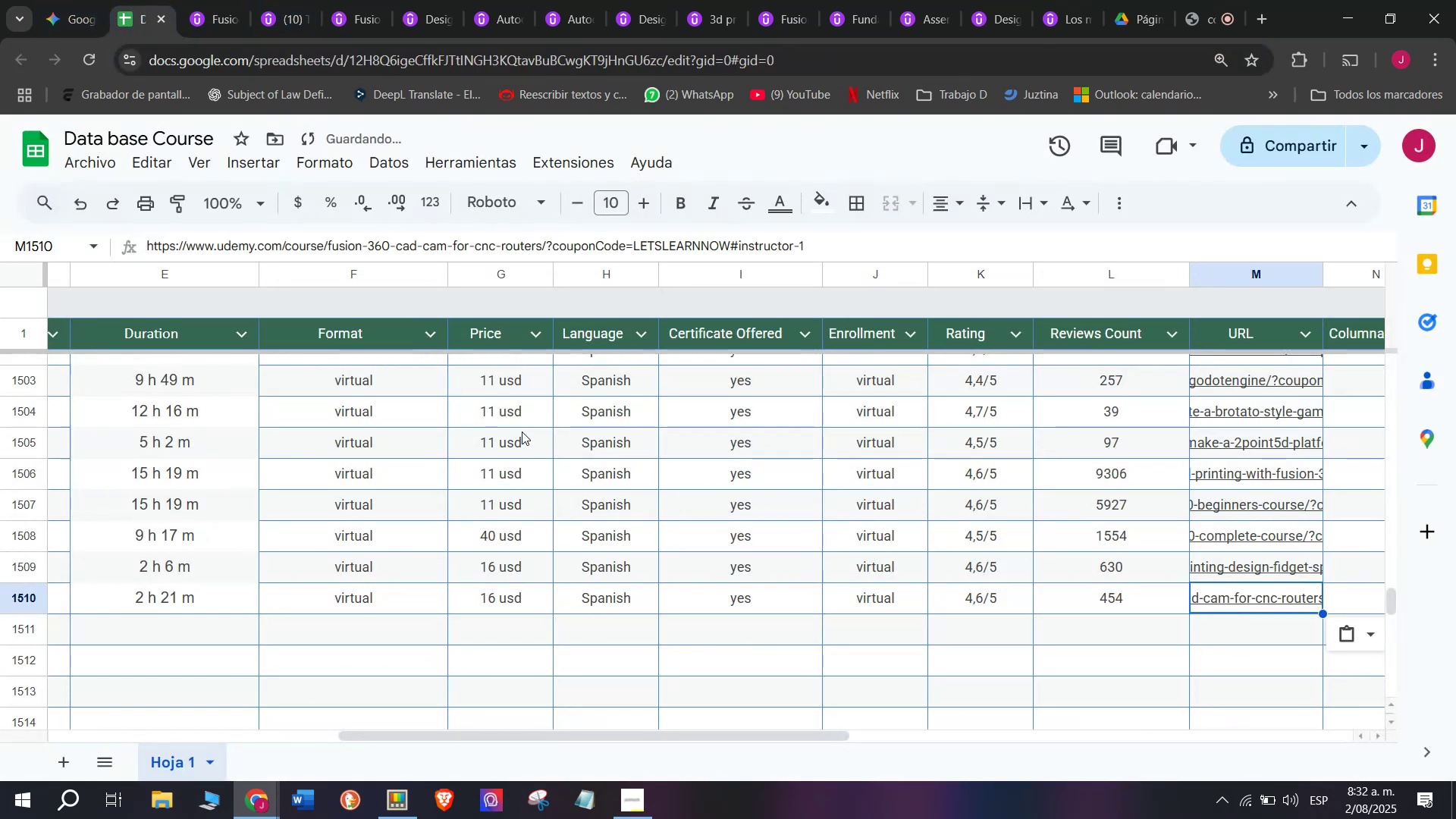 
scroll: coordinate [349, 507], scroll_direction: up, amount: 4.0
 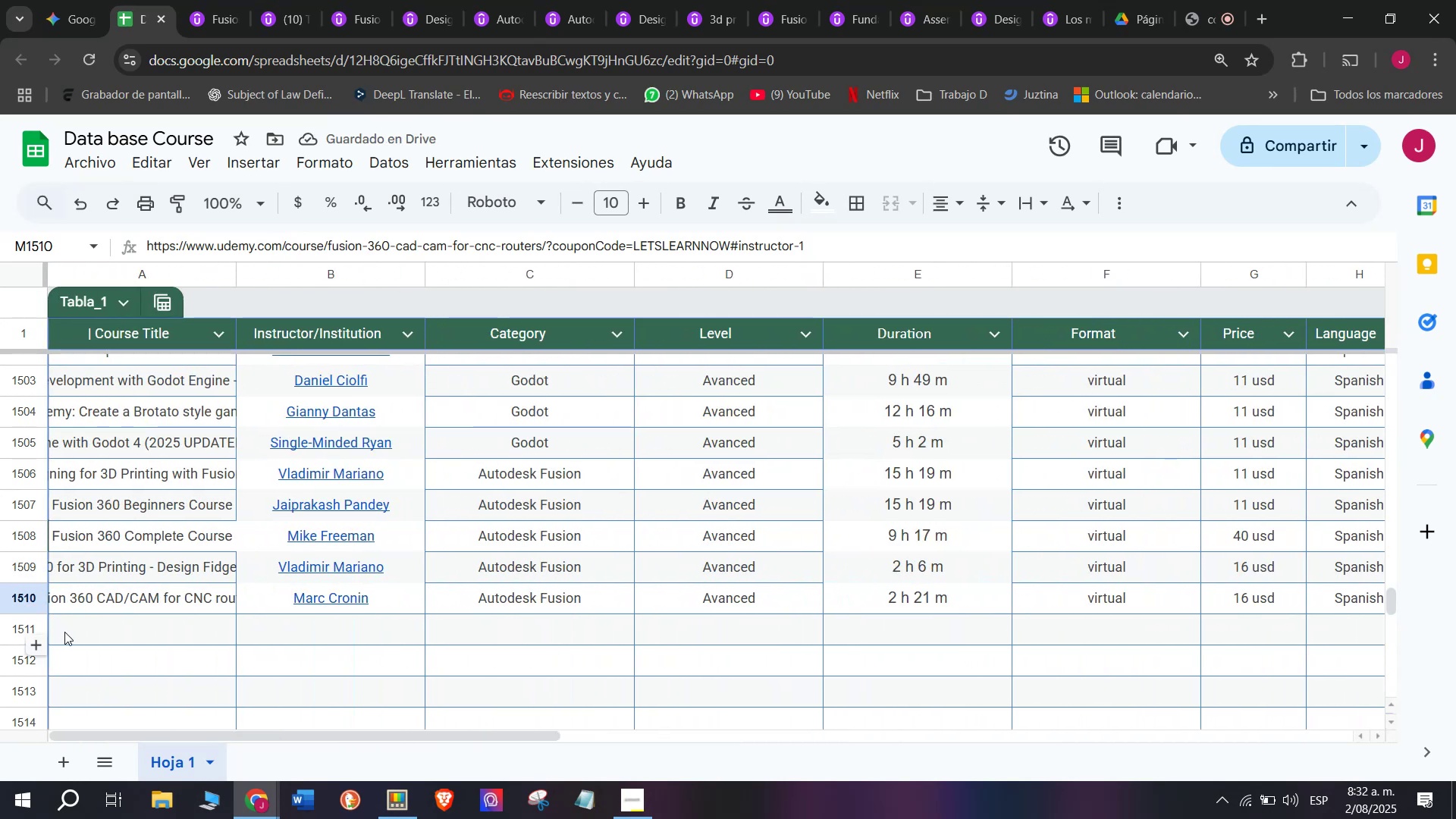 
left_click([66, 633])
 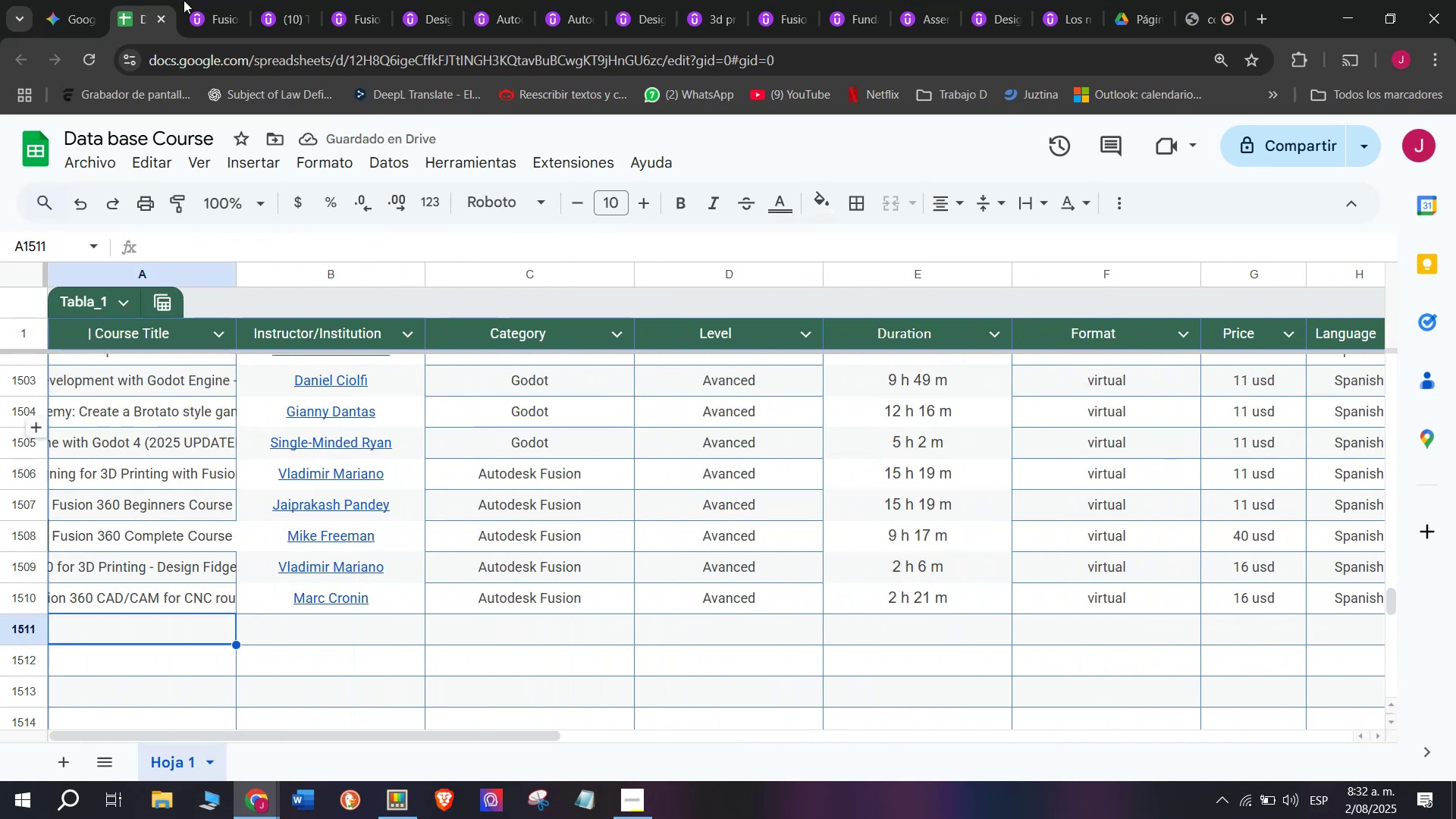 
left_click([196, 0])
 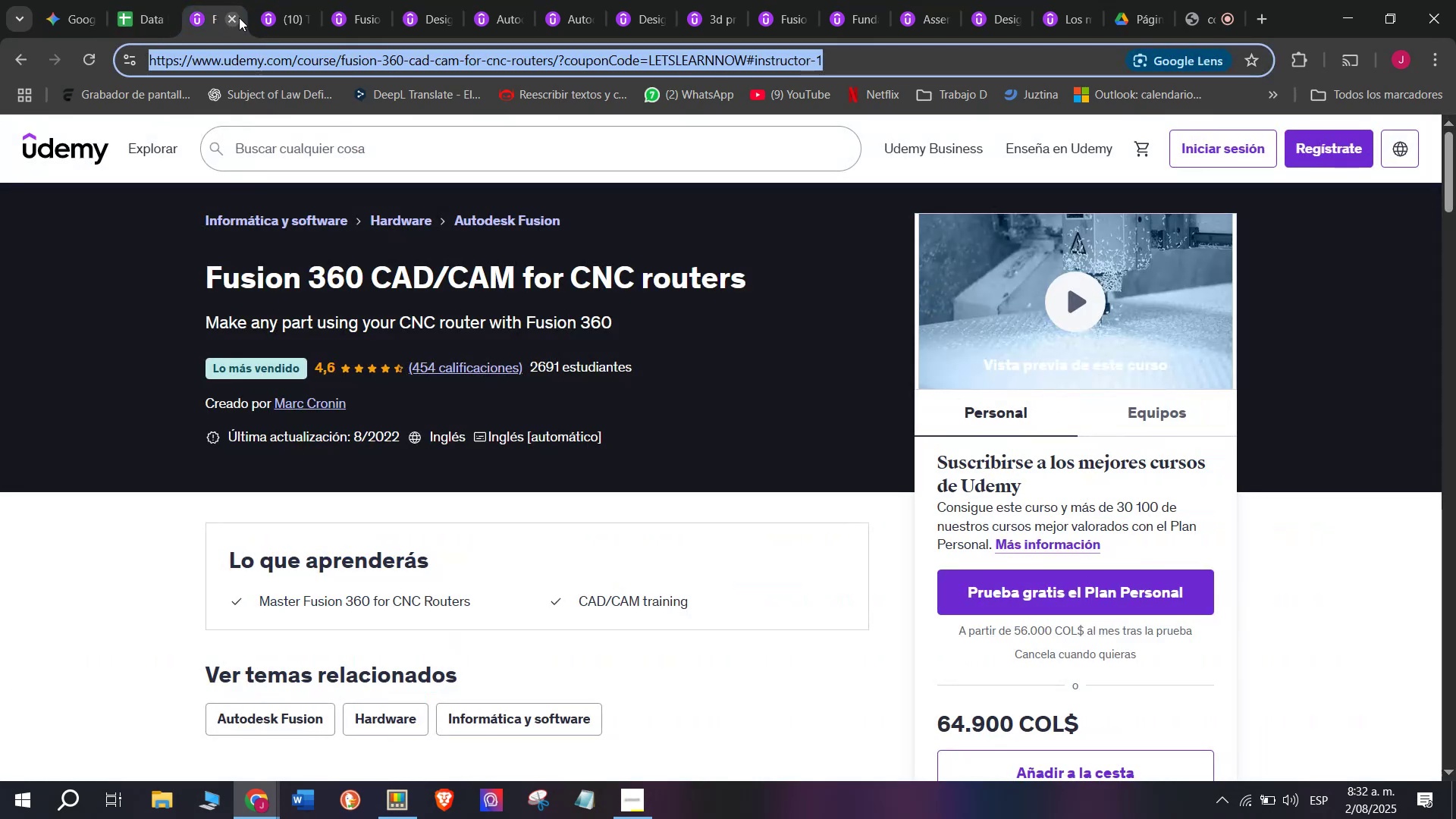 
left_click([240, 17])
 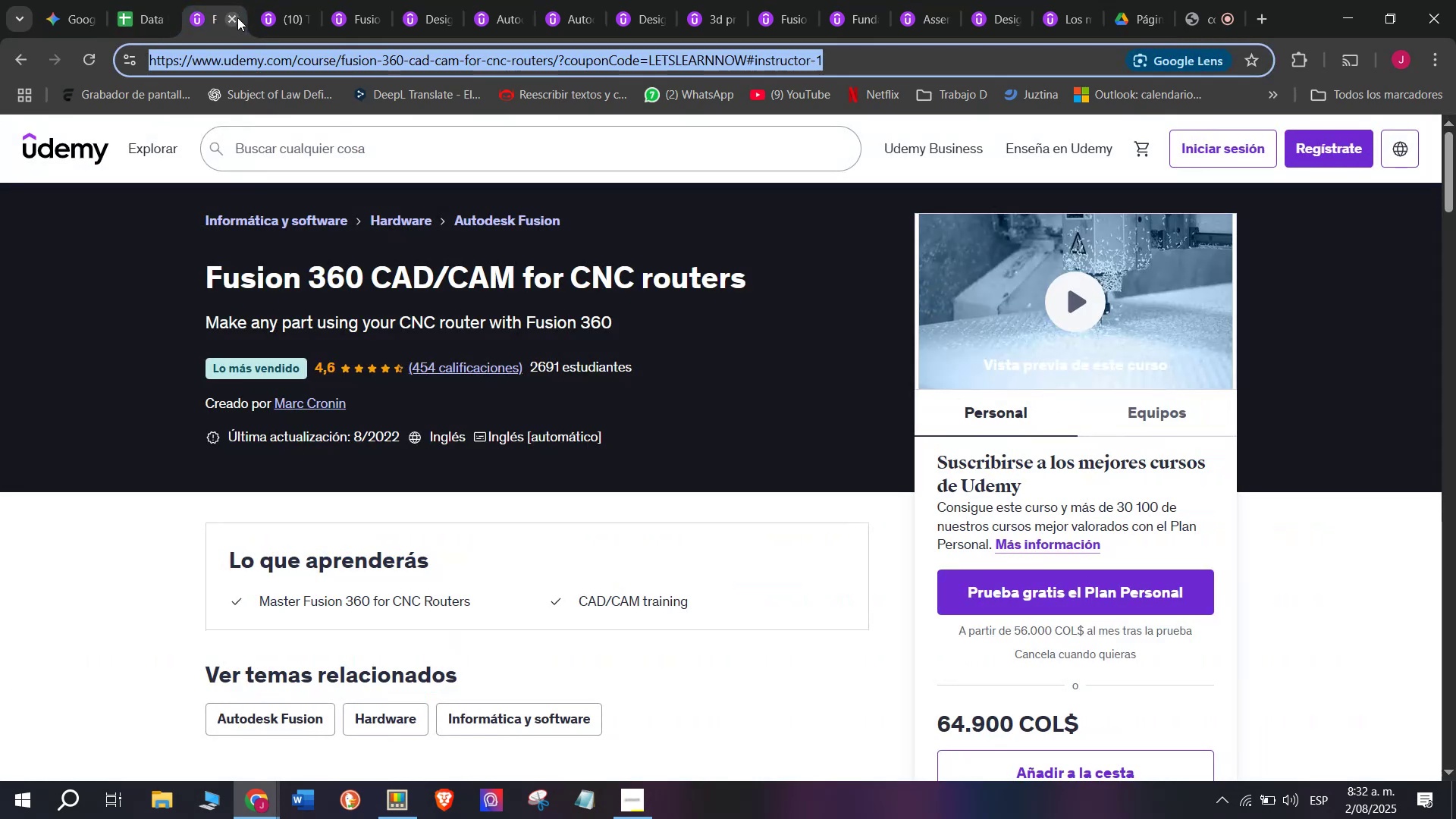 
left_click([236, 17])
 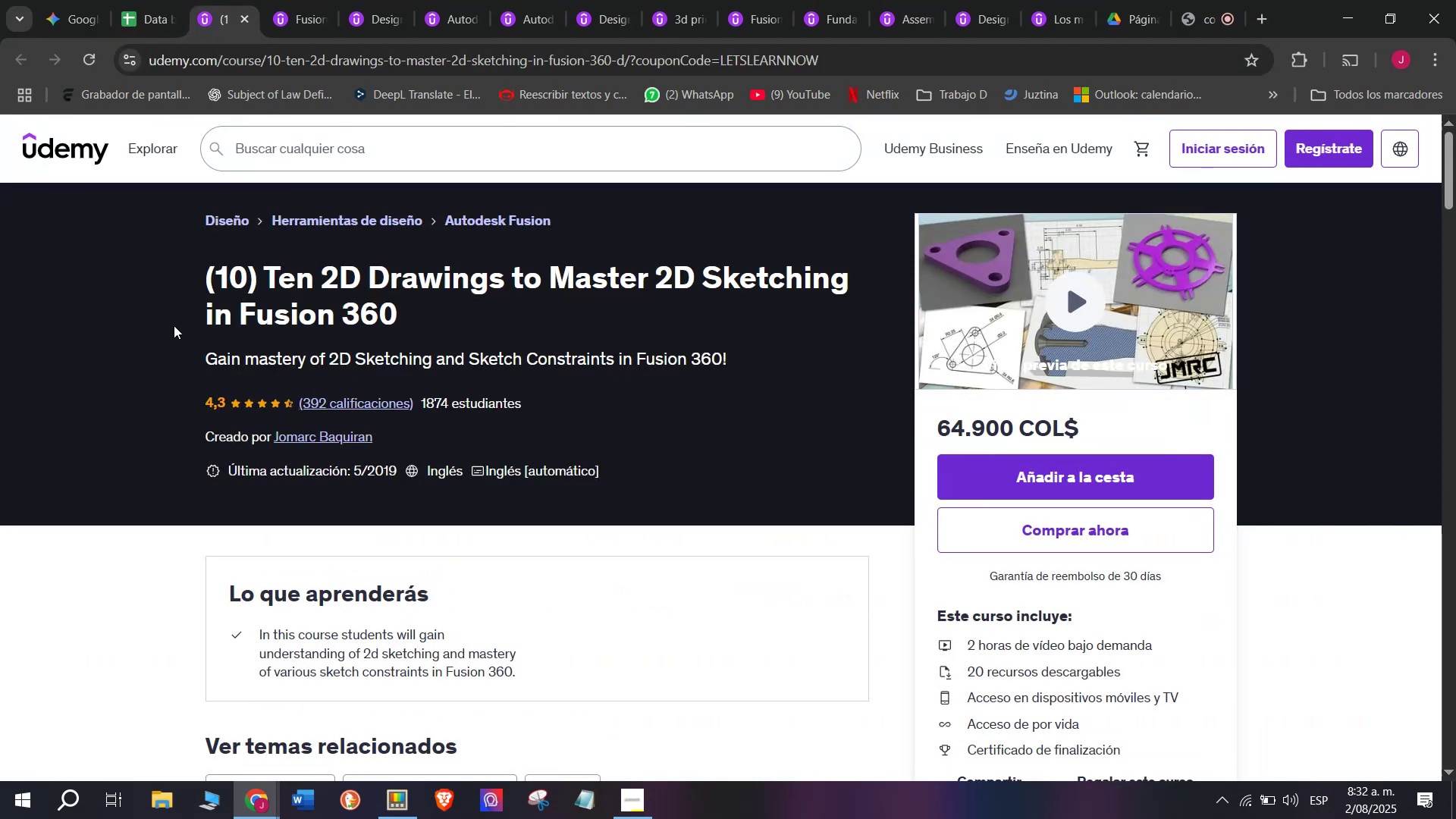 
left_click_drag(start_coordinate=[193, 270], to_coordinate=[426, 301])
 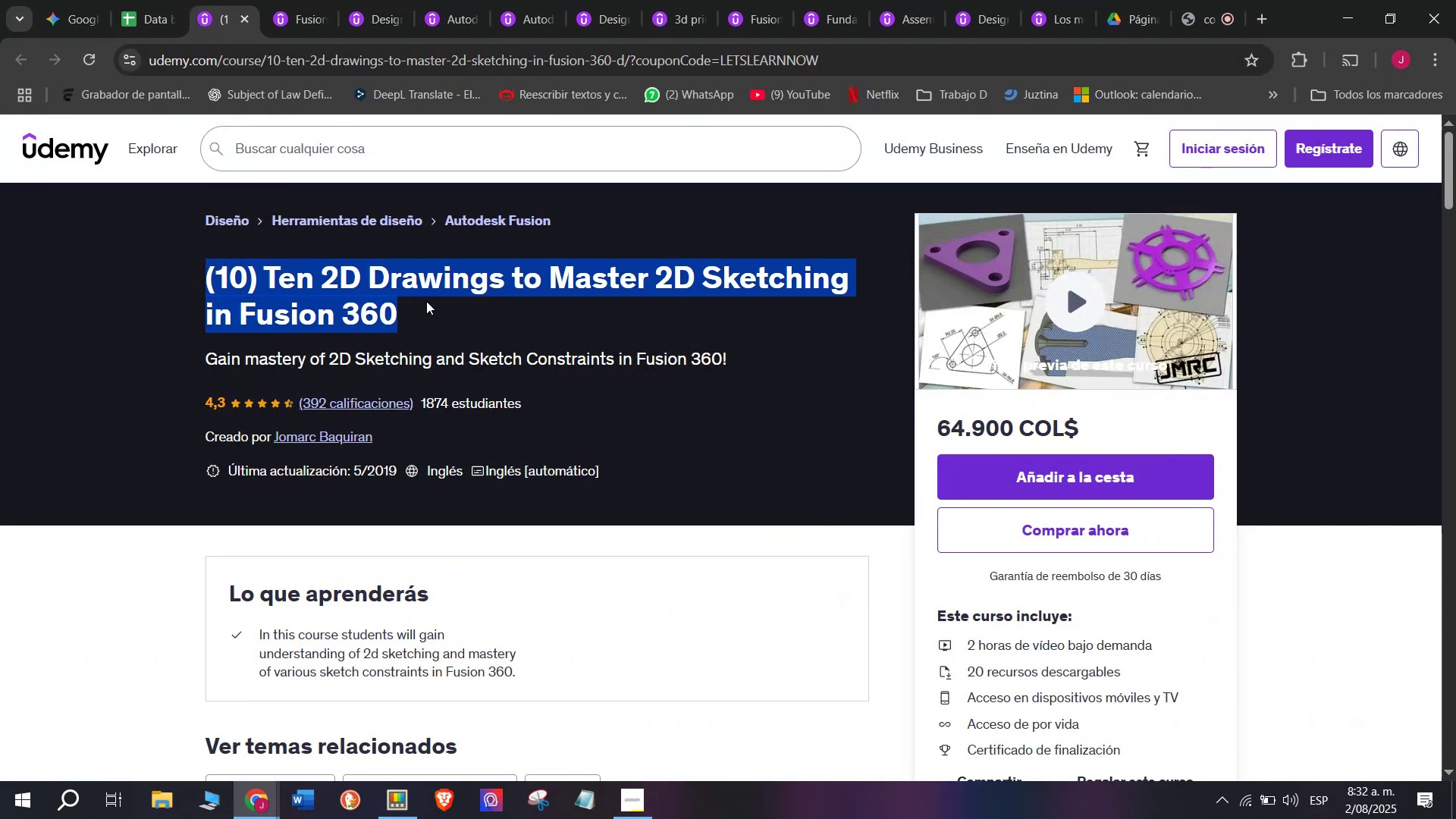 
key(Break)
 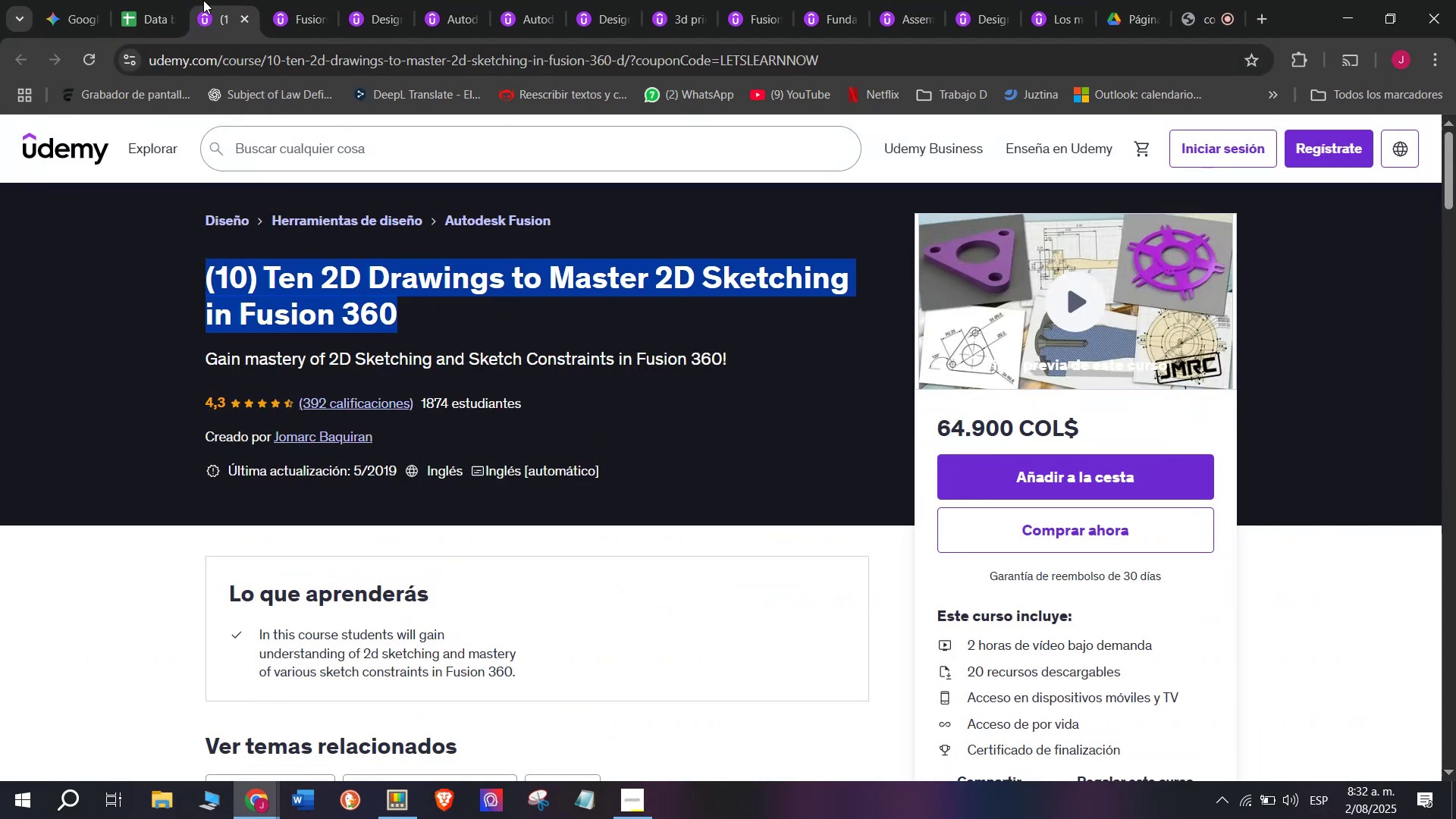 
key(Control+ControlLeft)
 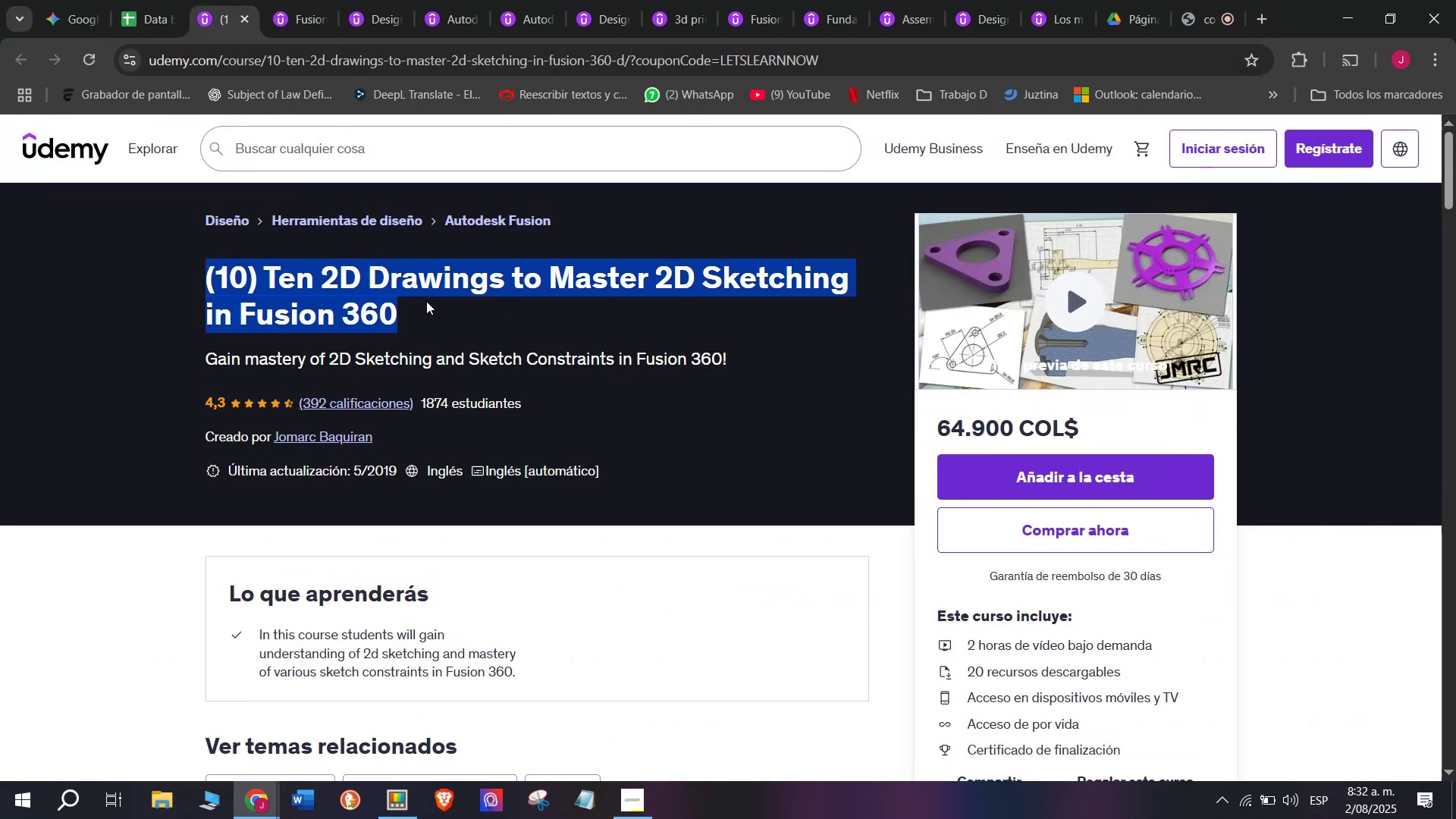 
key(Control+C)
 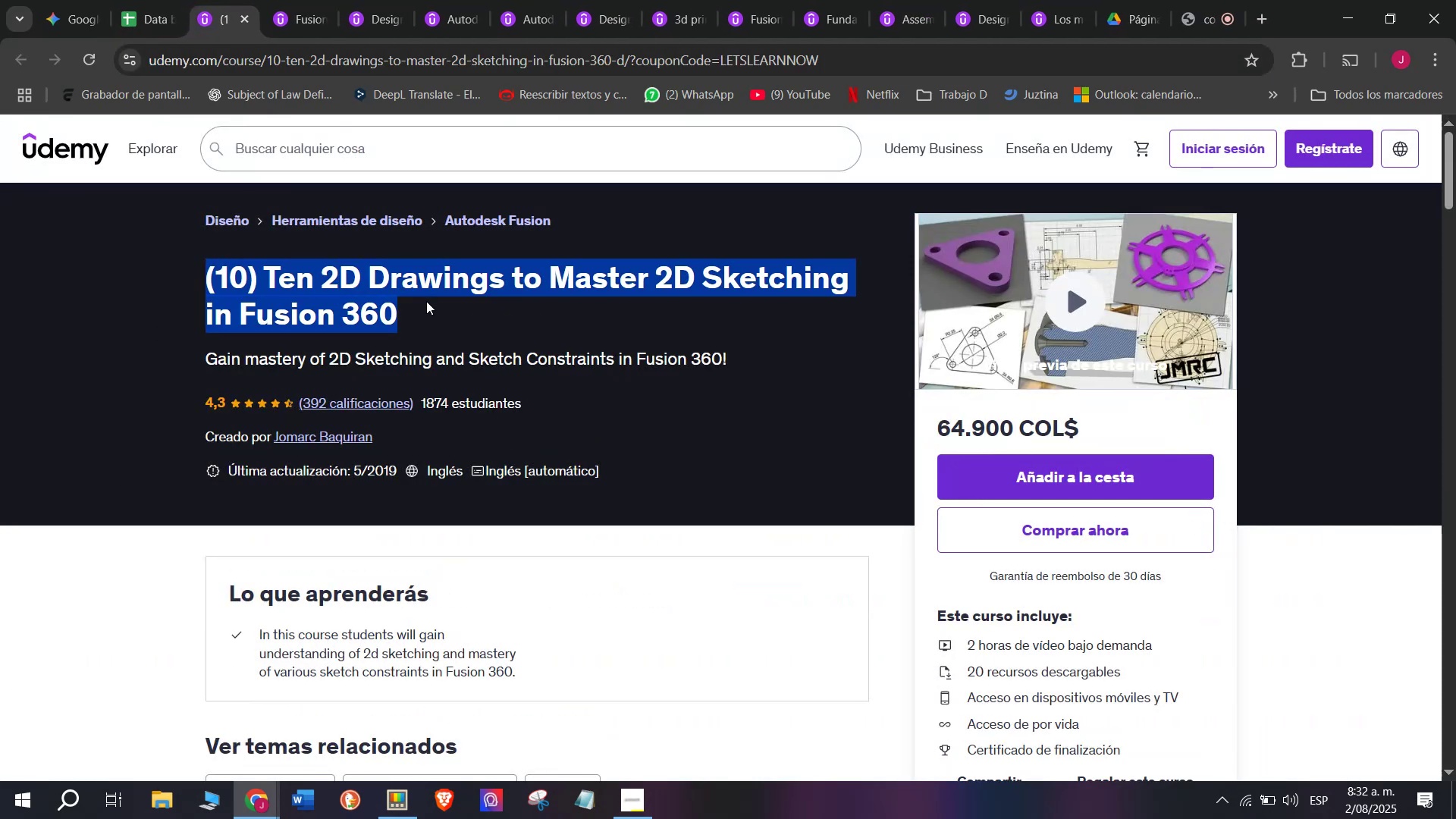 
key(Break)
 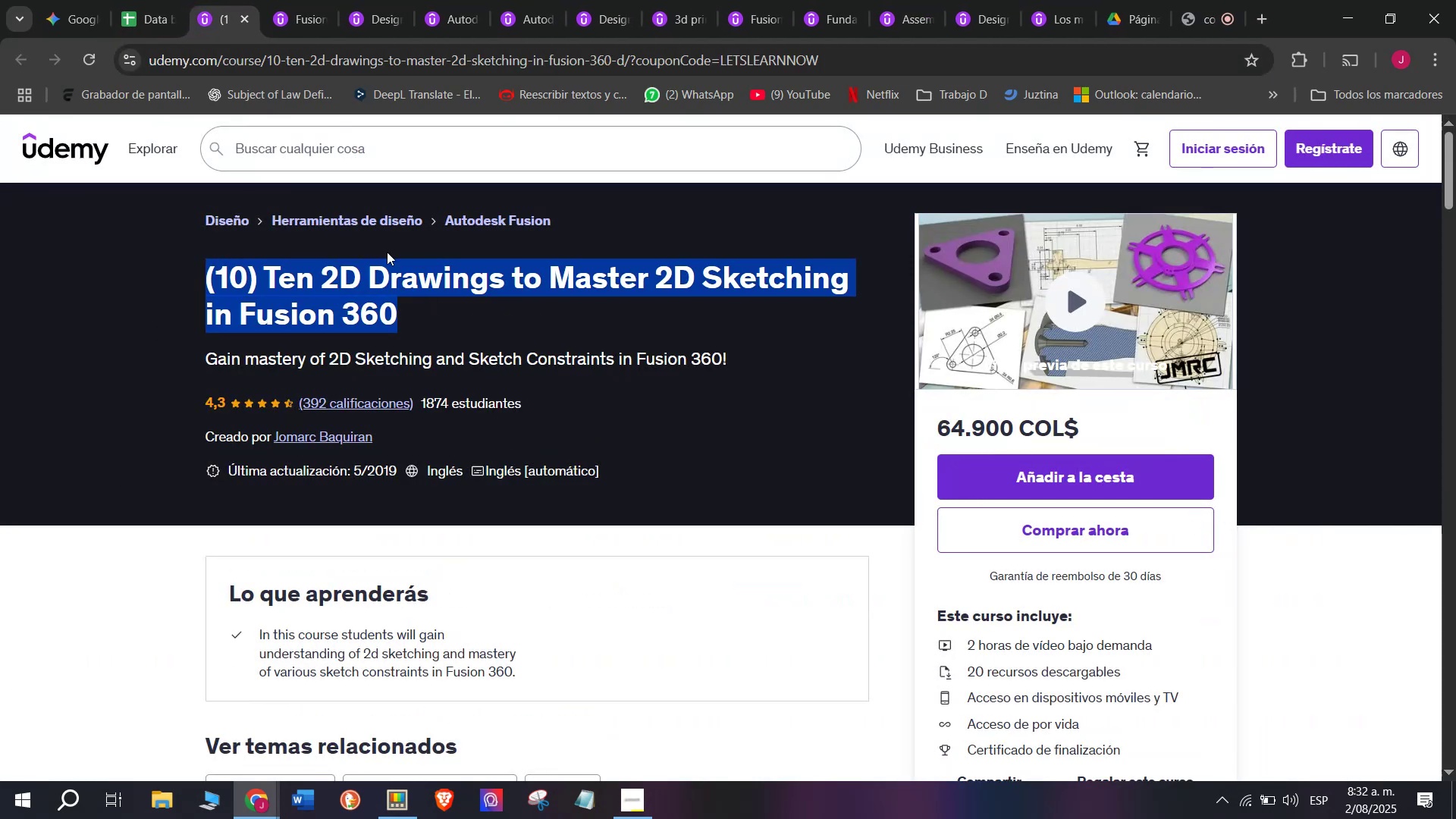 
key(Control+ControlLeft)
 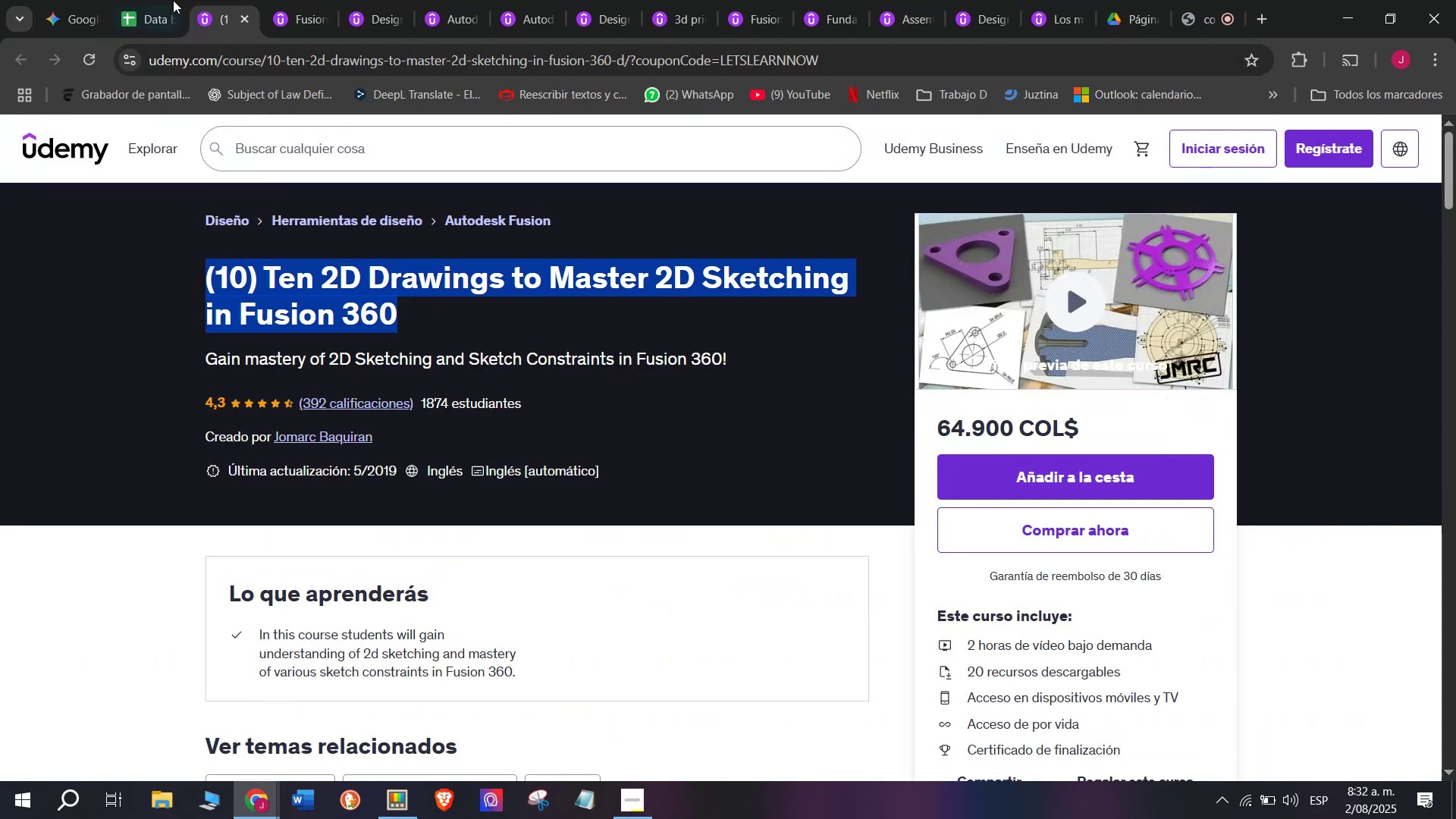 
key(Control+C)
 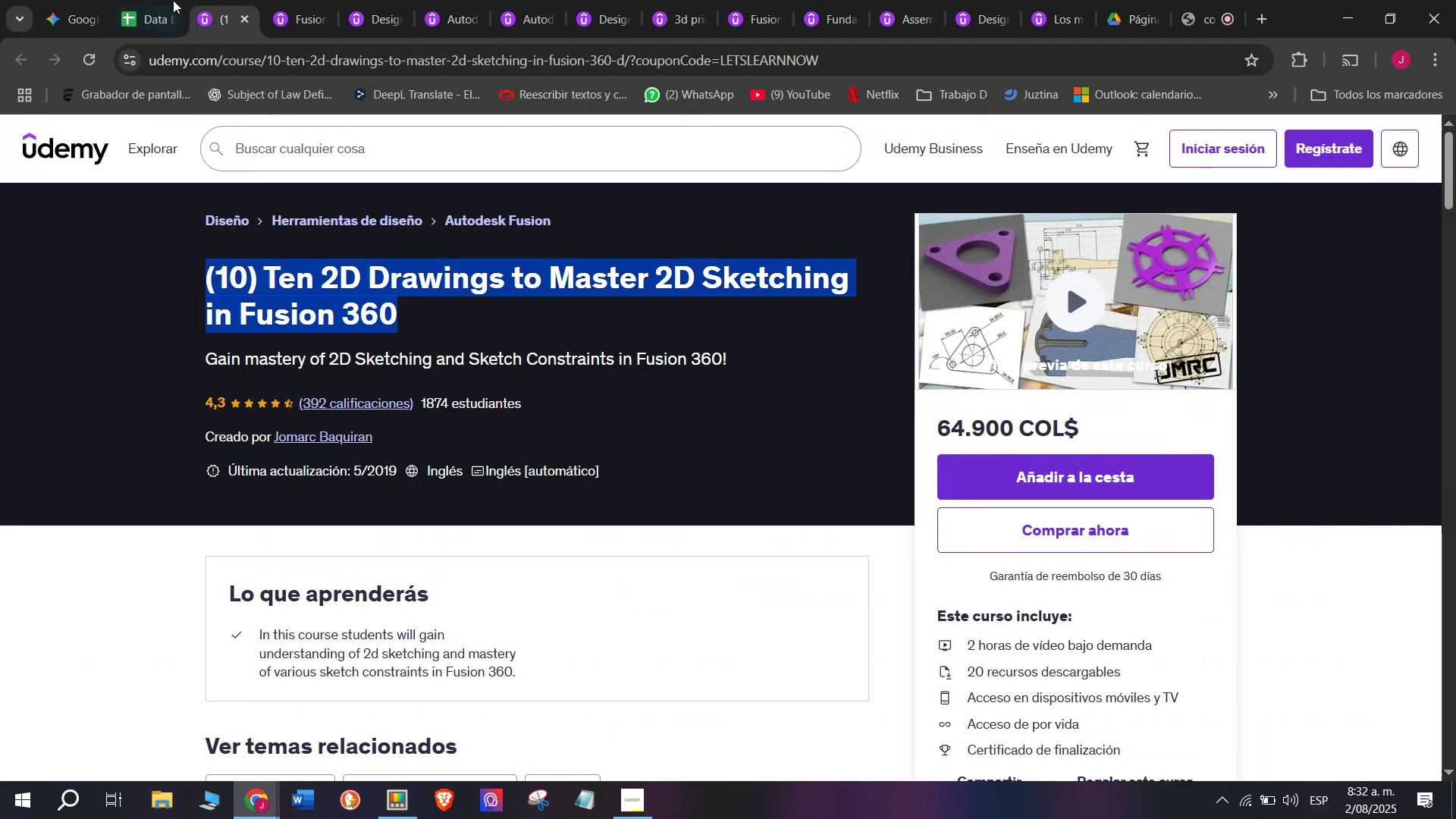 
left_click([168, 0])
 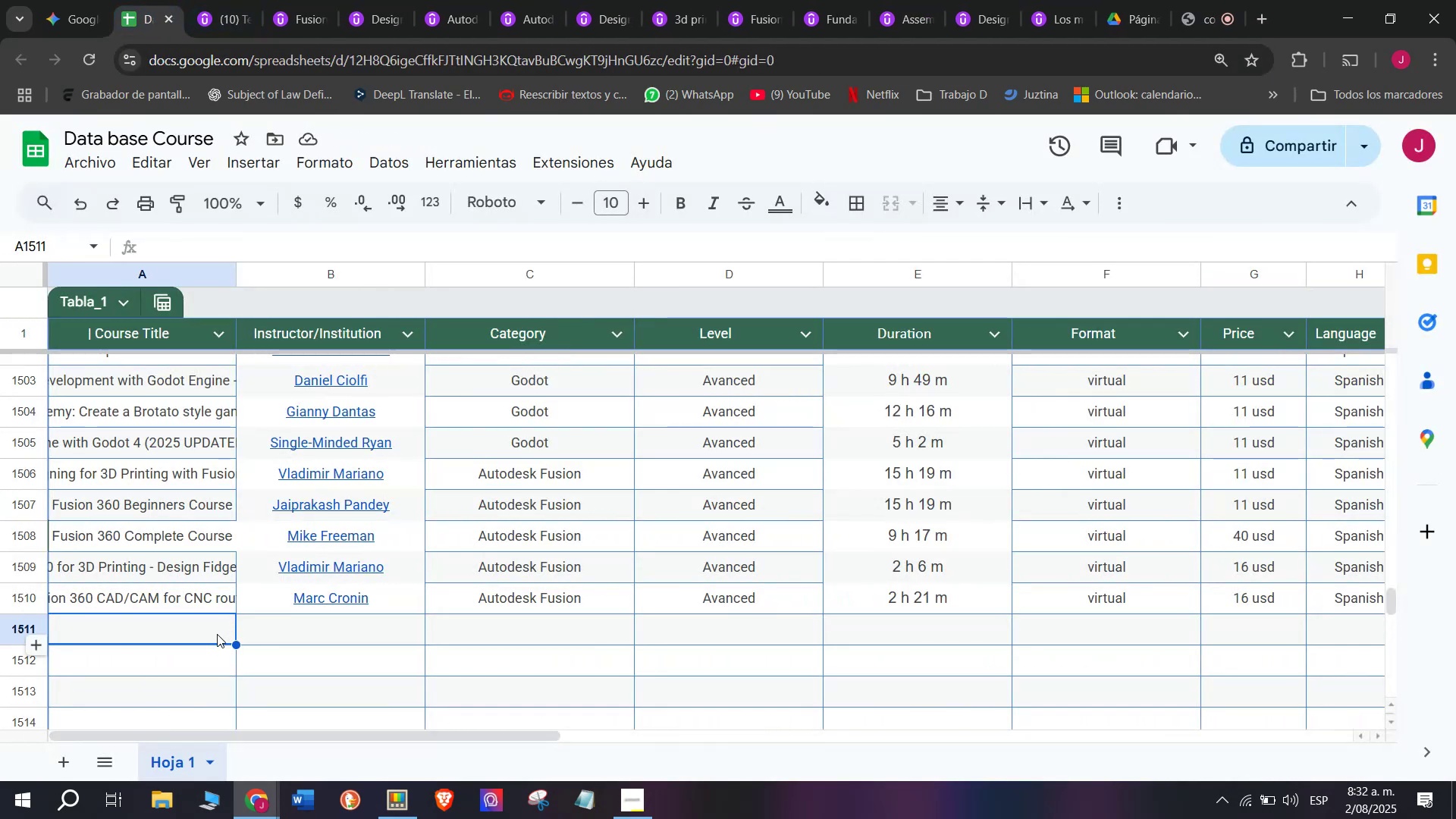 
double_click([217, 634])
 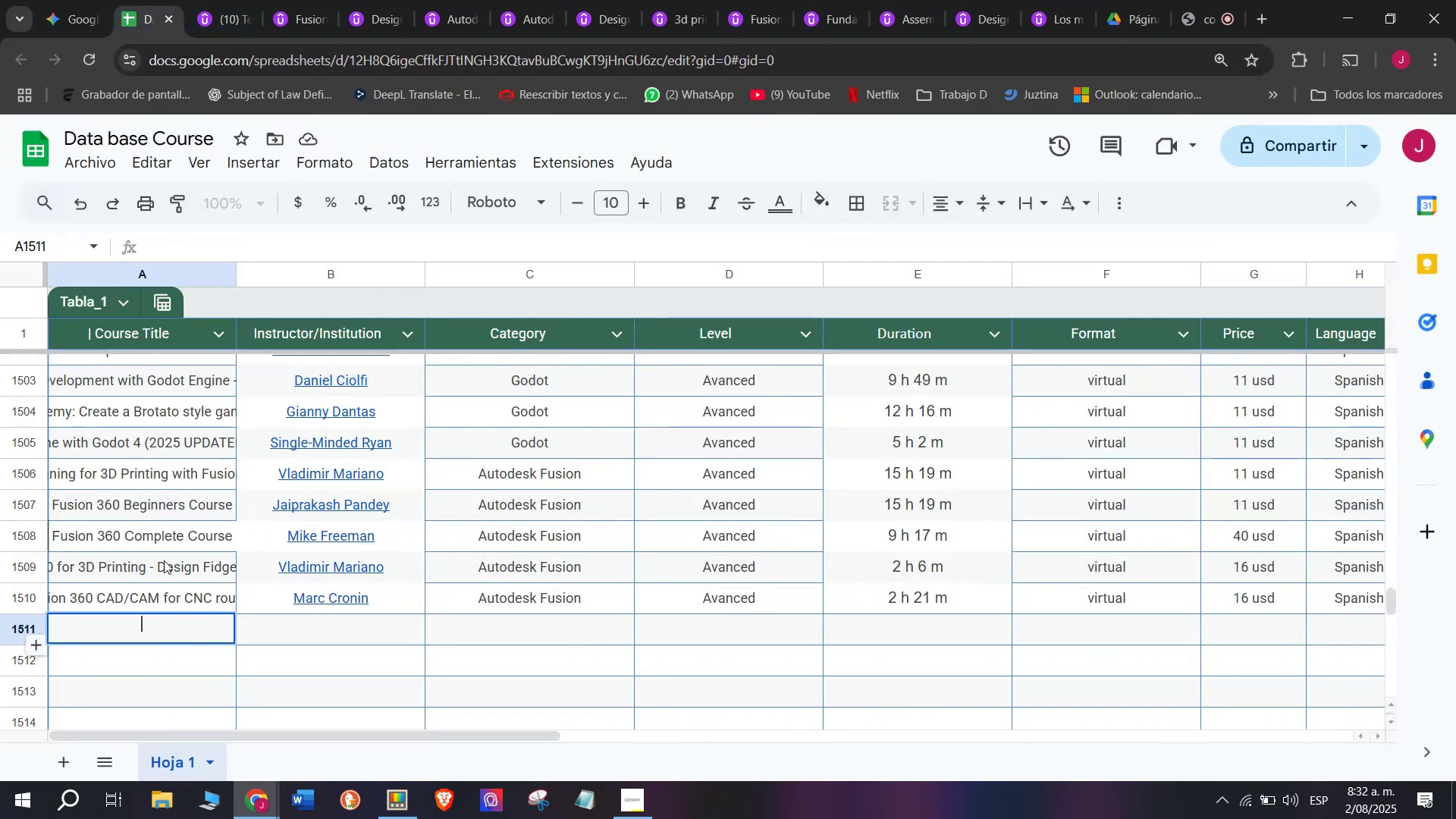 
key(Control+ControlLeft)
 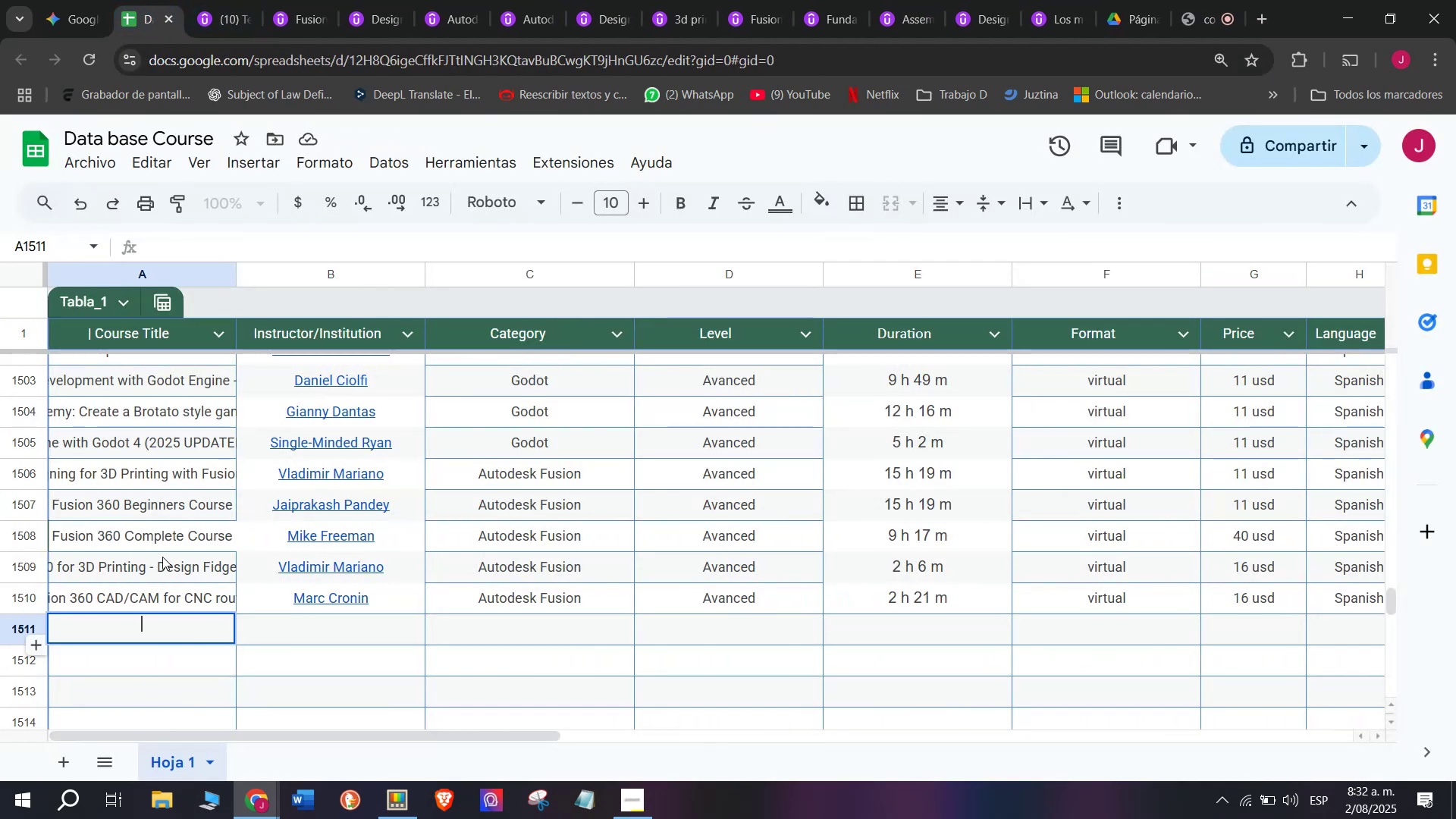 
key(Z)
 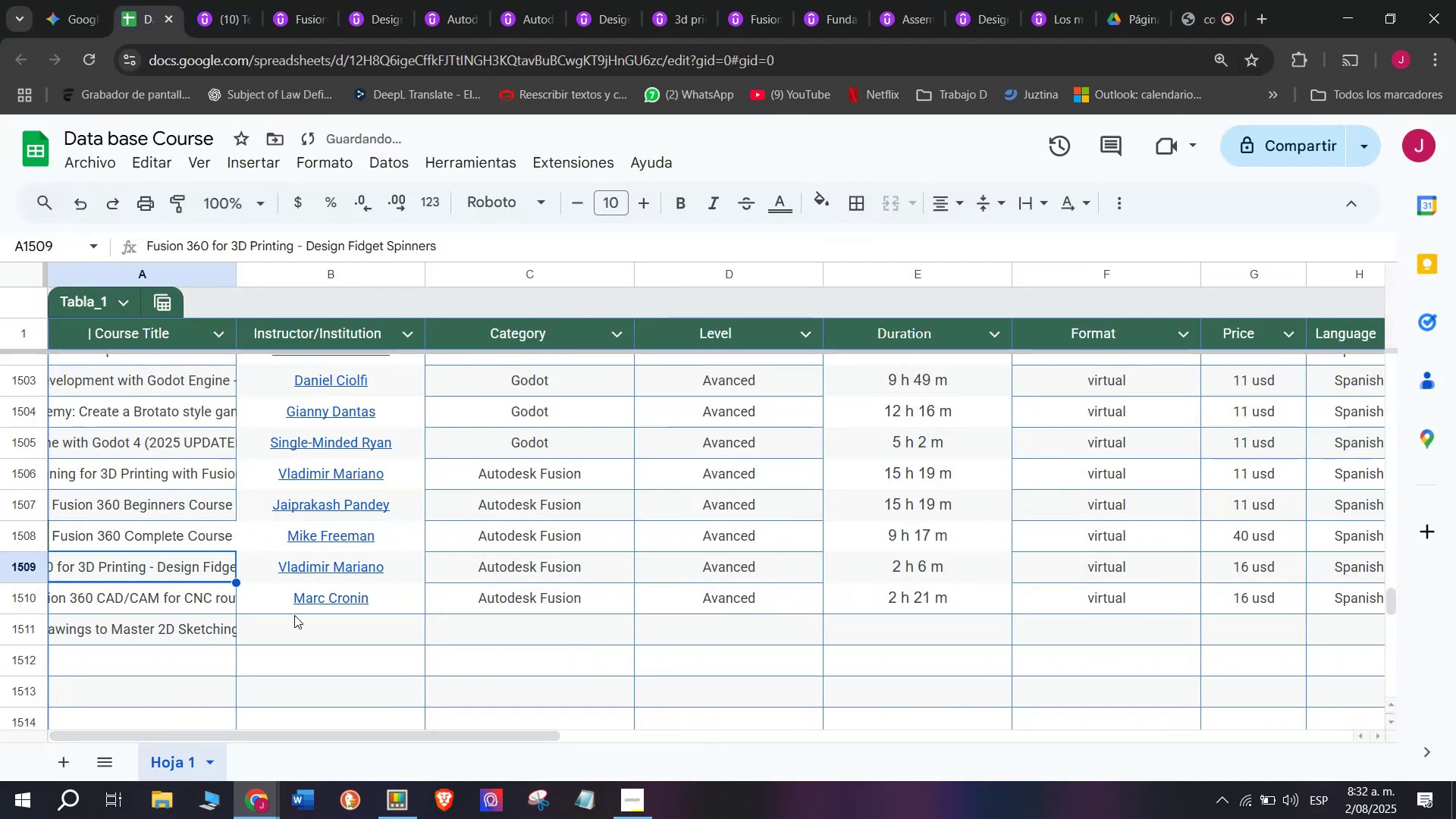 
key(Control+V)
 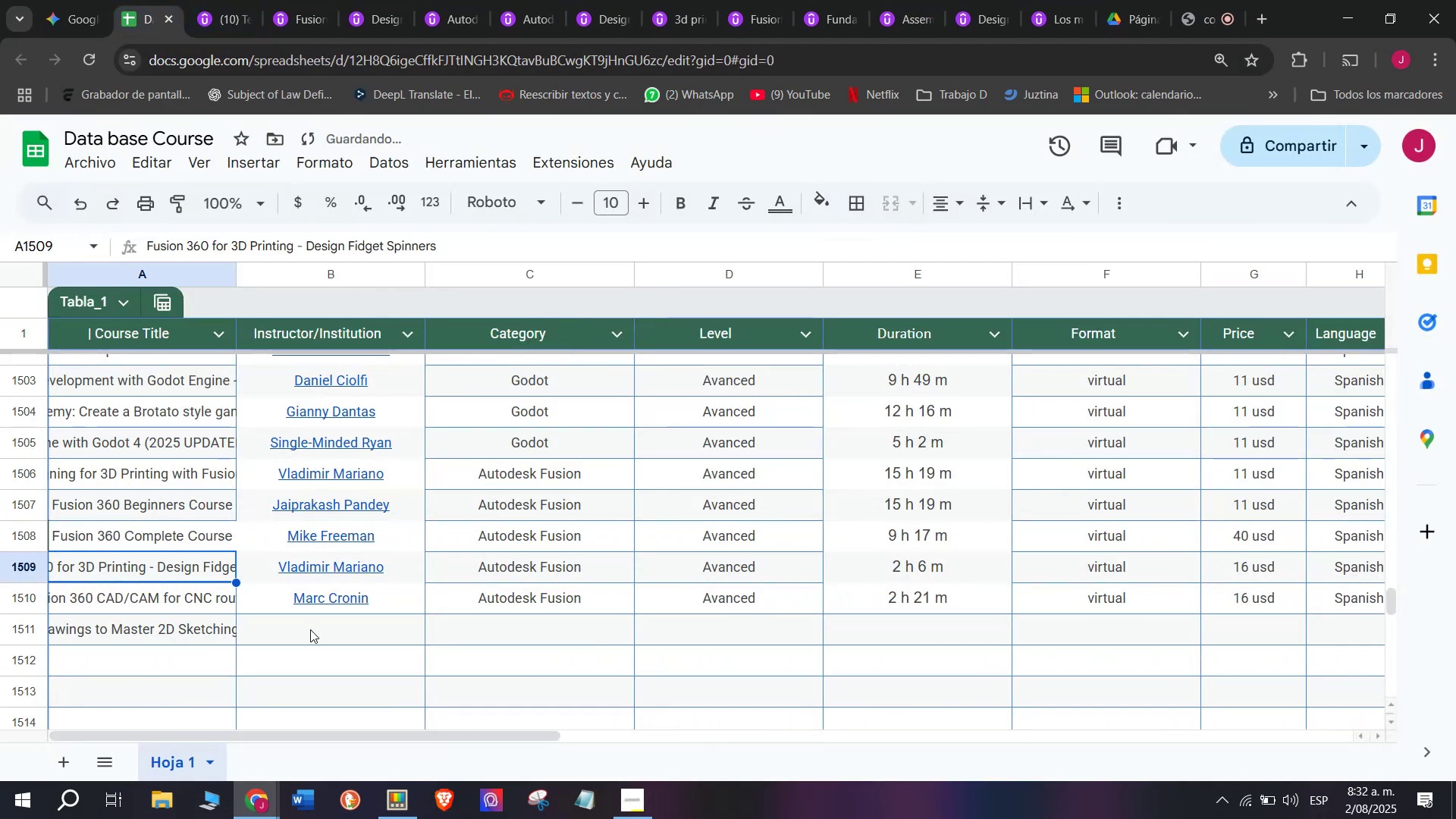 
left_click([310, 629])
 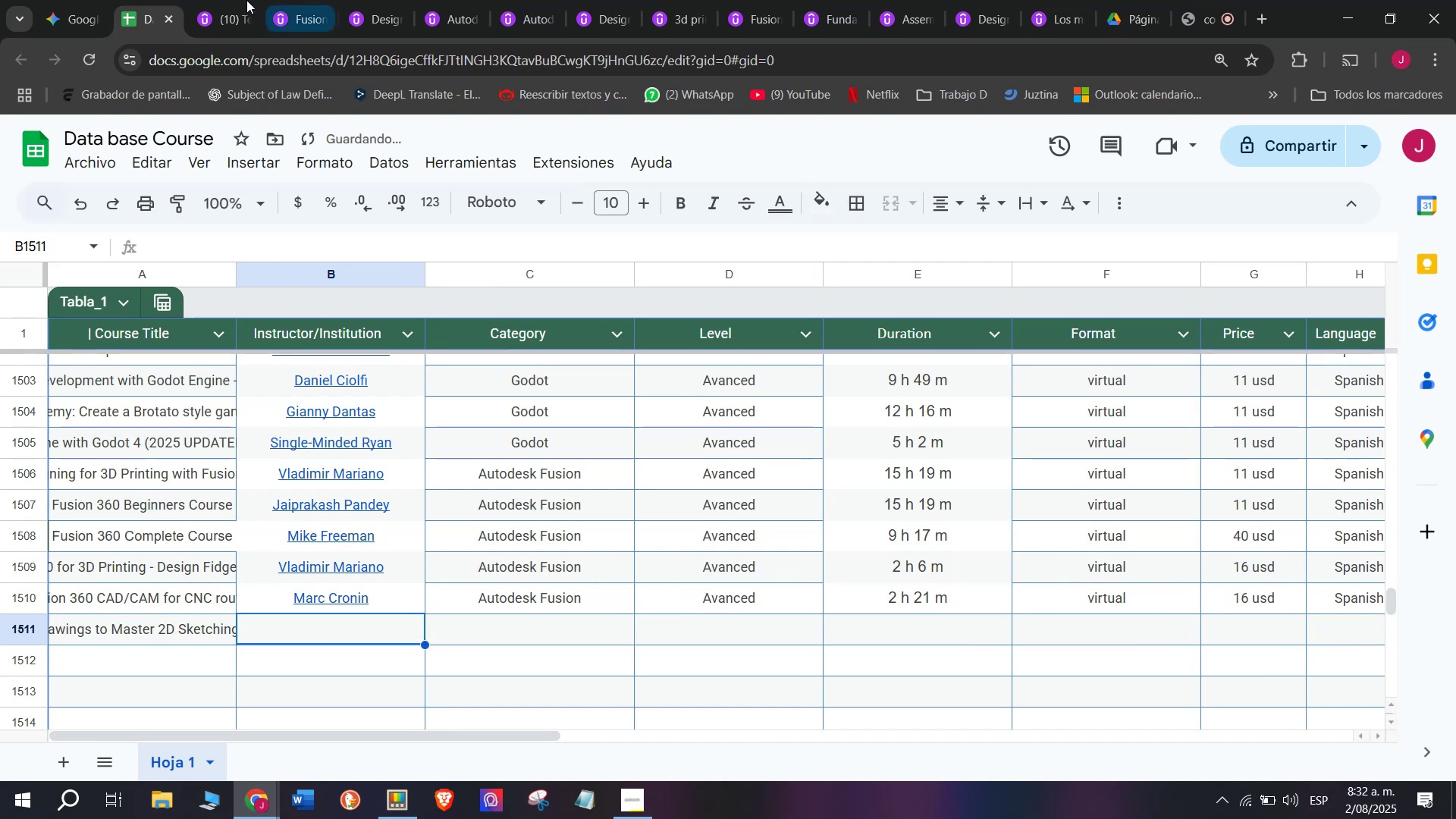 
left_click([238, 0])
 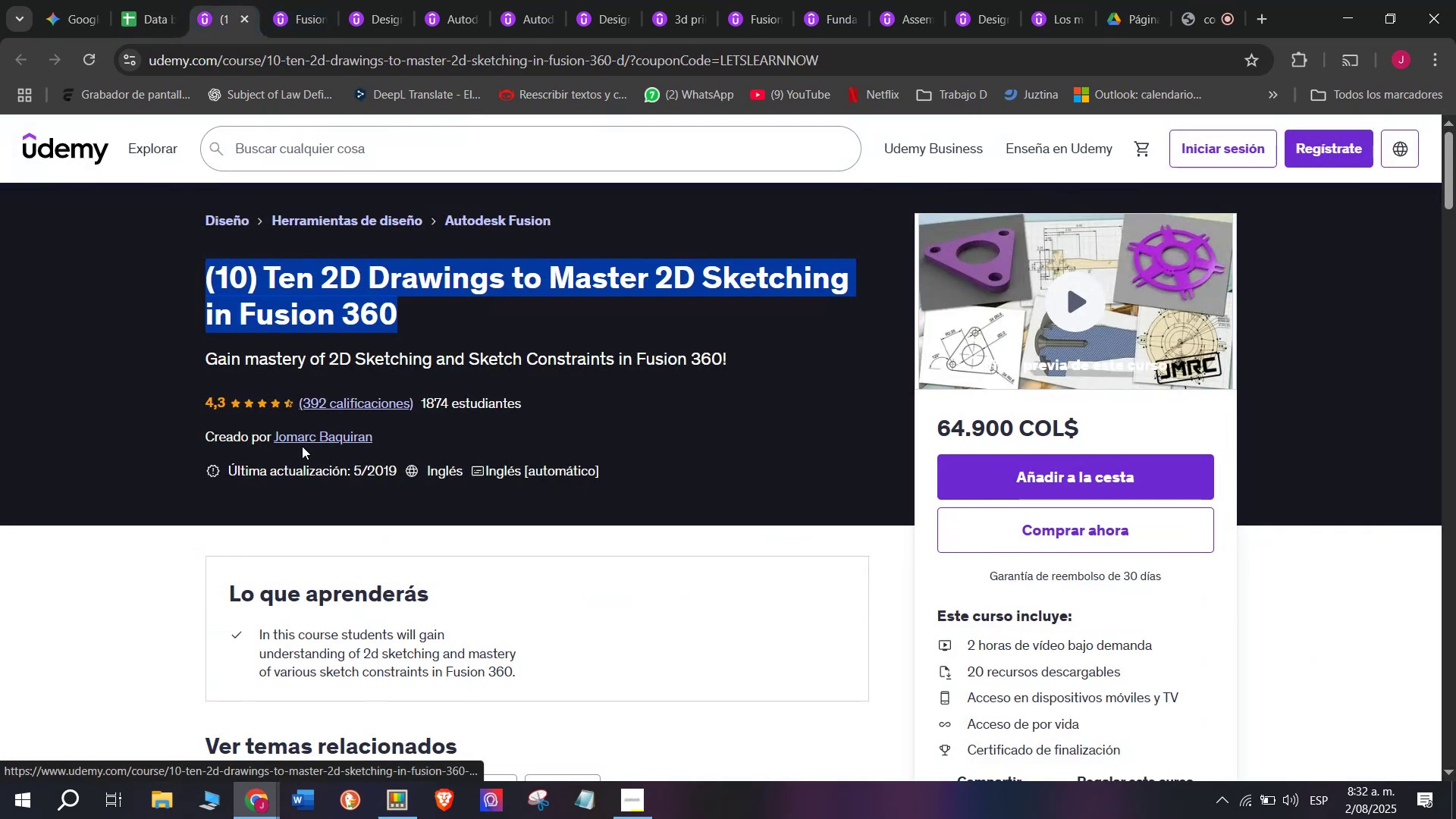 
left_click([302, 446])
 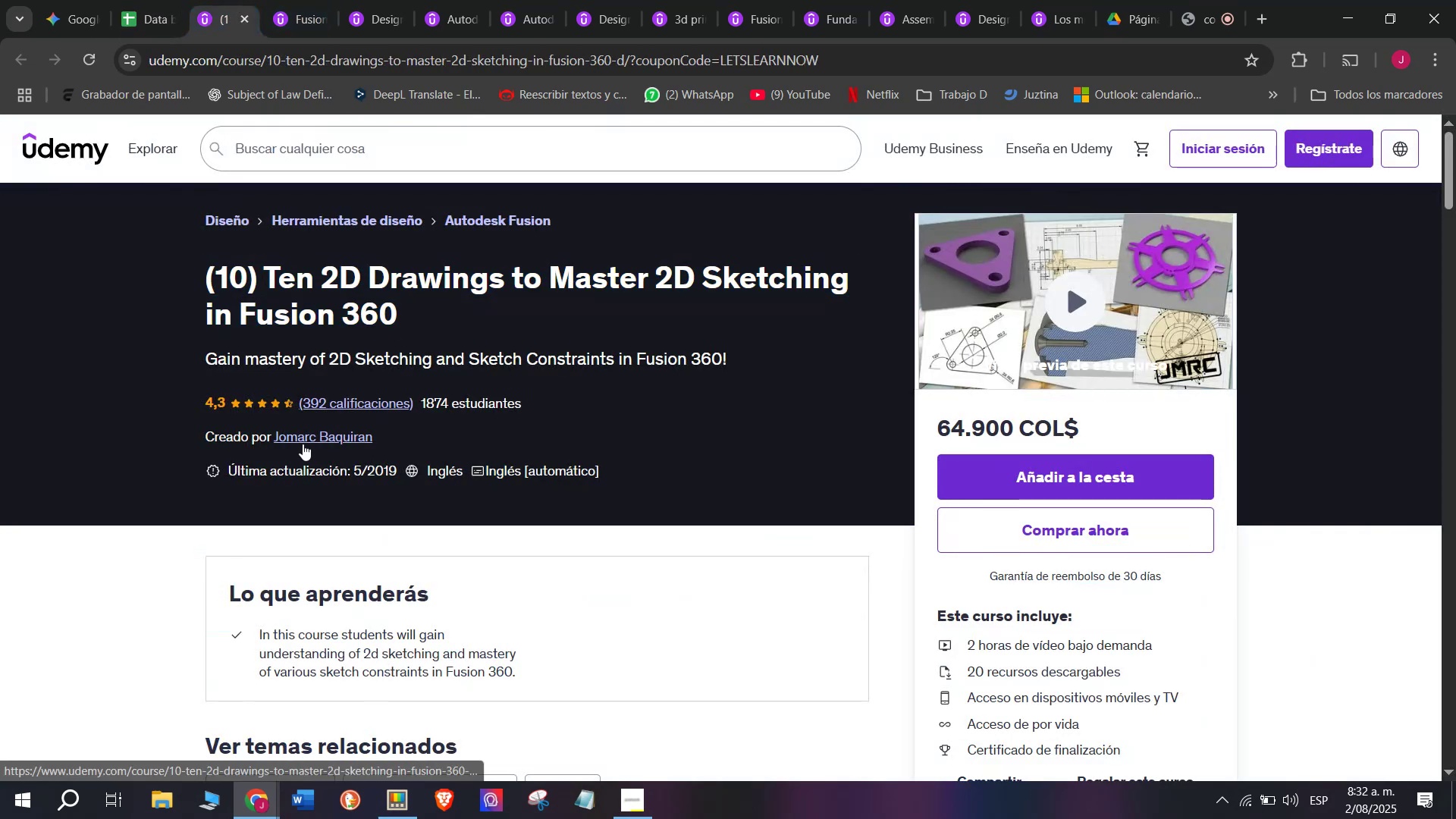 
left_click([303, 442])
 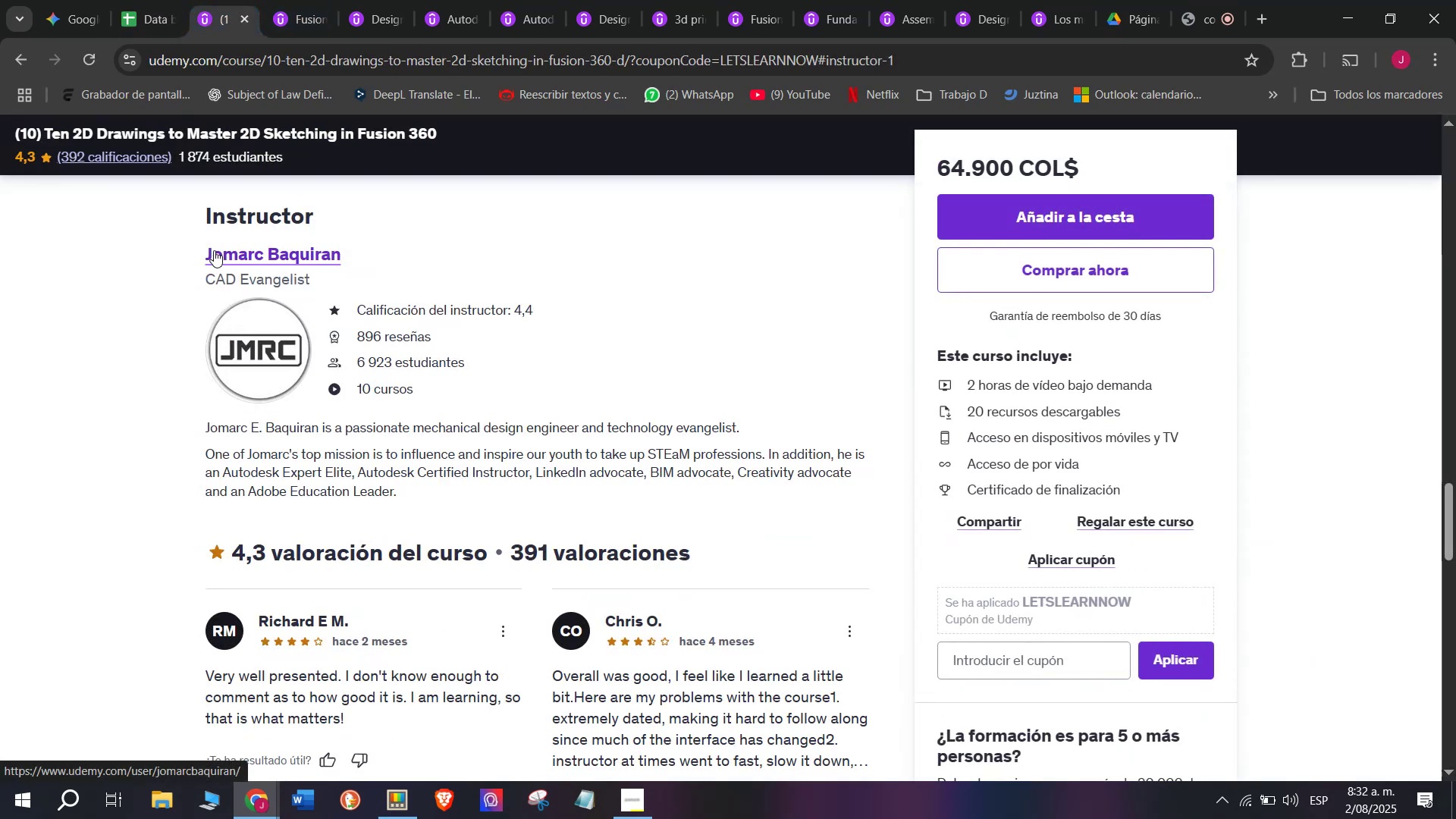 
left_click_drag(start_coordinate=[192, 250], to_coordinate=[365, 233])
 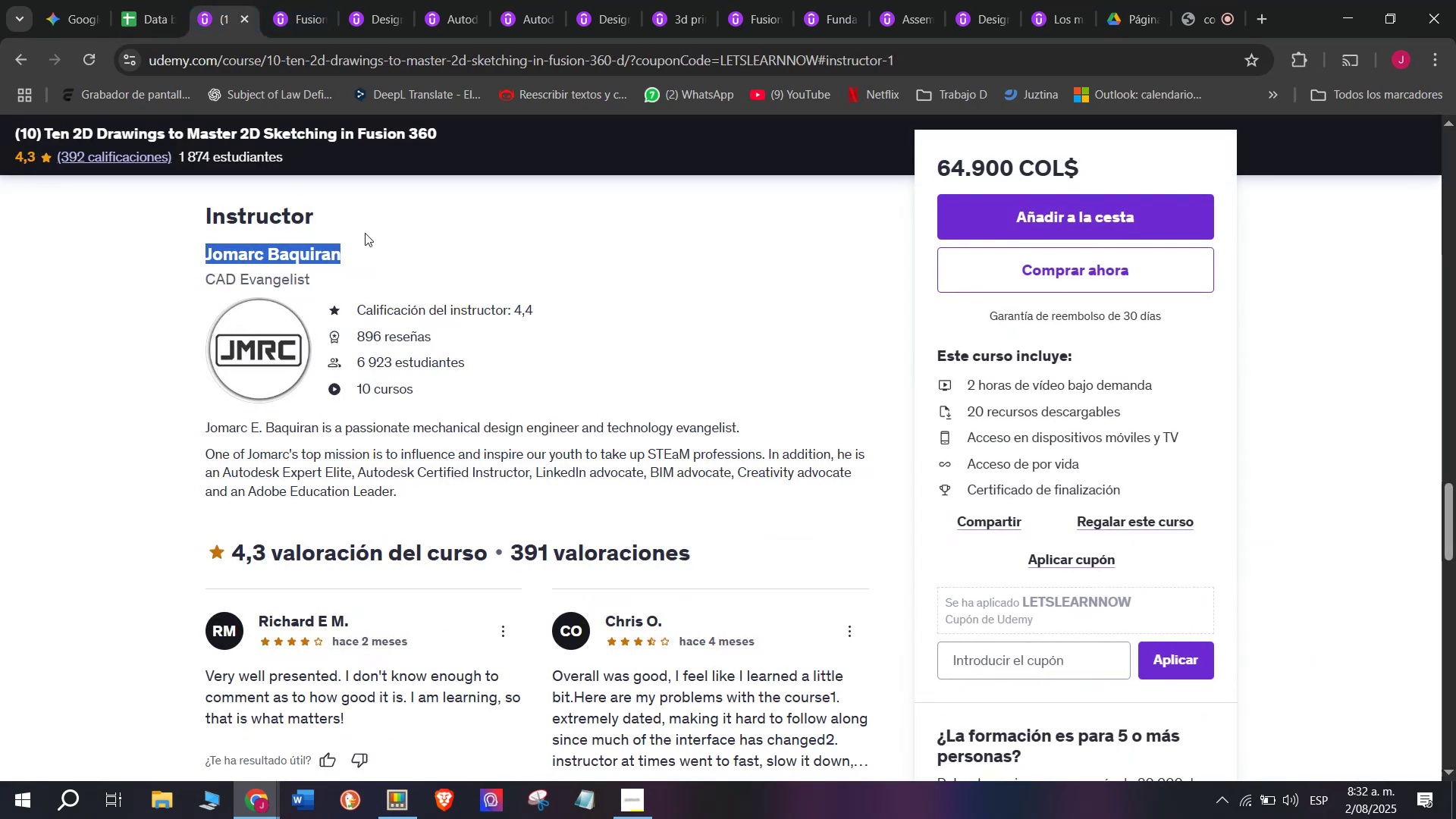 
key(Break)
 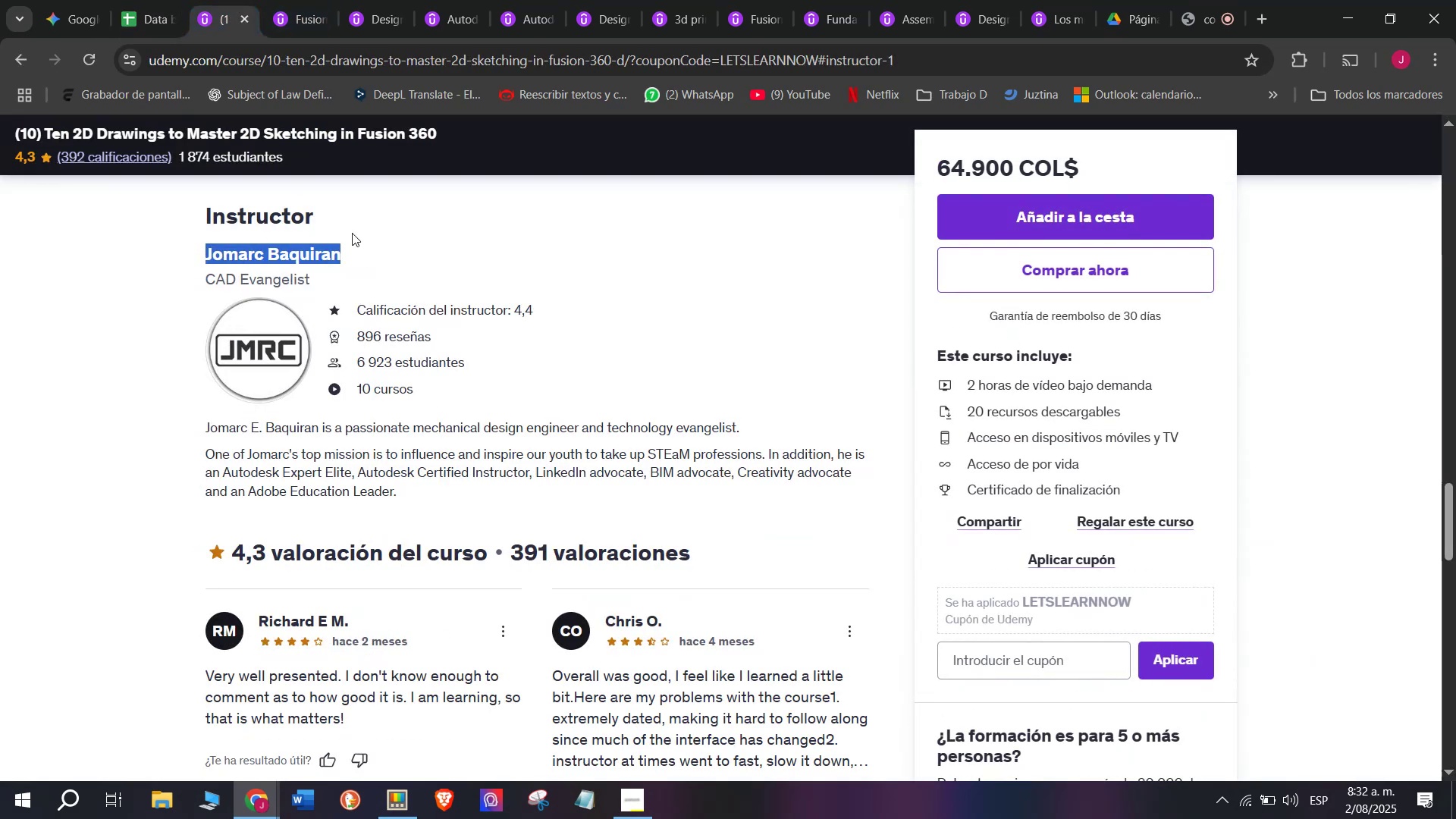 
key(Control+ControlLeft)
 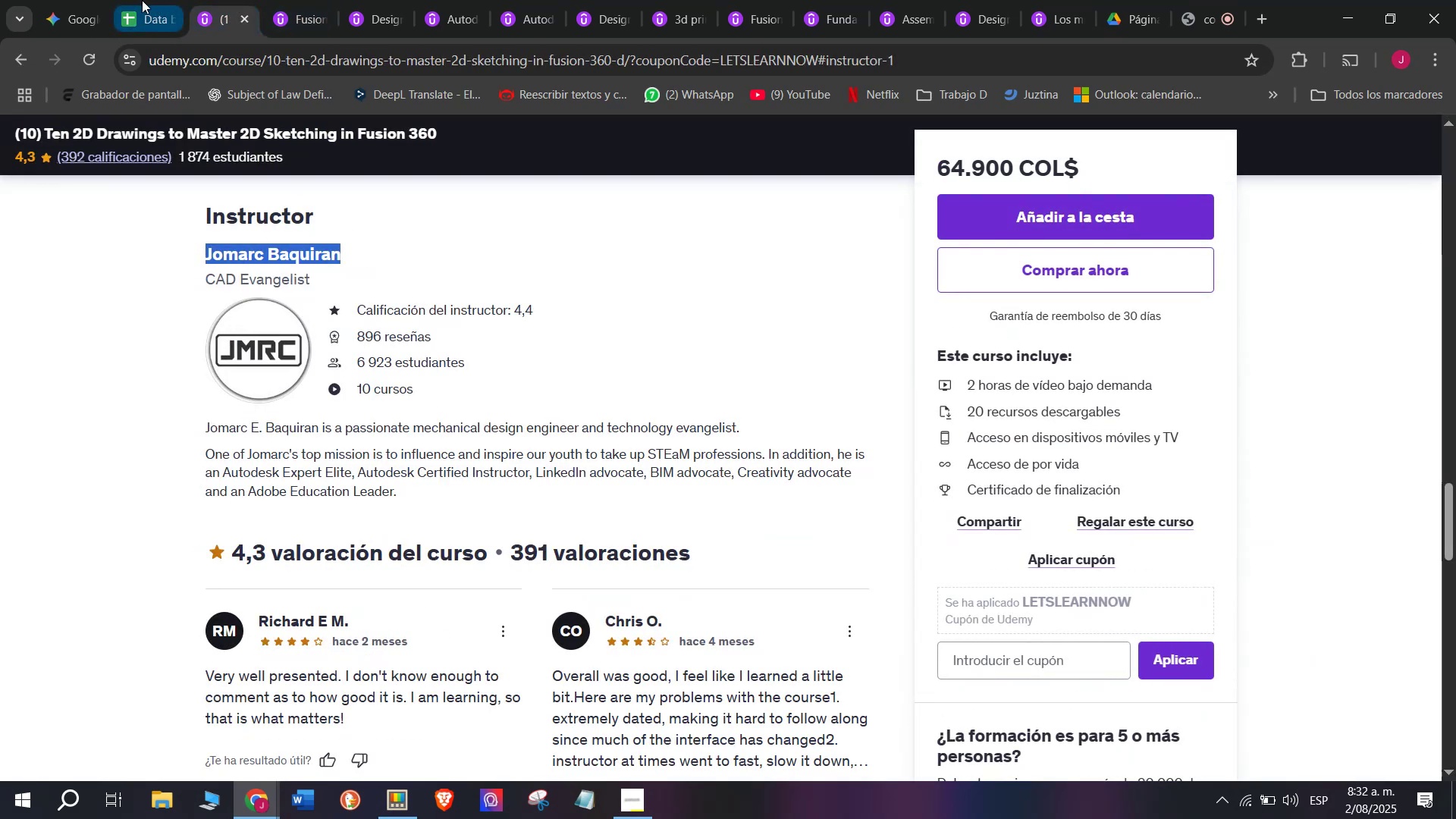 
key(Control+C)
 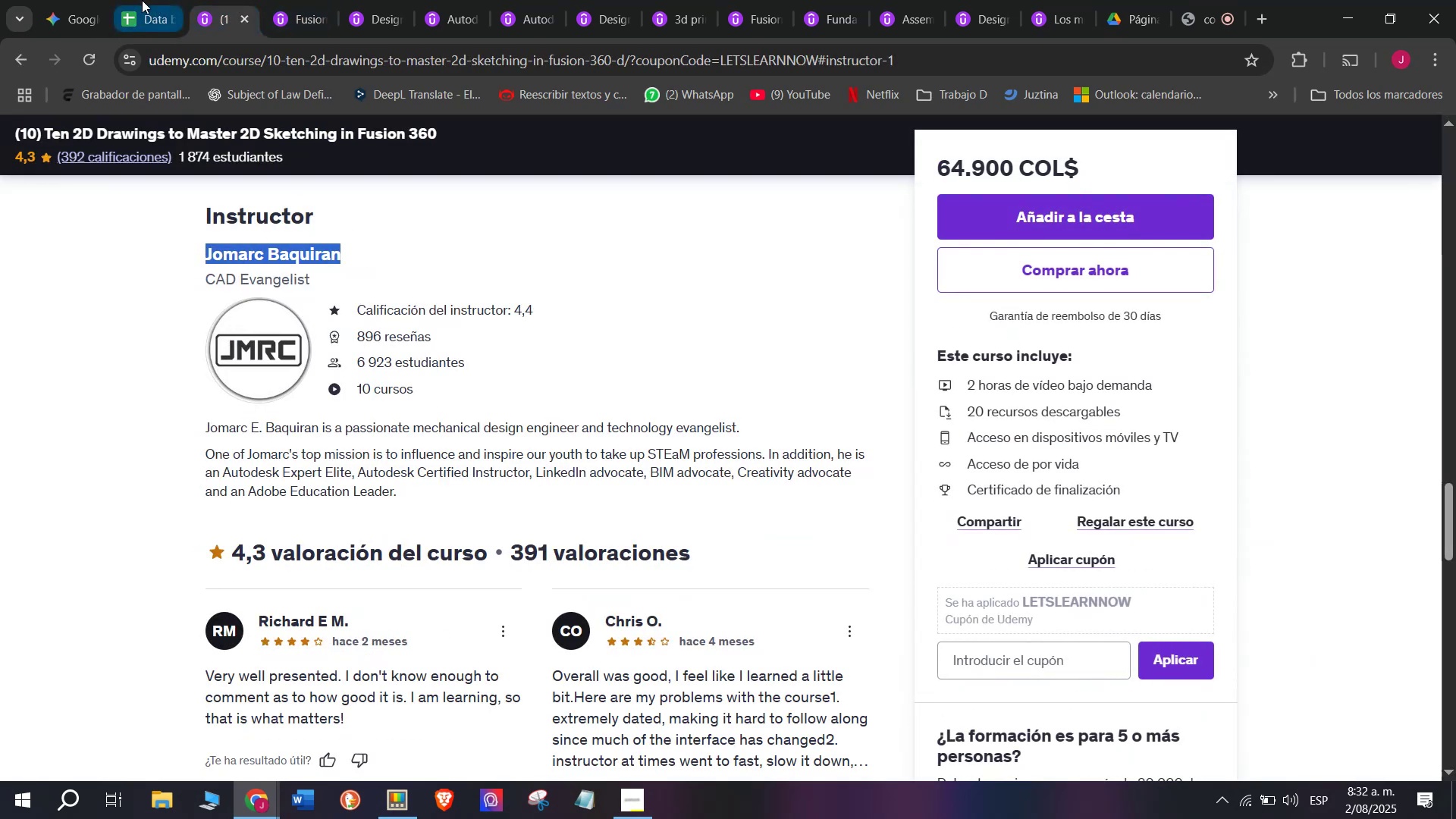 
left_click([142, 0])
 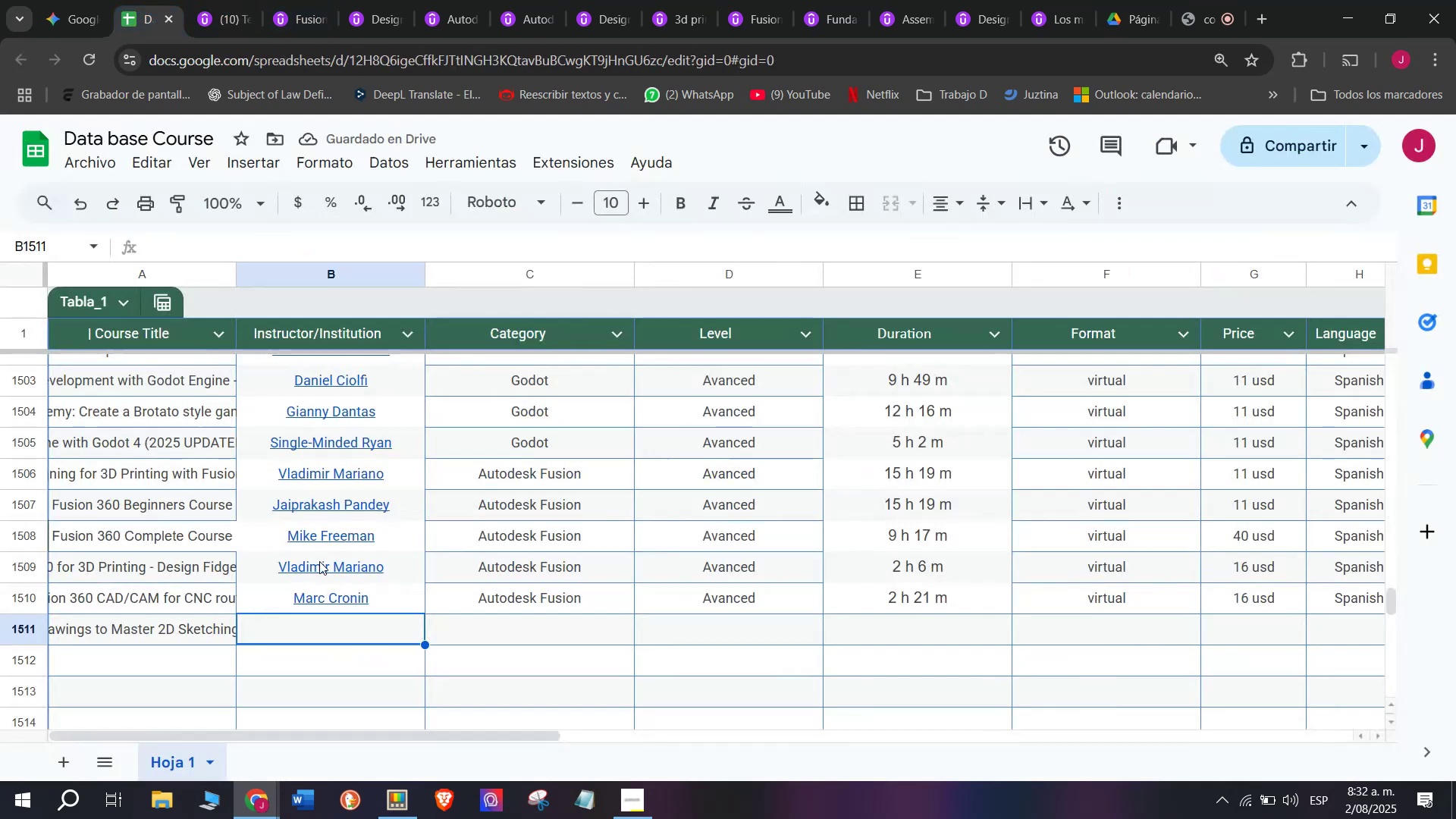 
key(Z)
 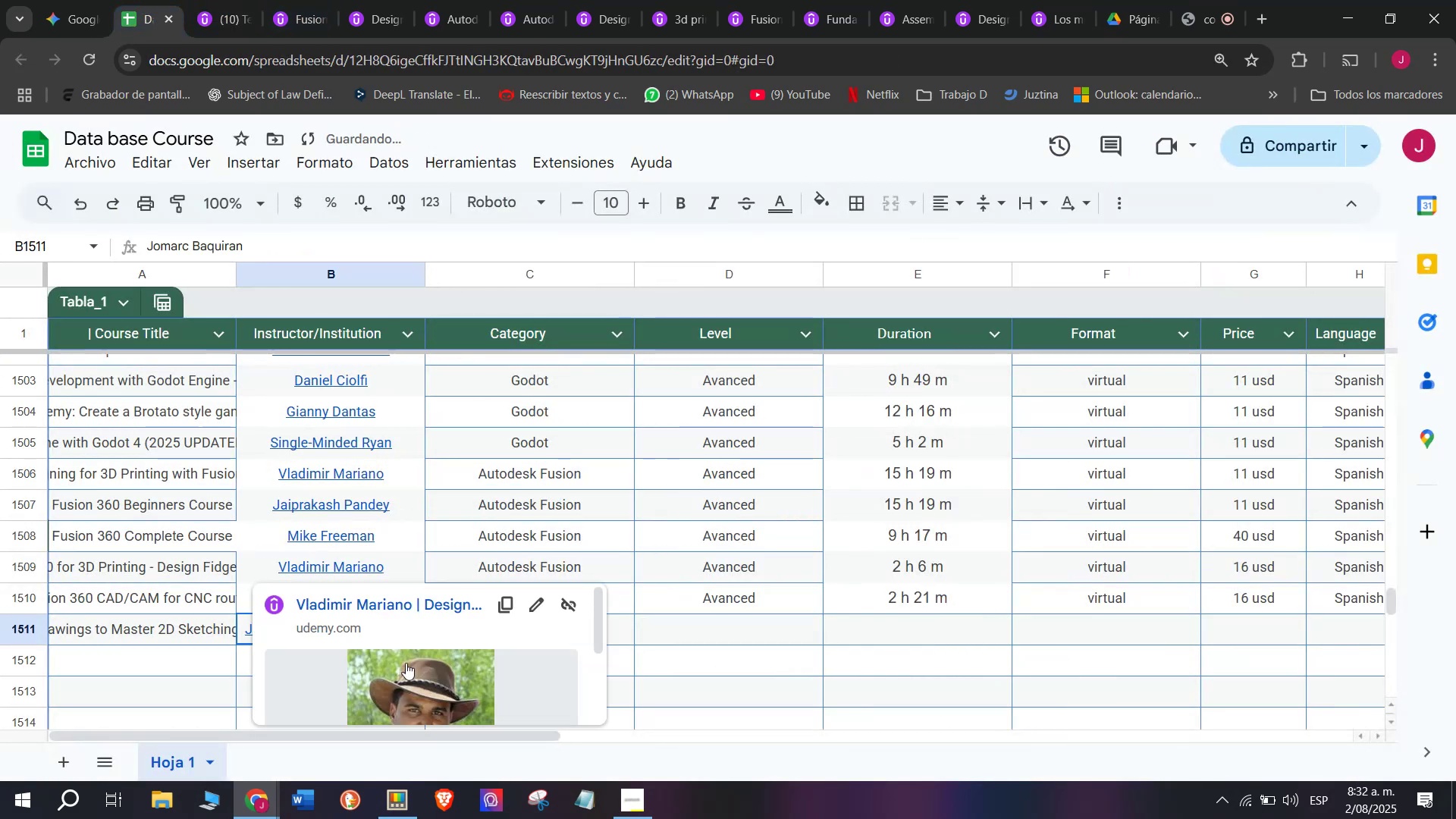 
key(Control+ControlLeft)
 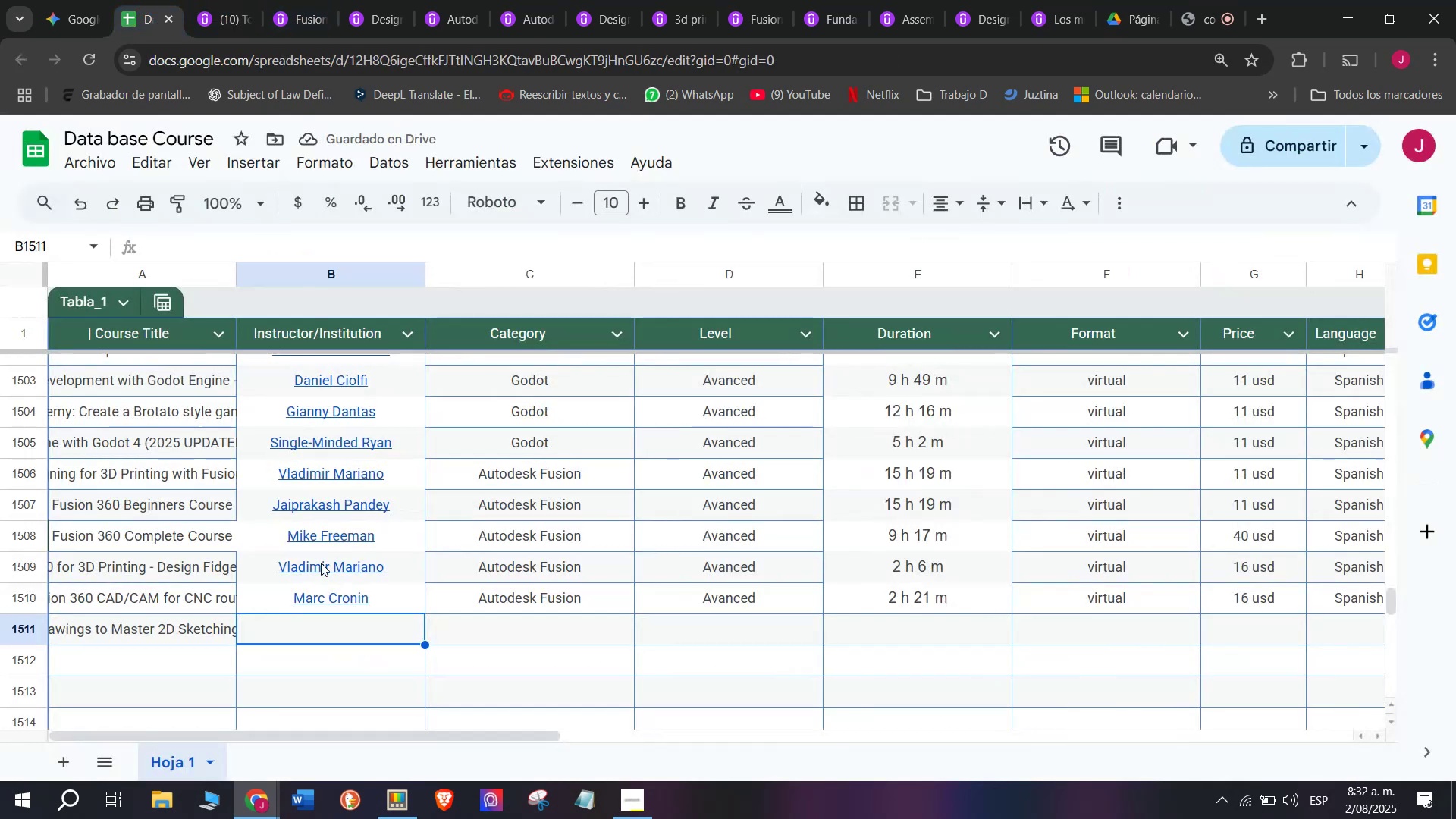 
key(Control+V)
 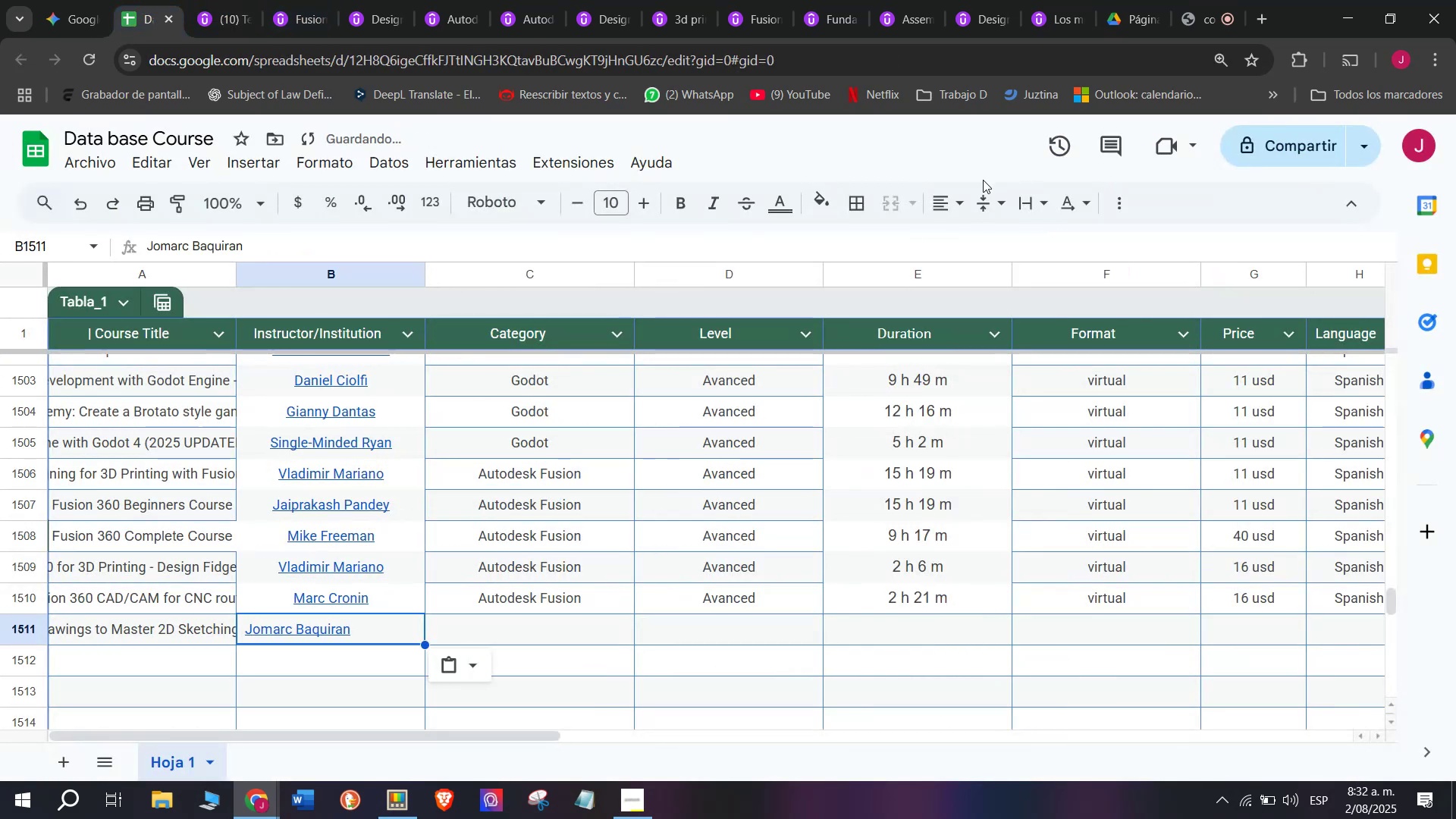 
left_click([959, 205])
 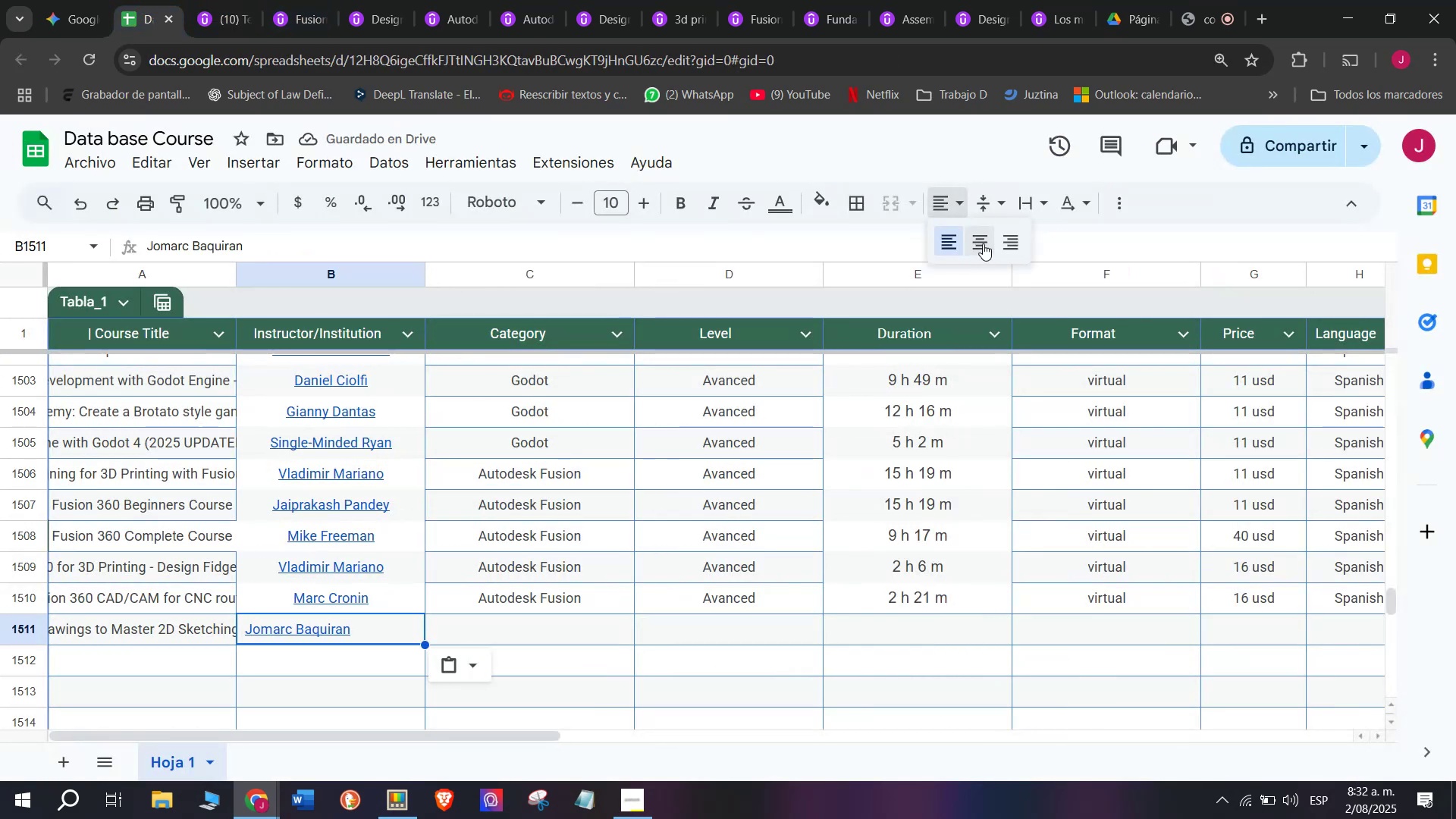 
left_click([983, 243])
 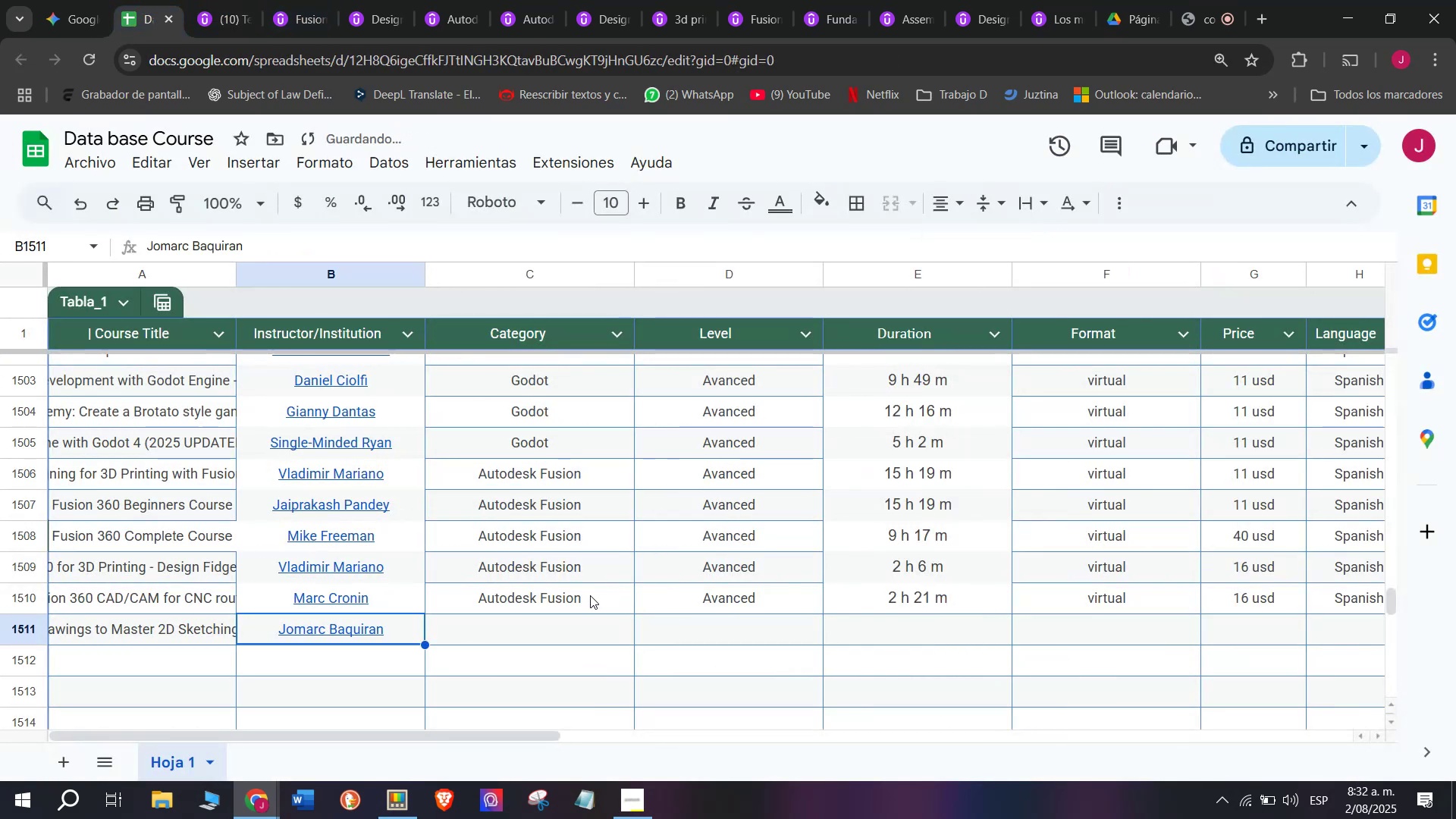 
key(Break)
 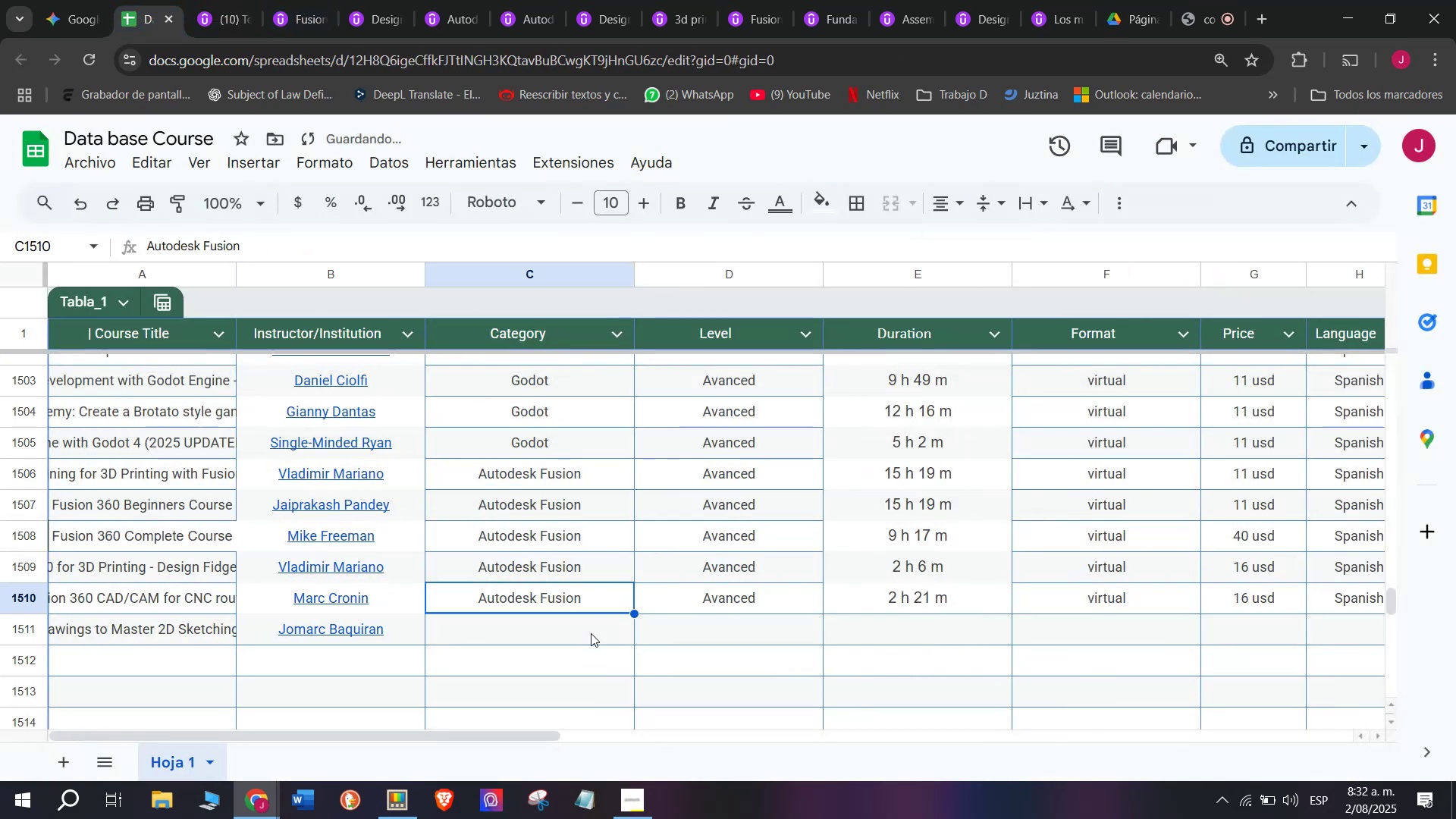 
key(Control+C)
 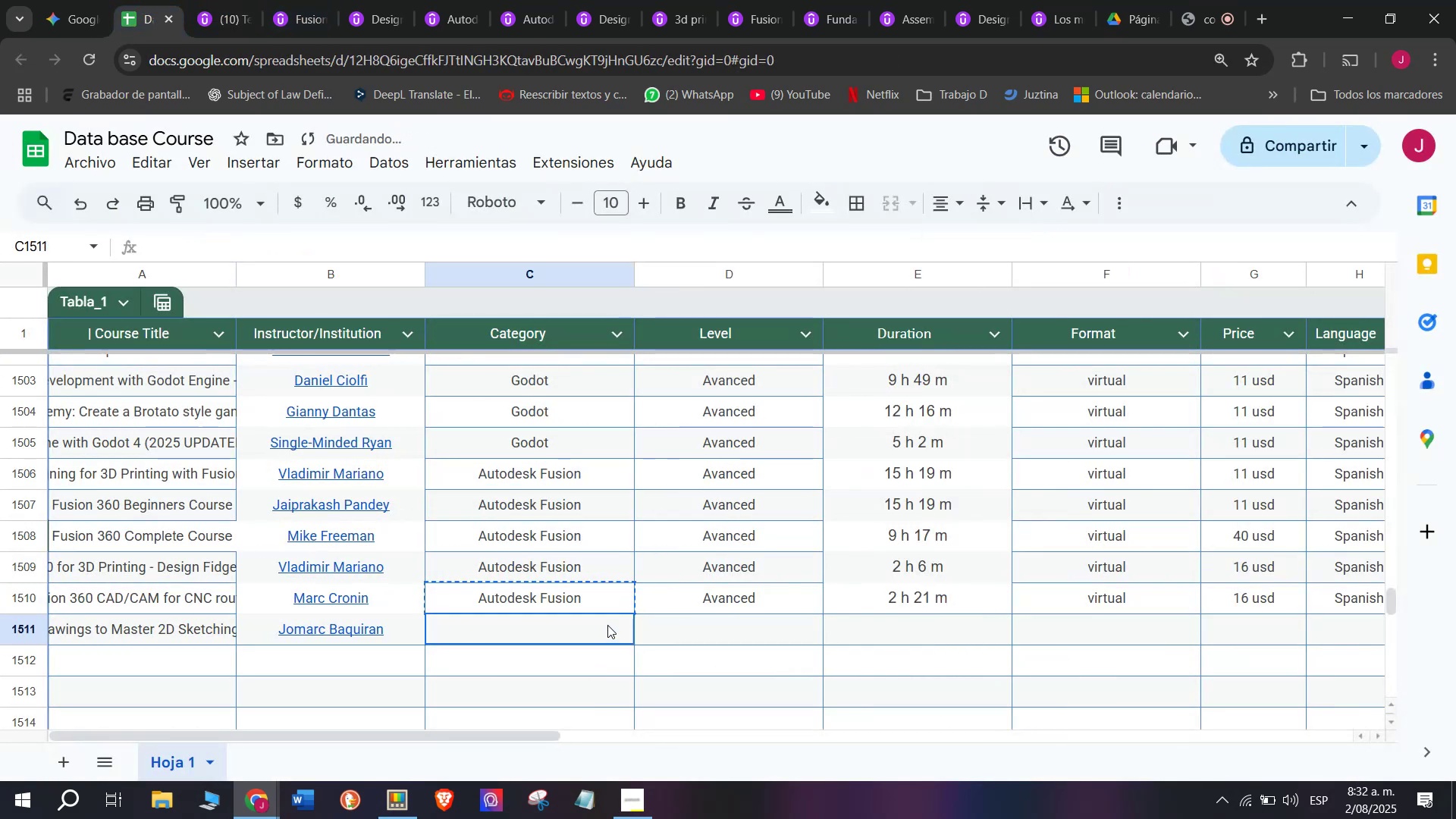 
key(Control+ControlLeft)
 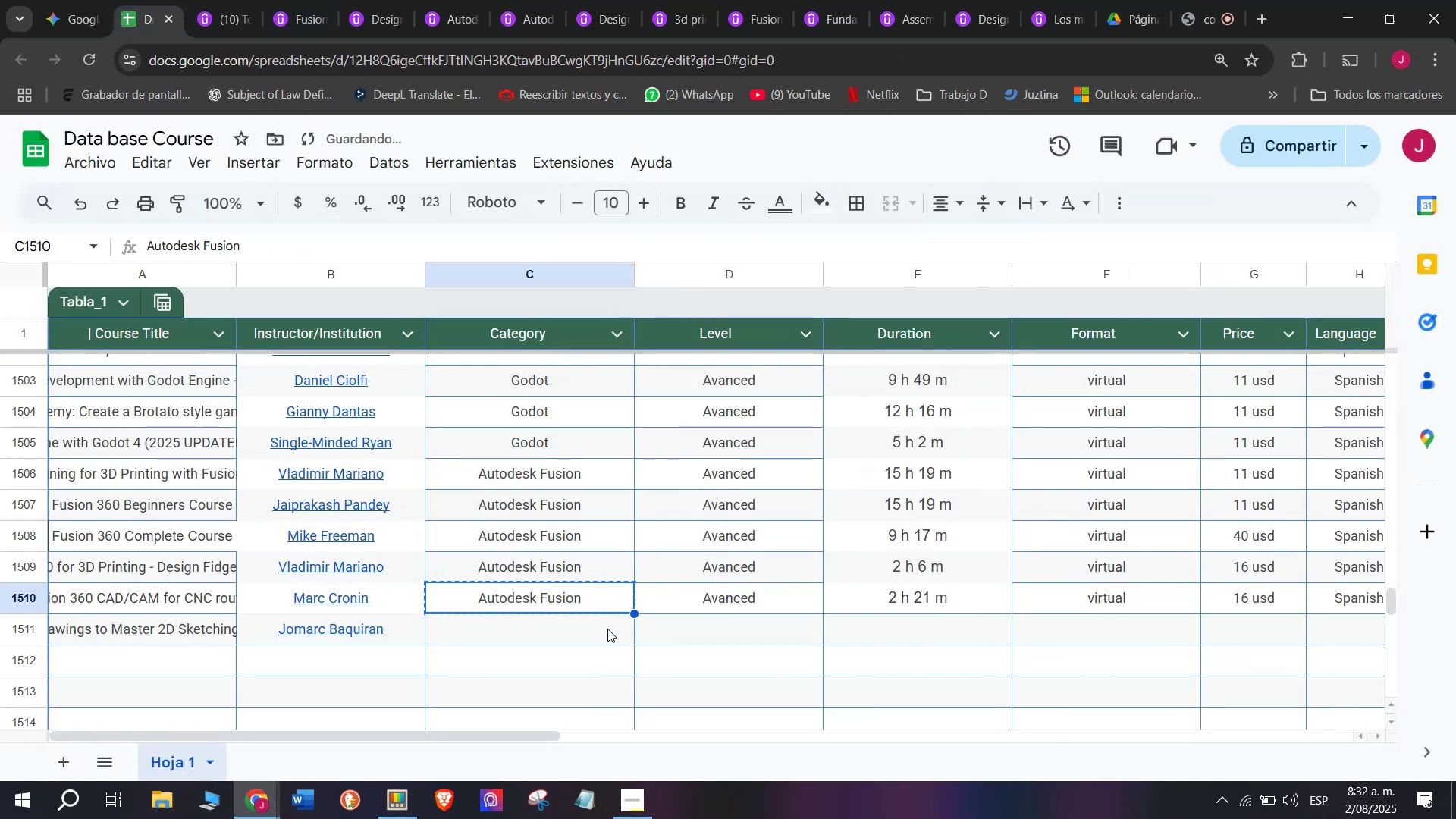 
left_click([607, 625])
 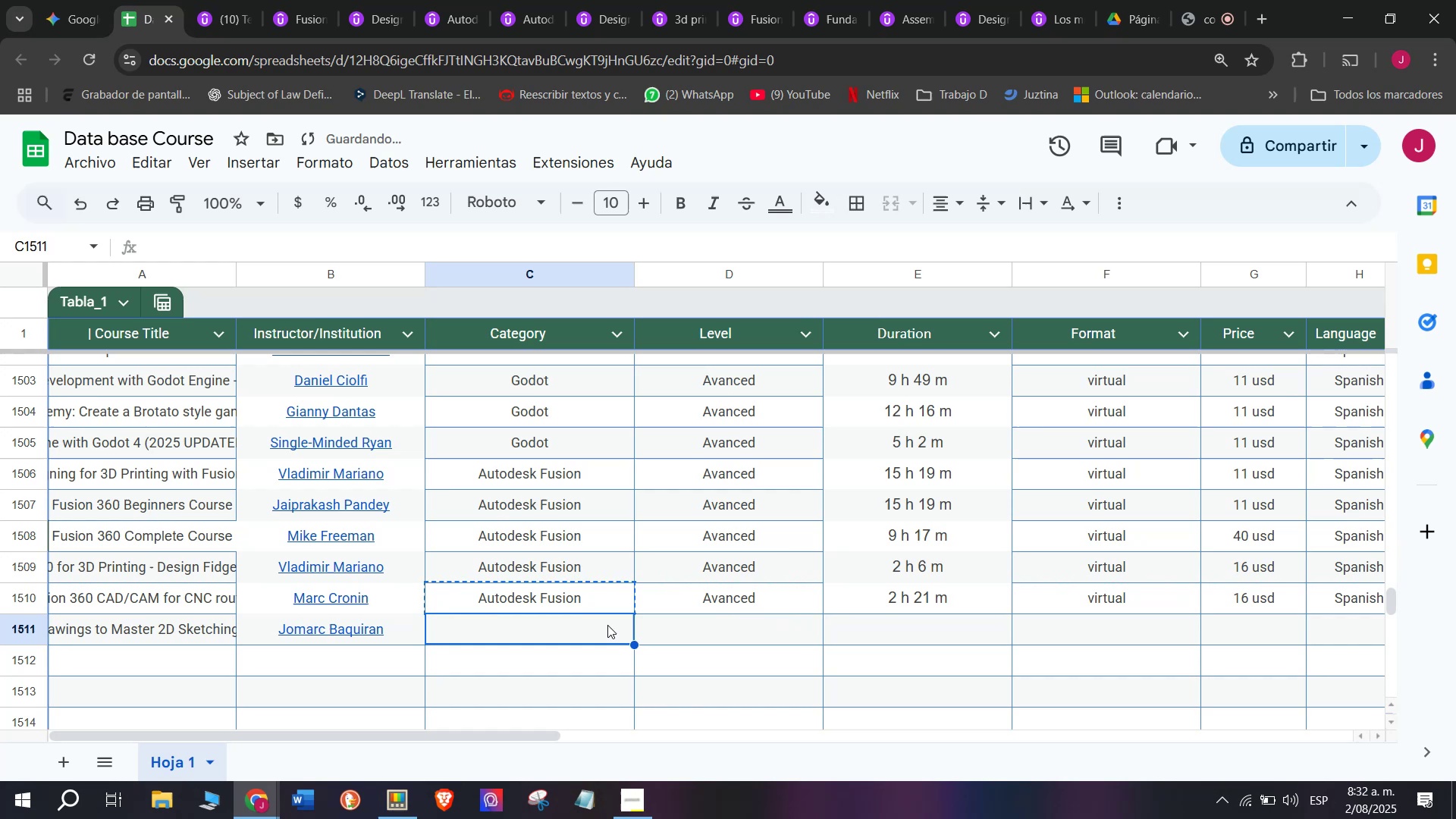 
key(Control+ControlLeft)
 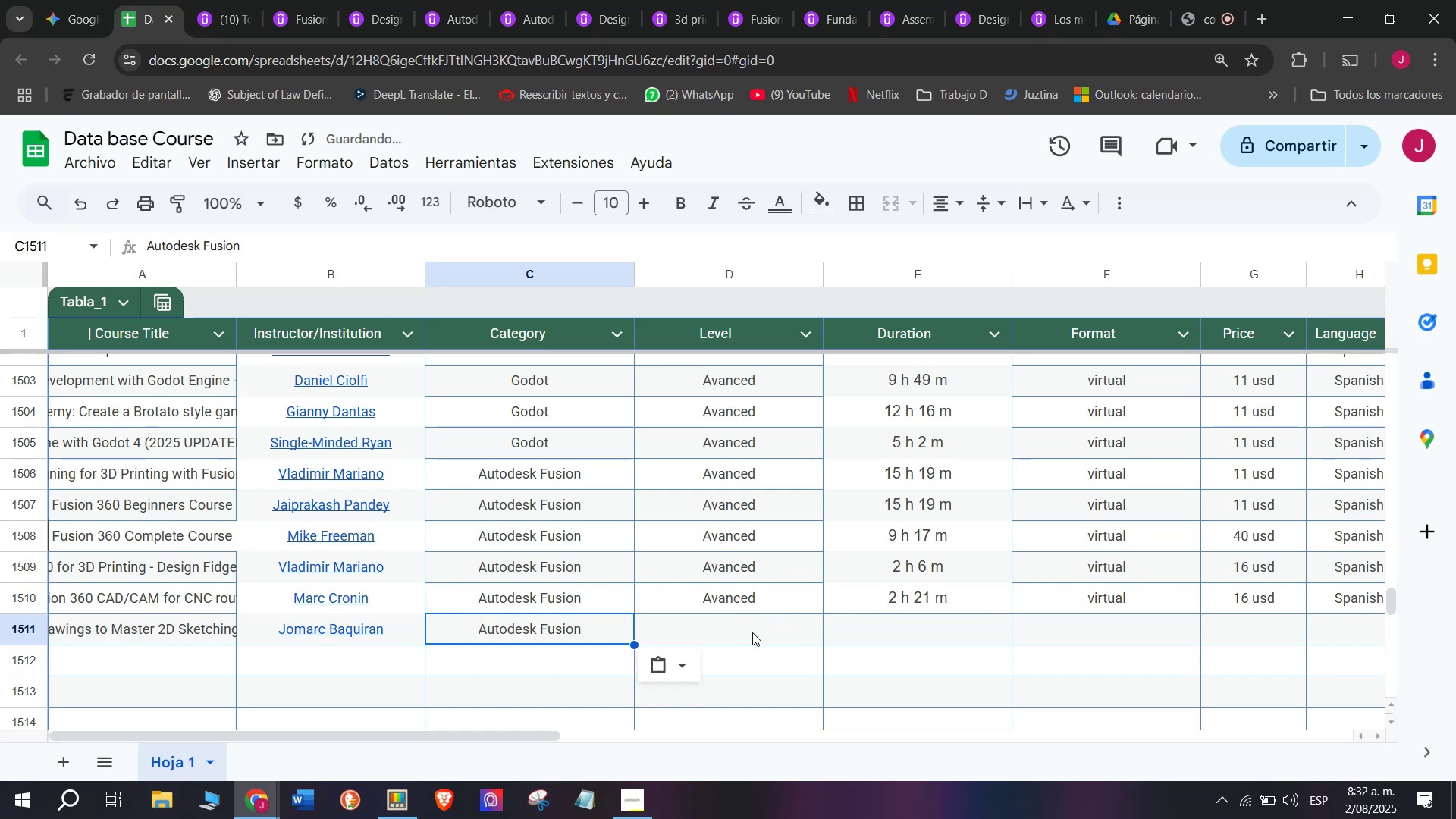 
key(Z)
 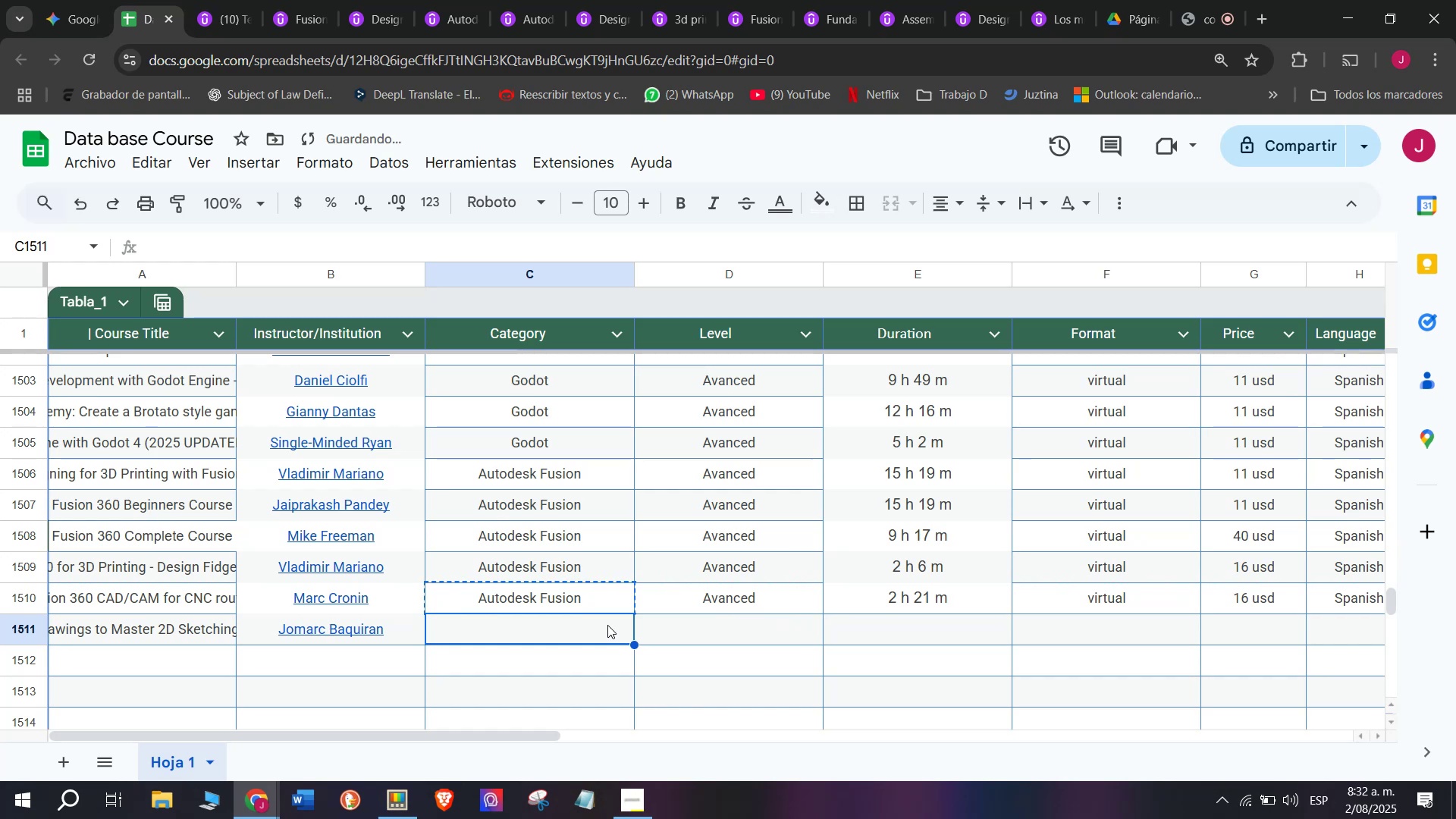 
key(Control+V)
 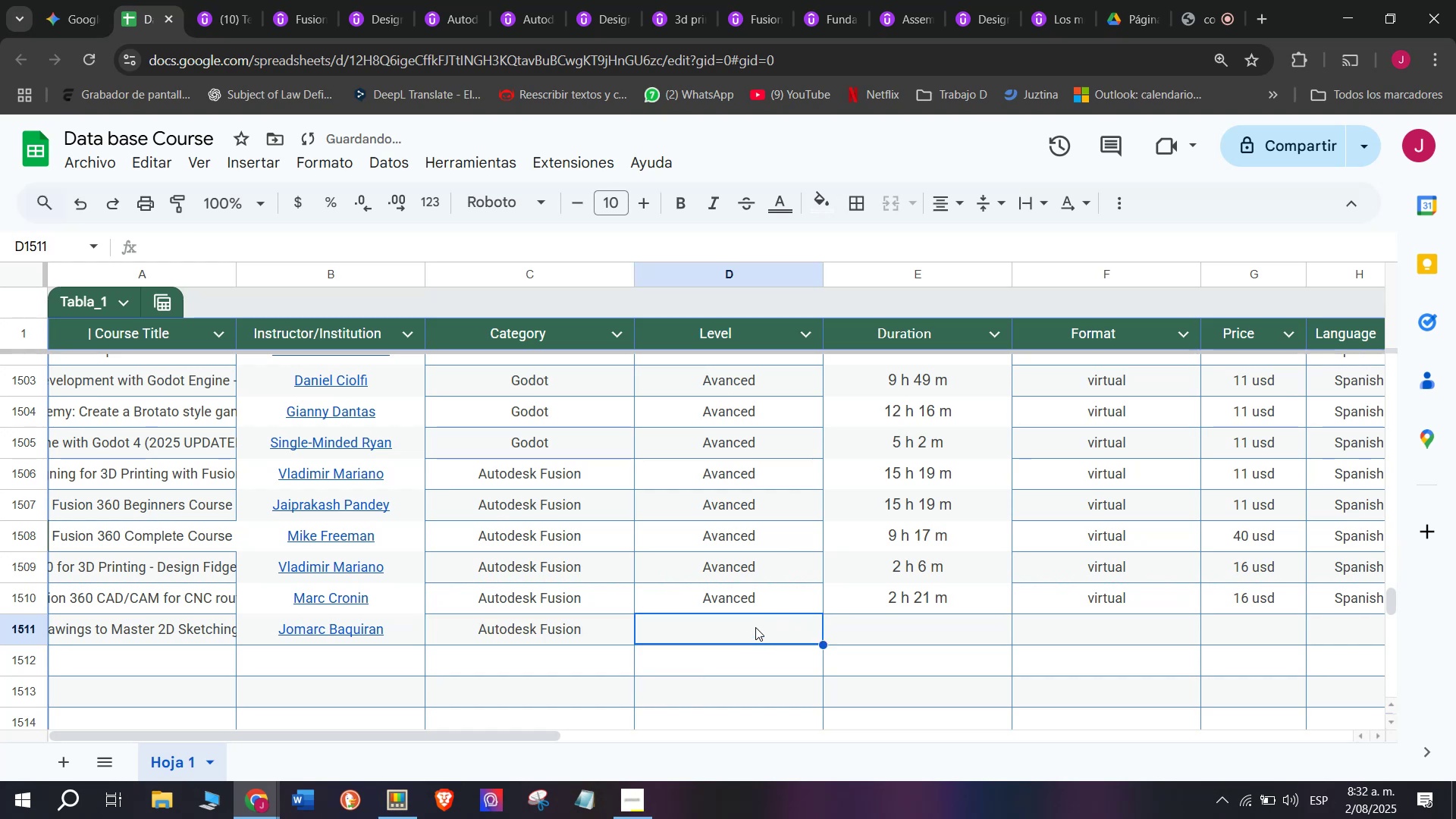 
double_click([747, 607])
 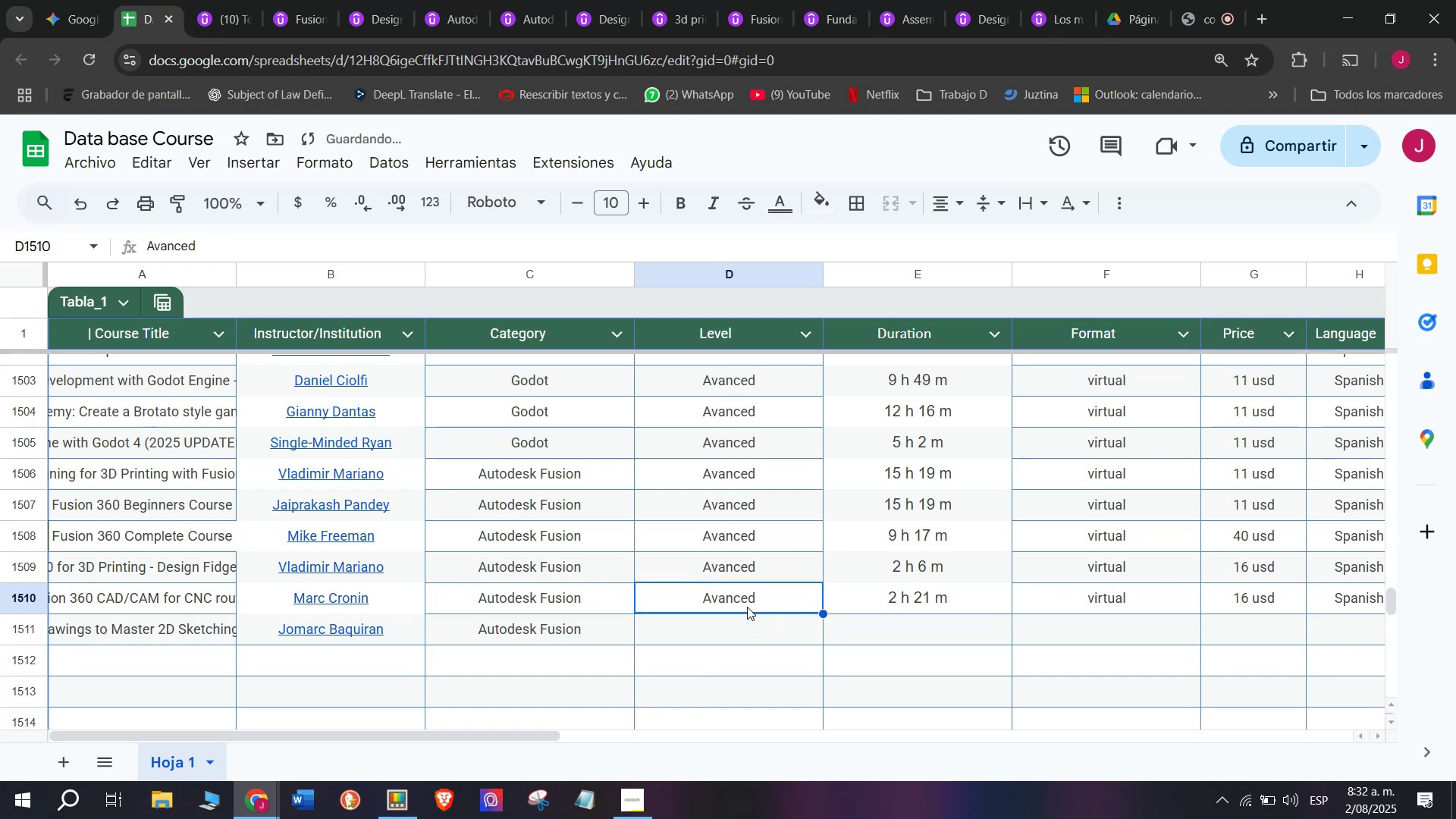 
key(Control+C)
 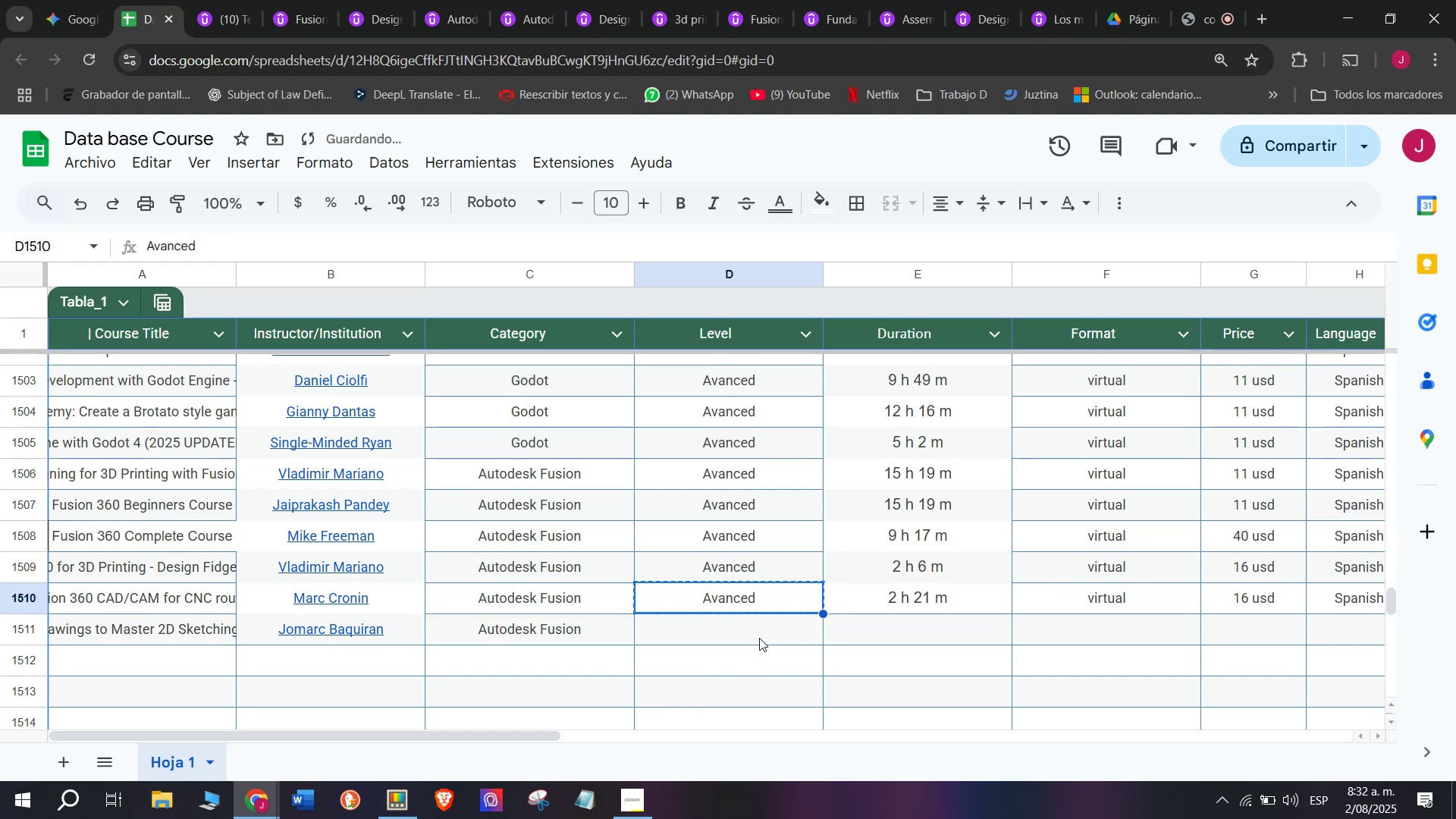 
key(Break)
 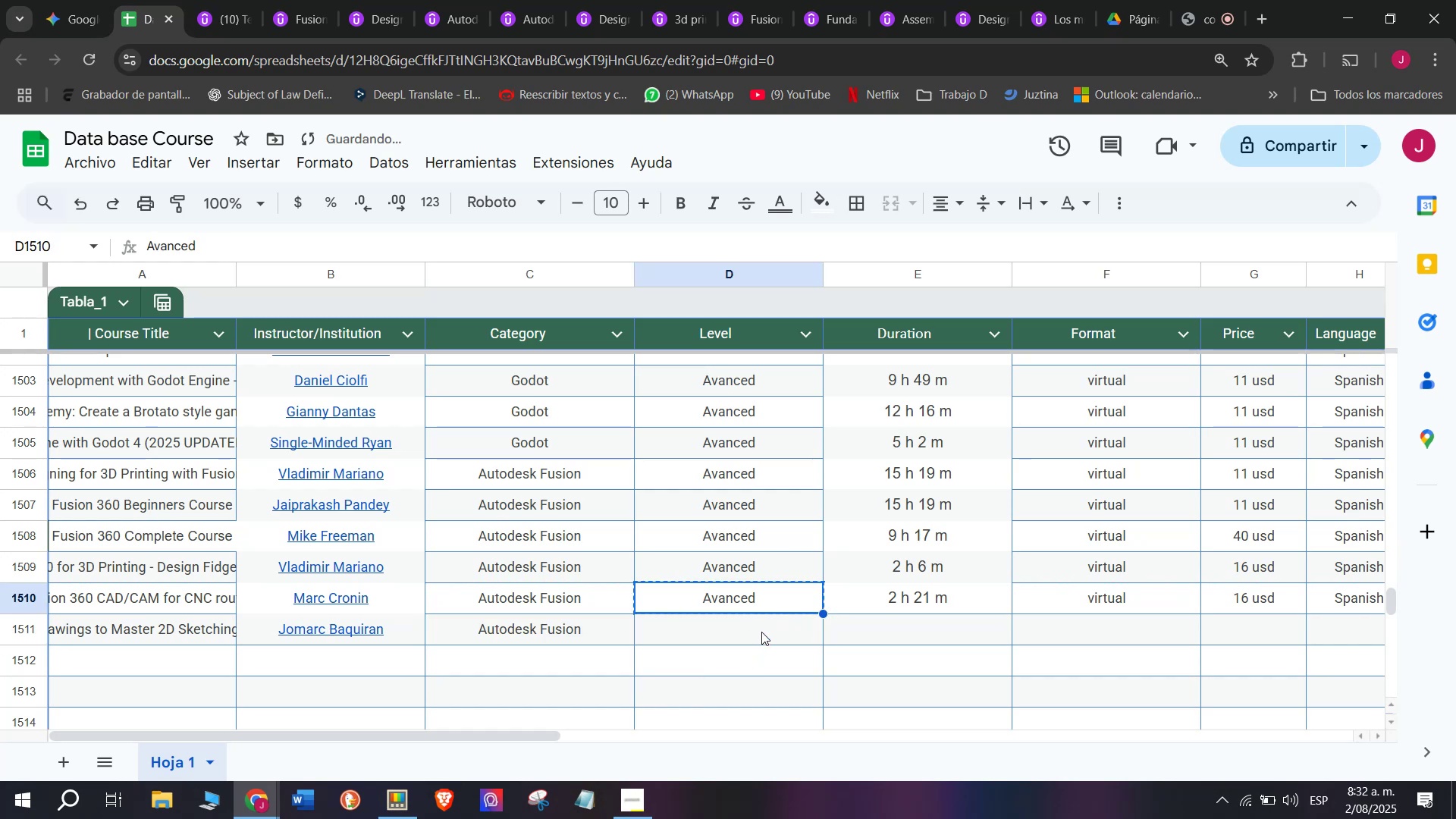 
key(Control+ControlLeft)
 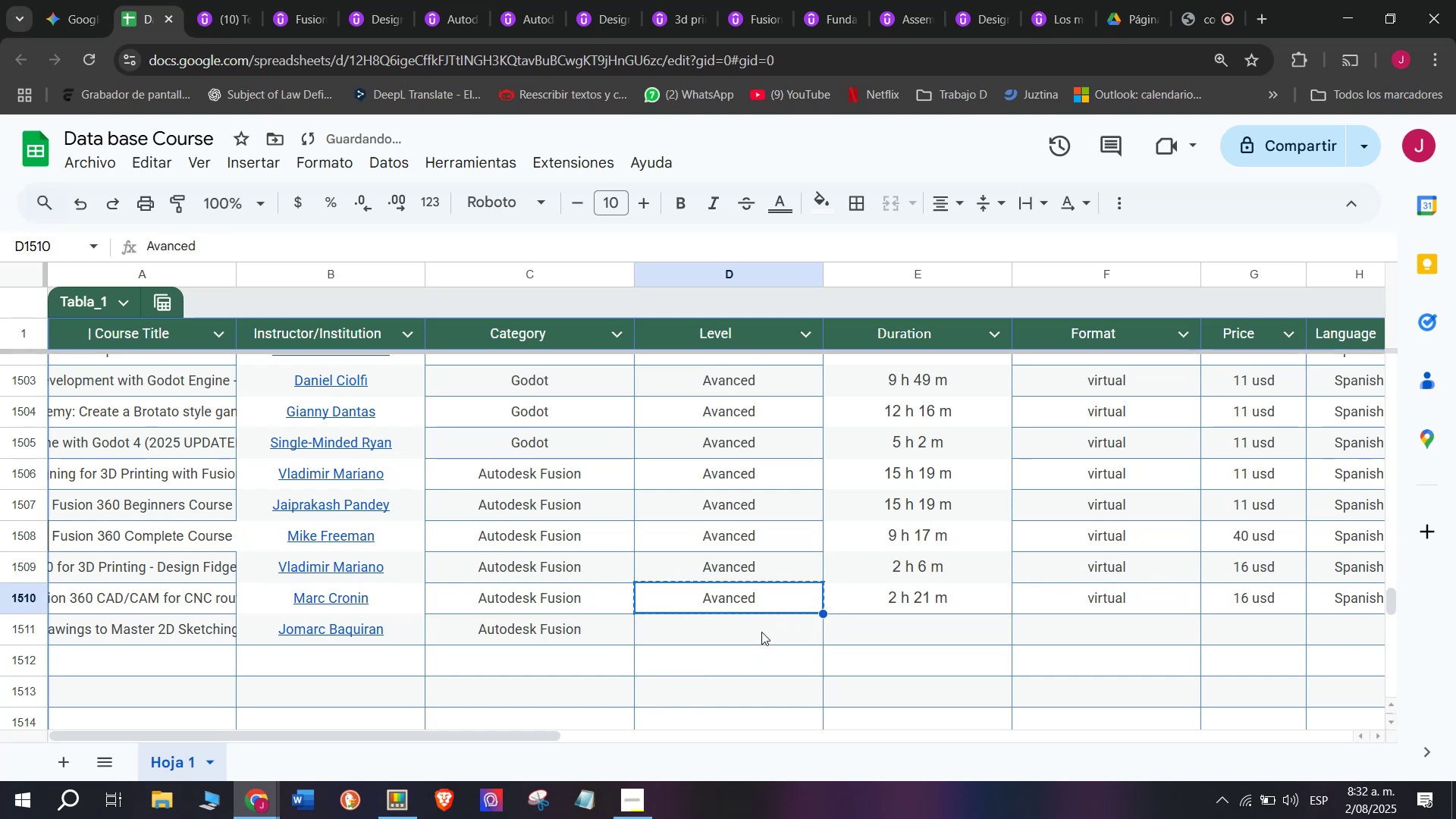 
left_click([761, 632])
 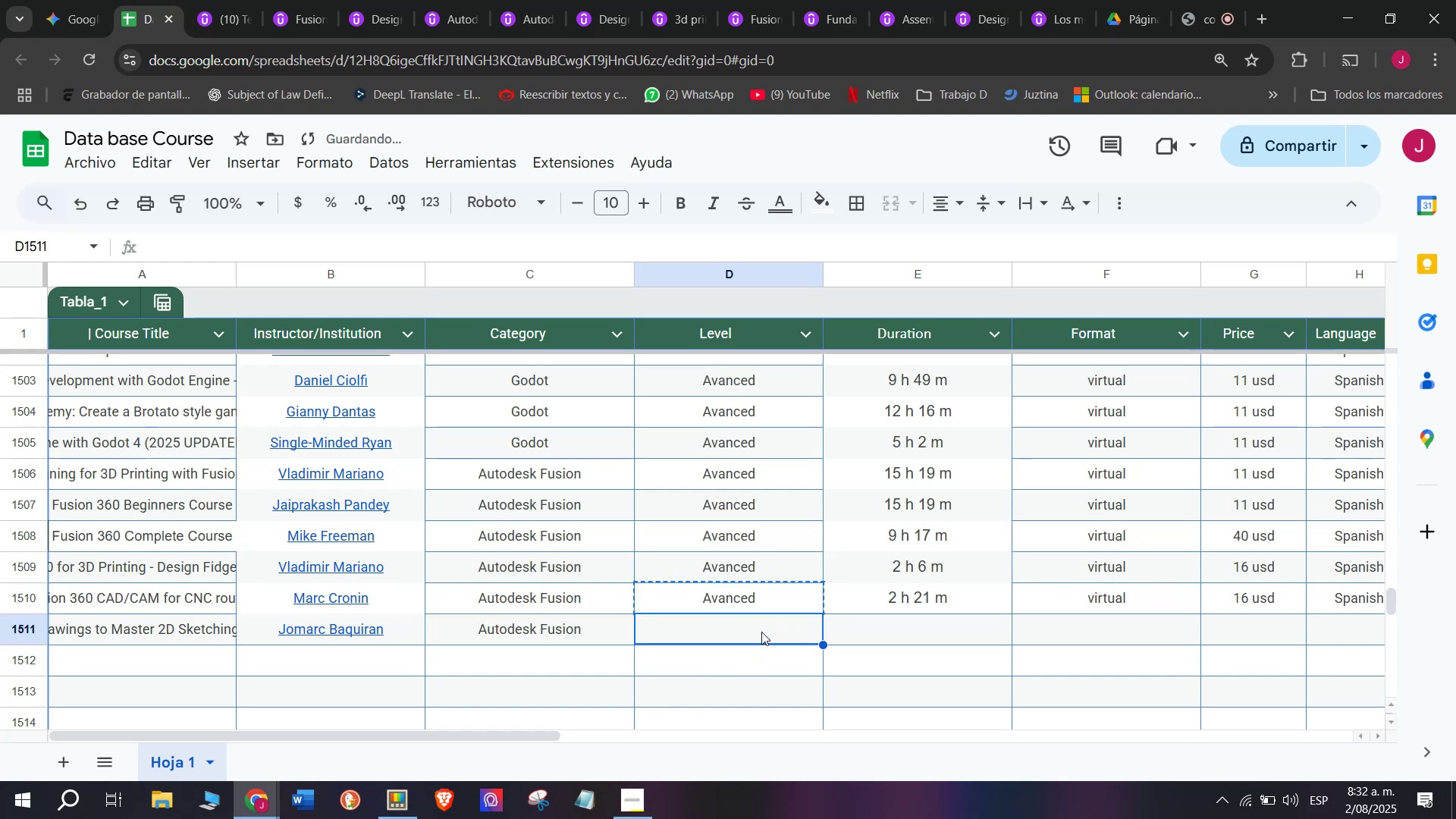 
key(Z)
 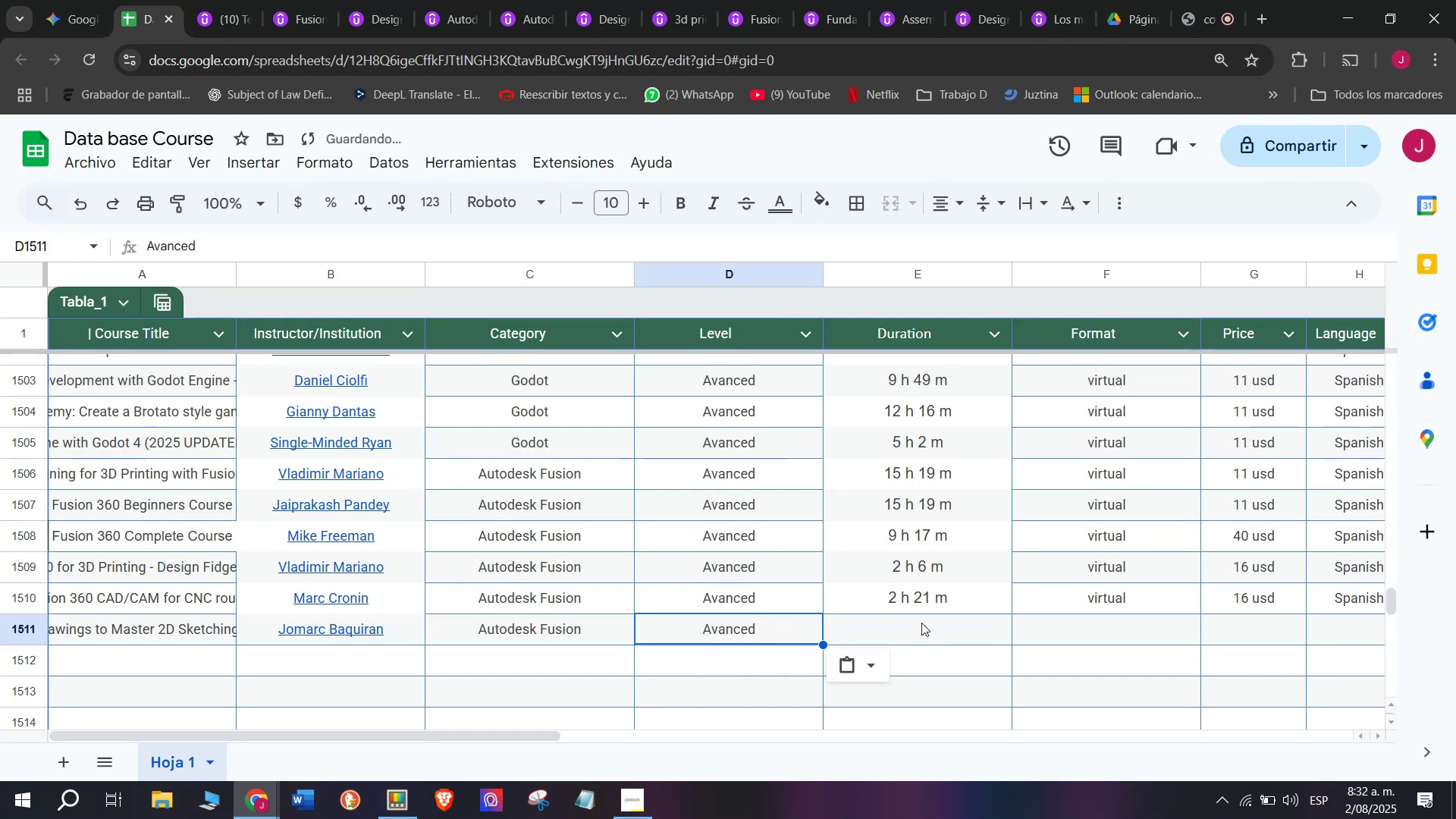 
key(Control+ControlLeft)
 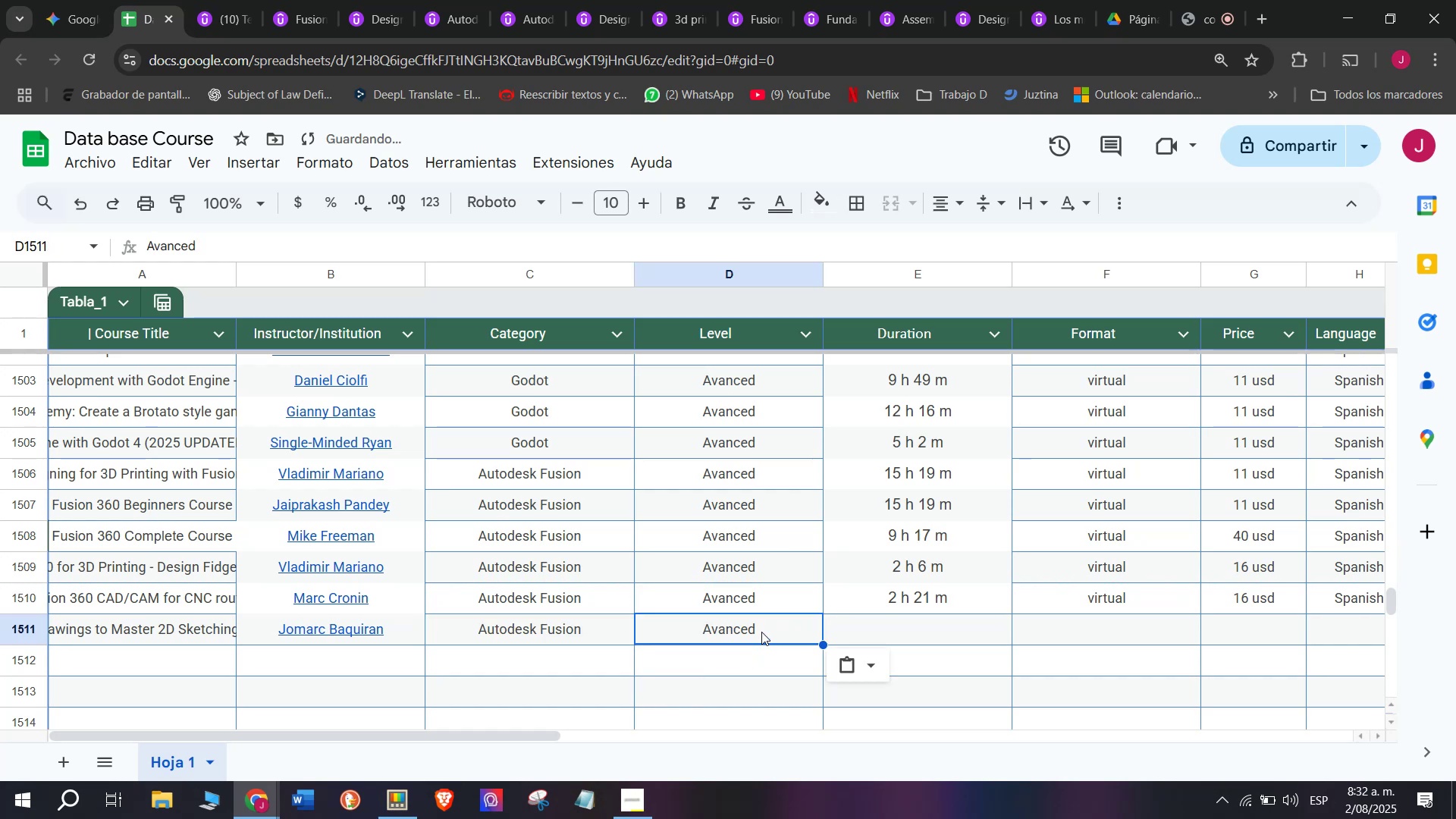 
key(Control+V)
 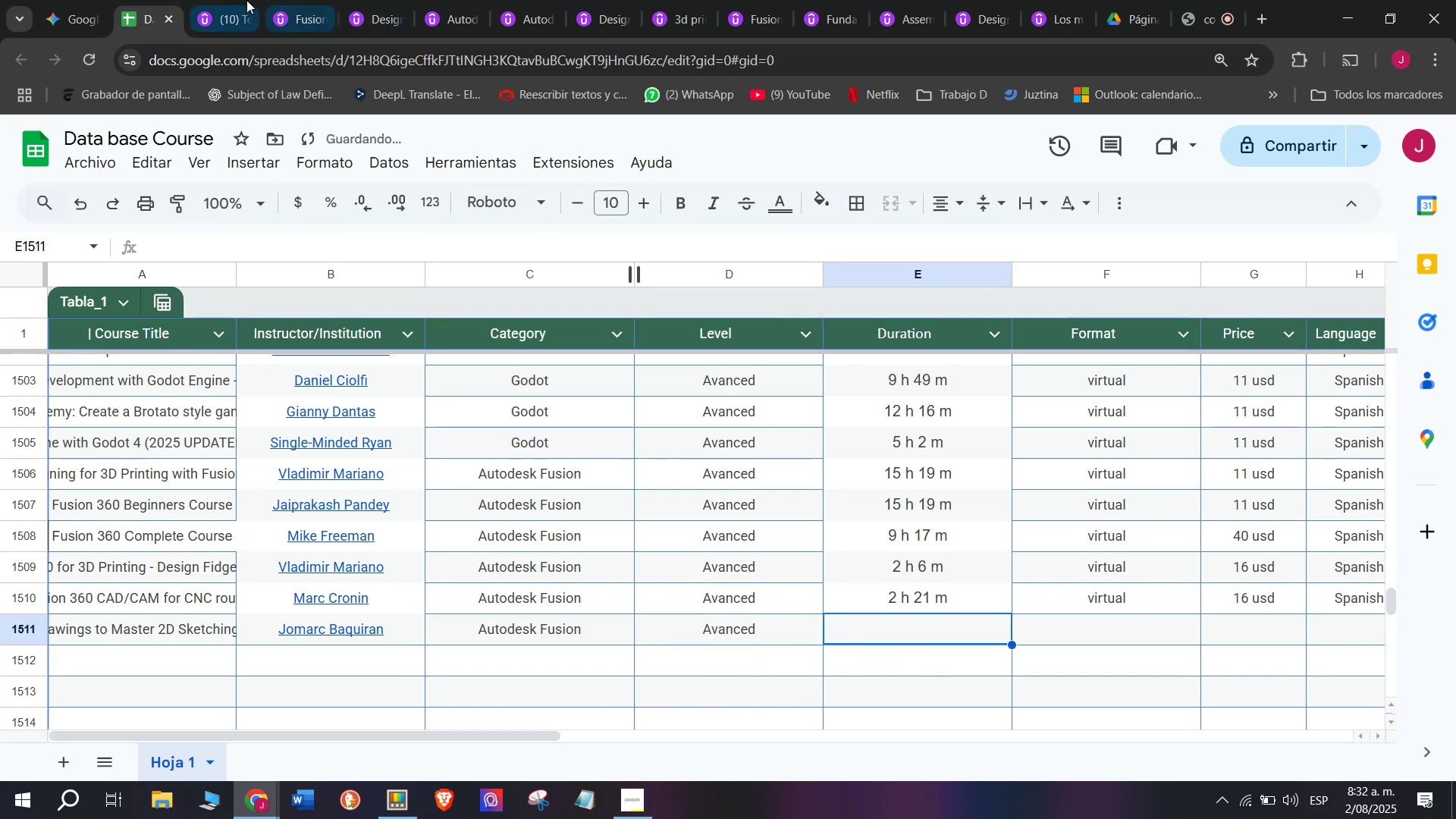 
left_click([242, 0])
 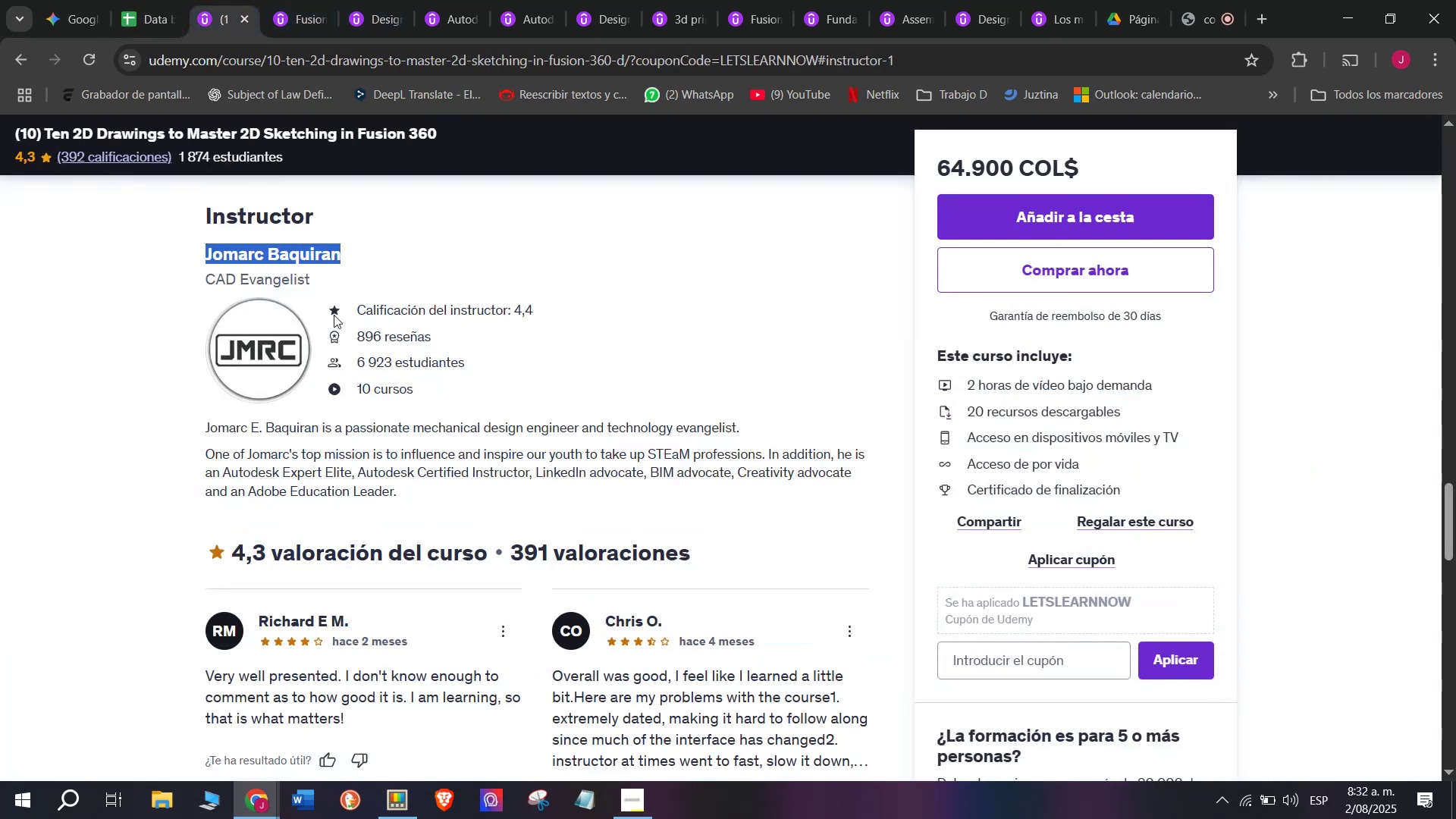 
scroll: coordinate [328, 493], scroll_direction: up, amount: 9.0
 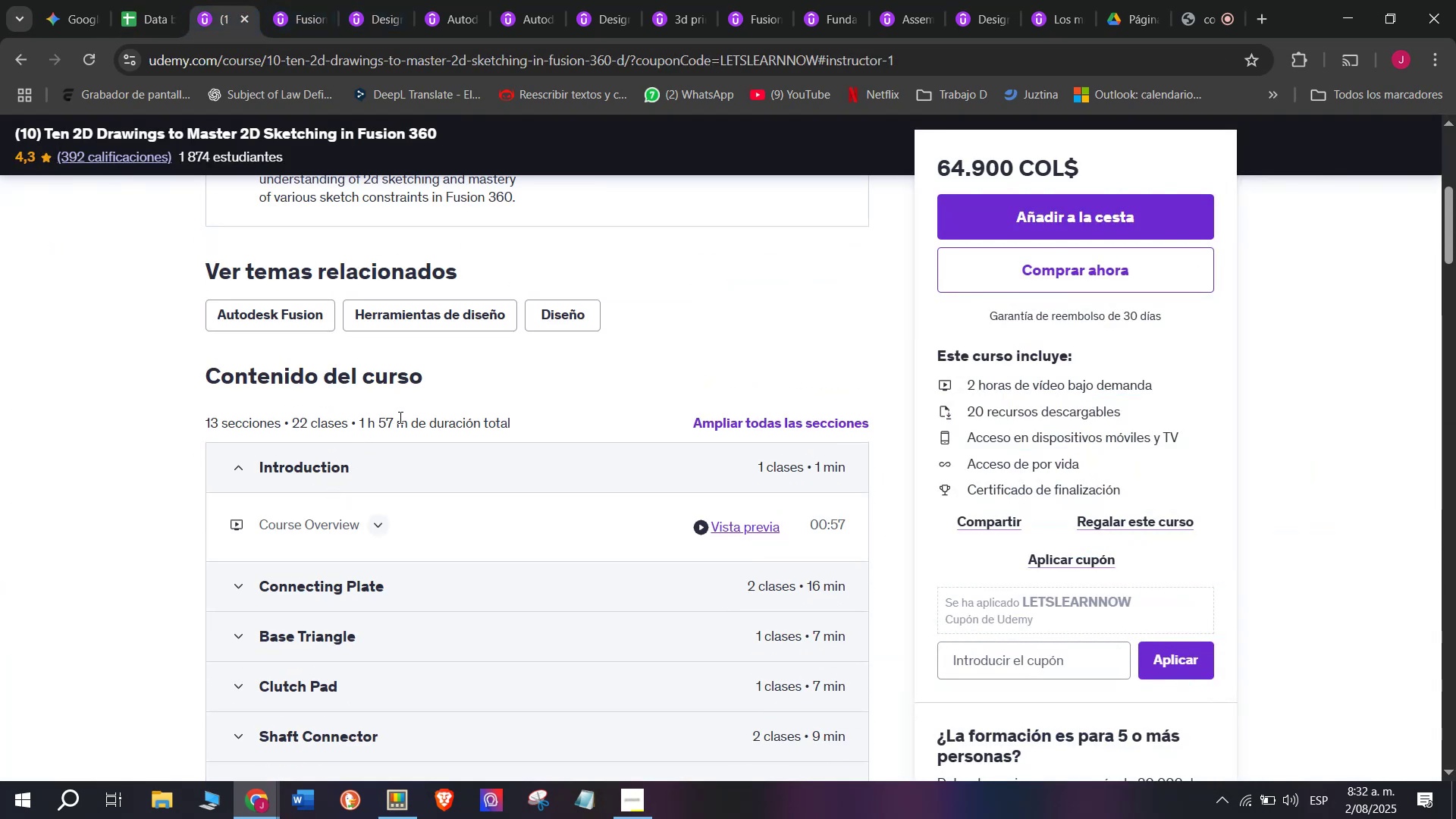 
left_click_drag(start_coordinate=[407, 422], to_coordinate=[360, 416])
 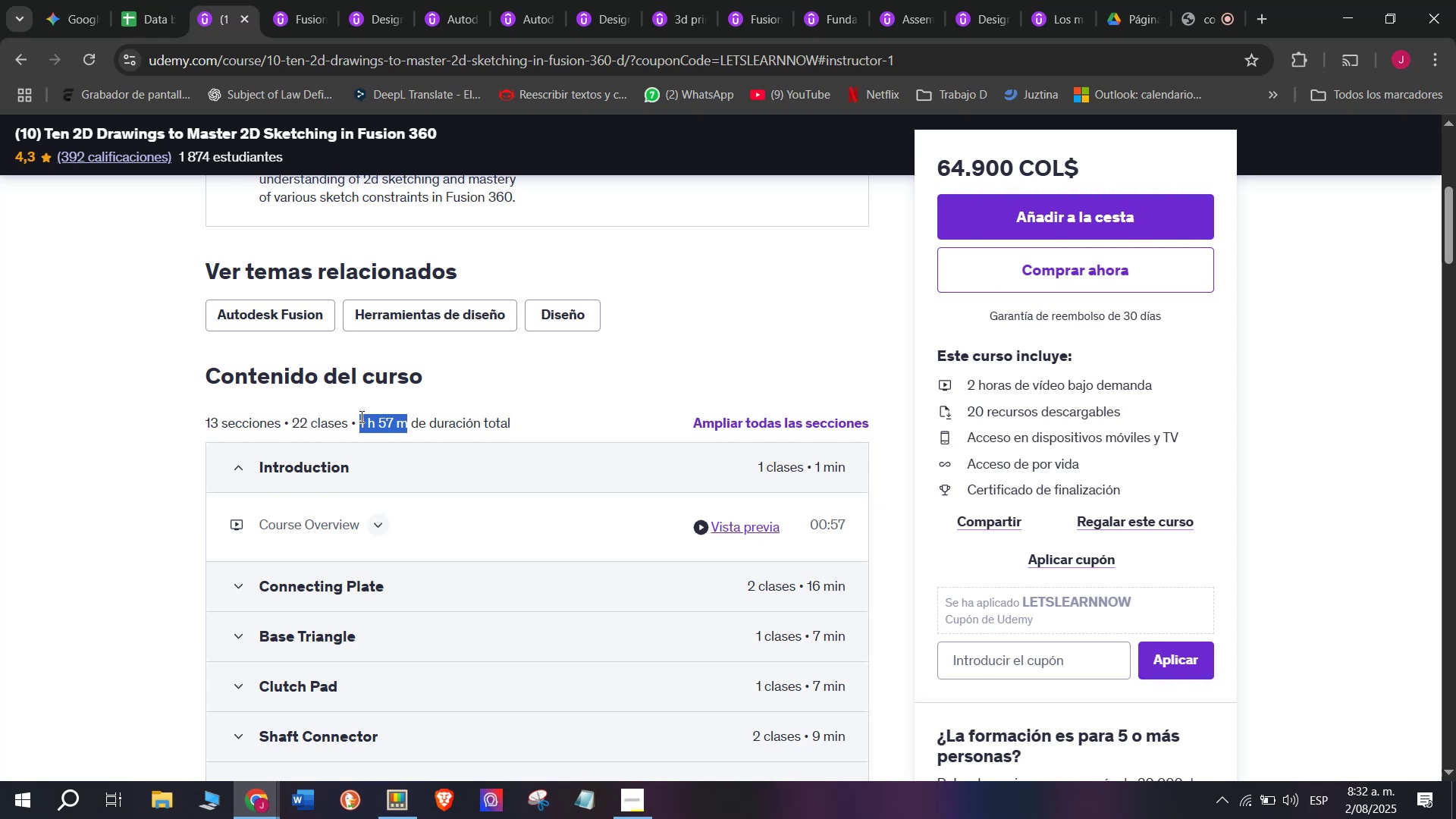 
key(Break)
 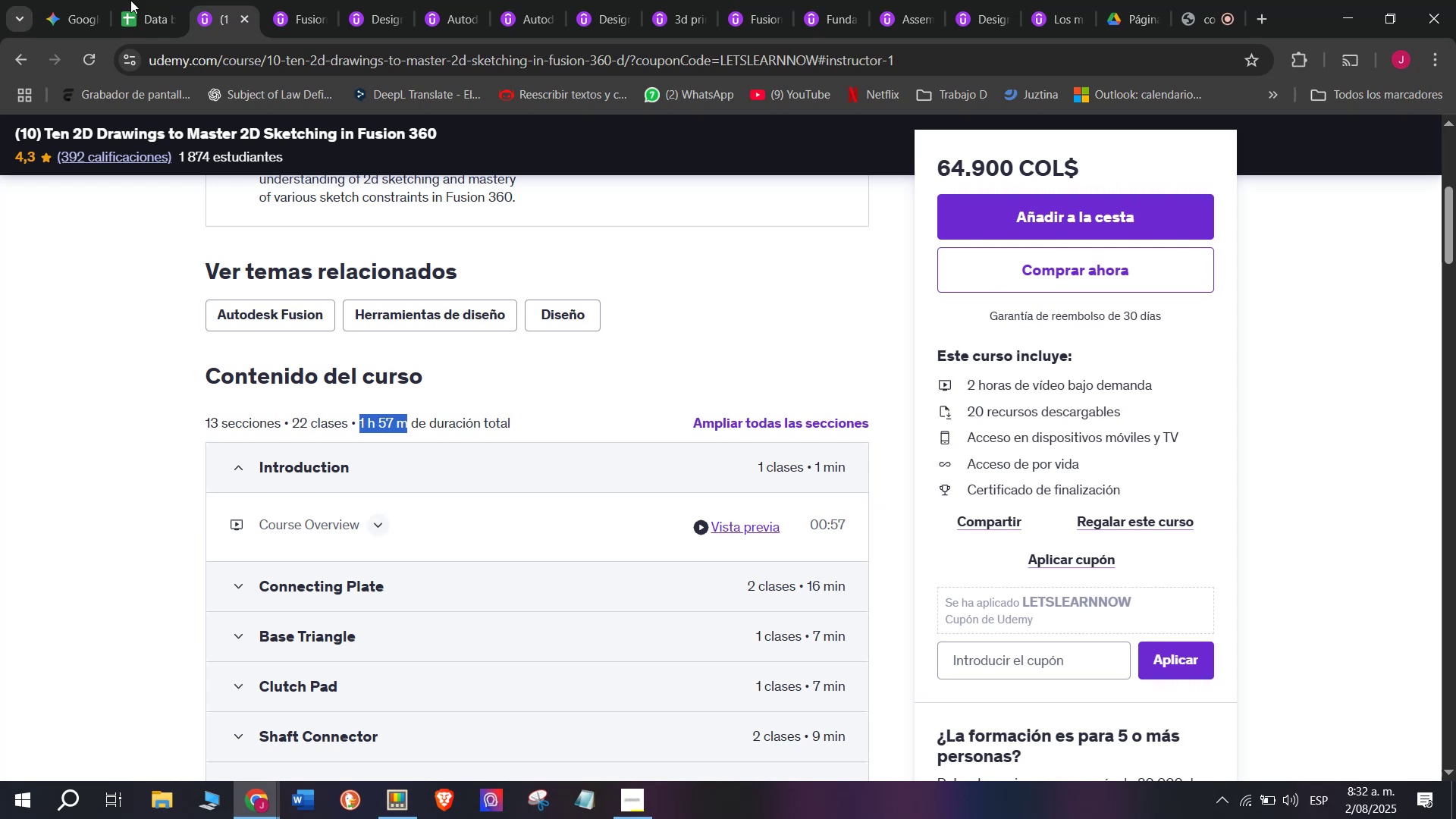 
key(Control+ControlLeft)
 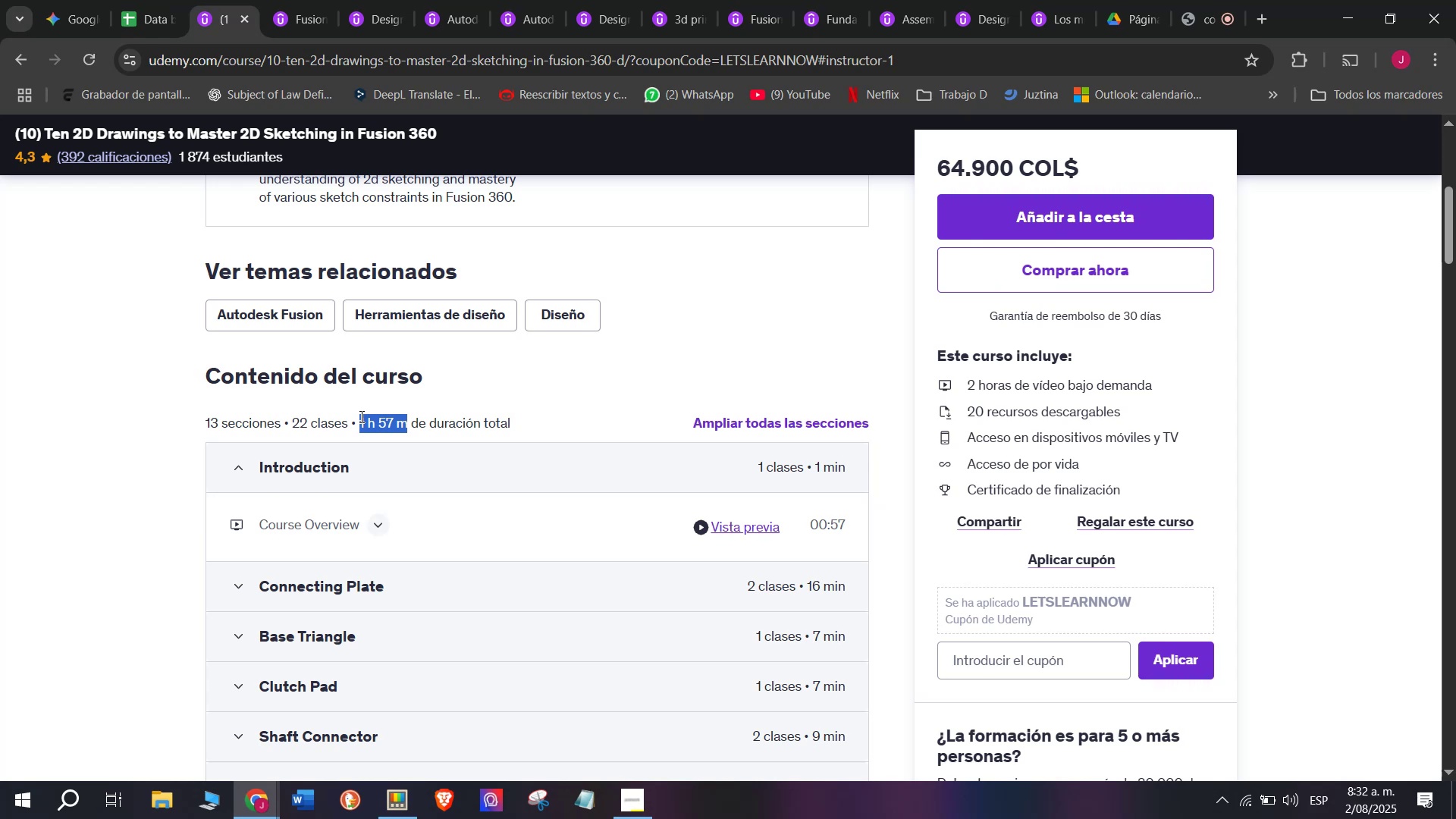 
key(Control+C)
 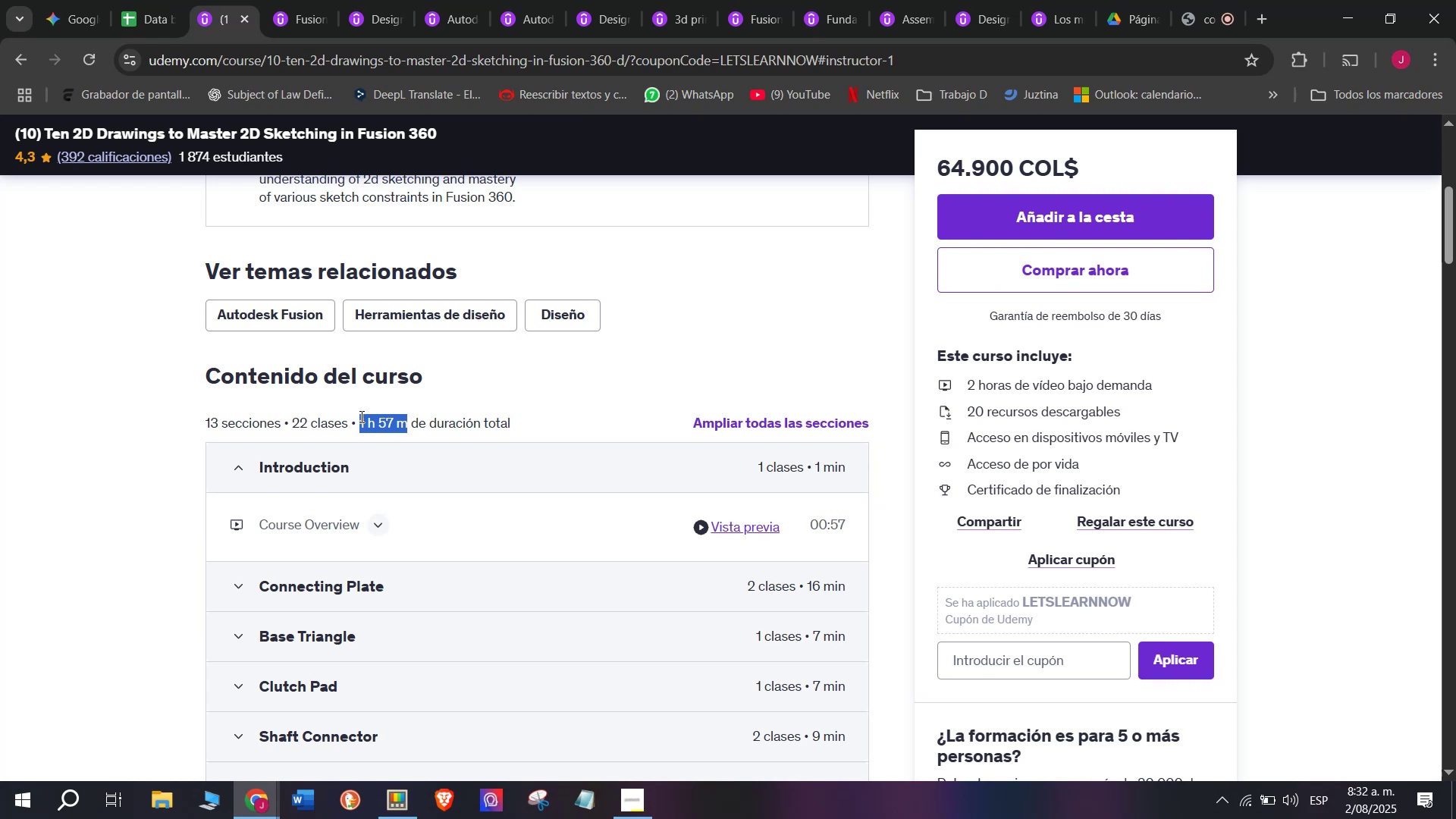 
key(Control+ControlLeft)
 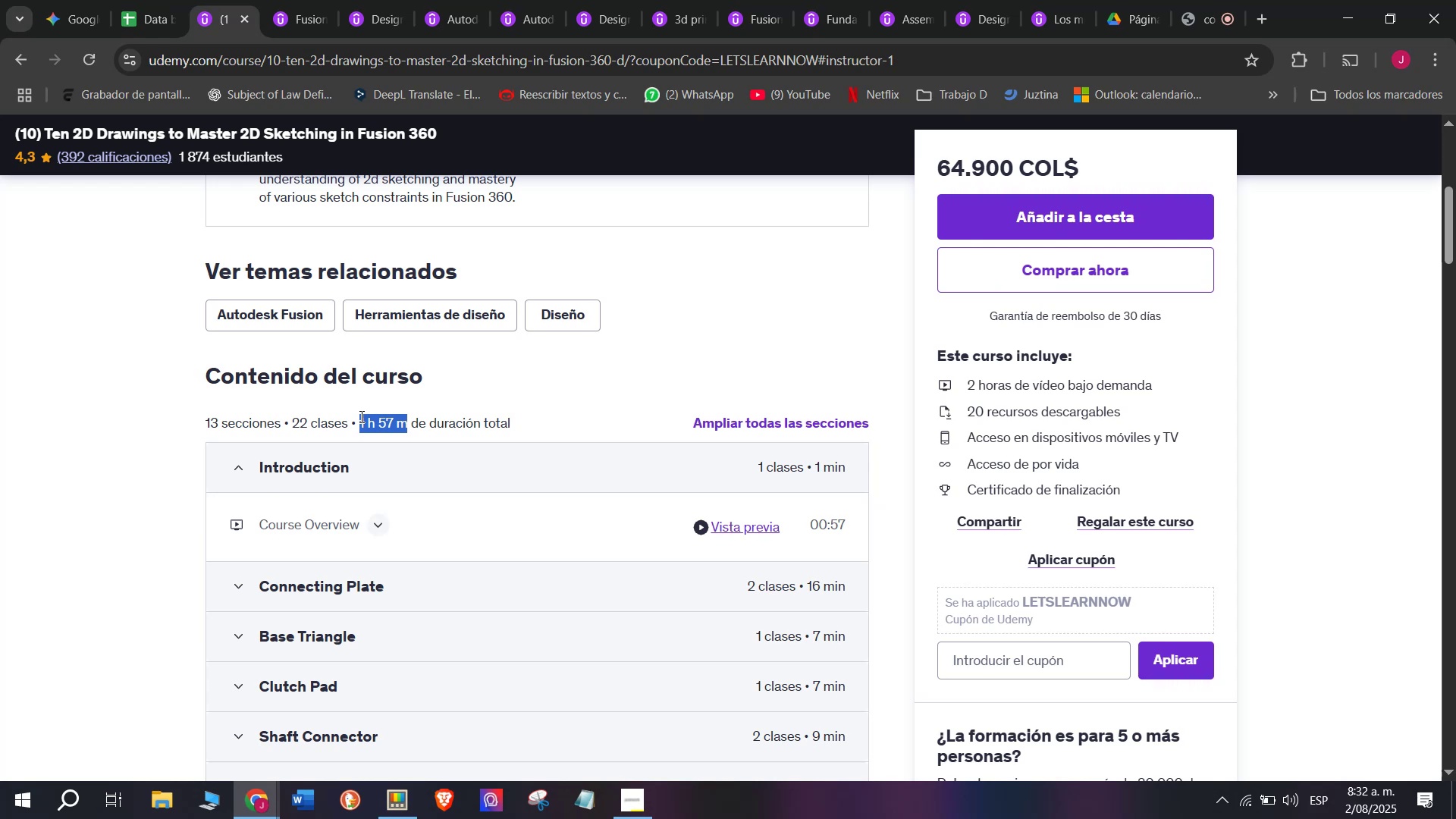 
key(Break)
 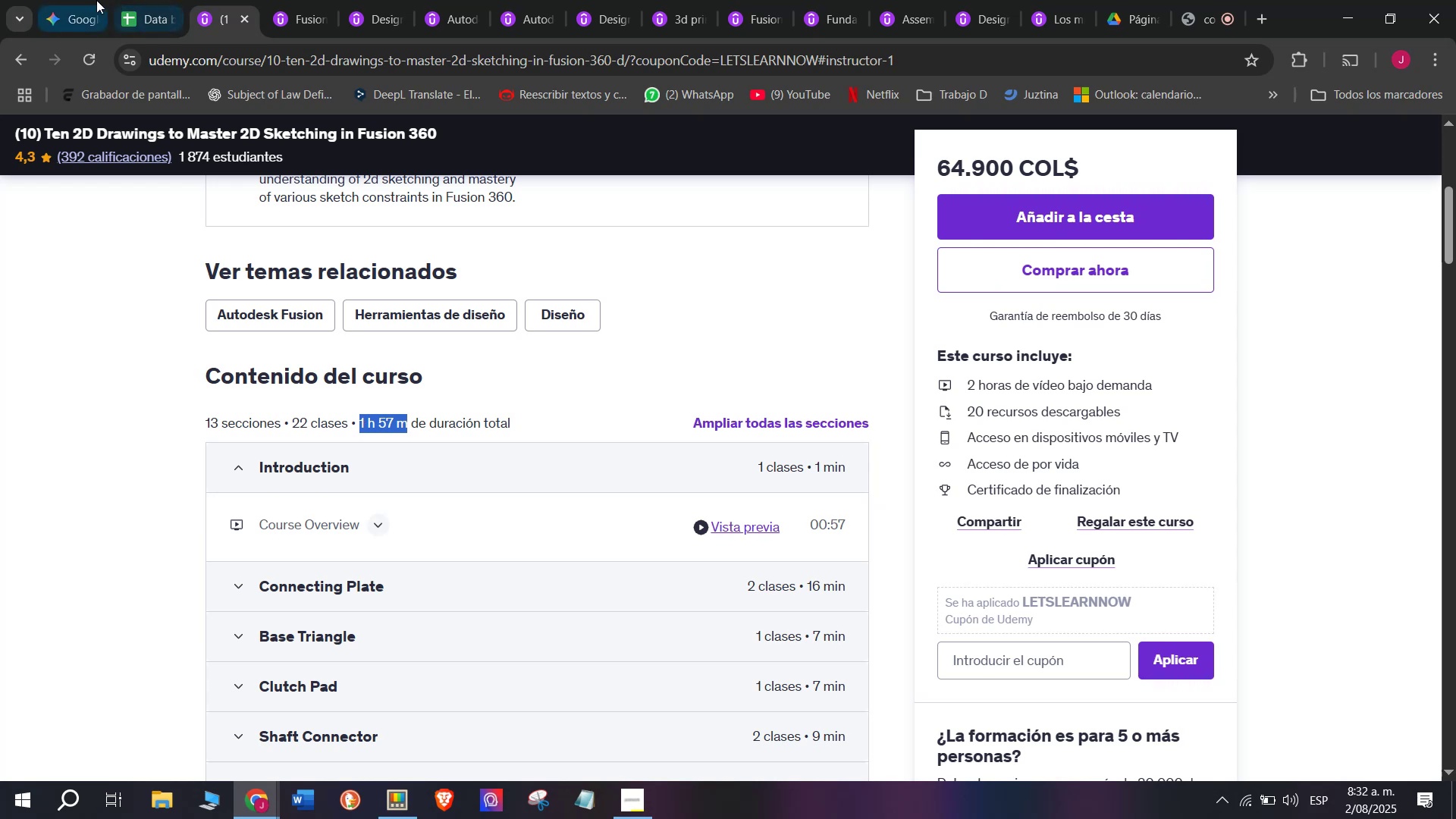 
key(Control+C)
 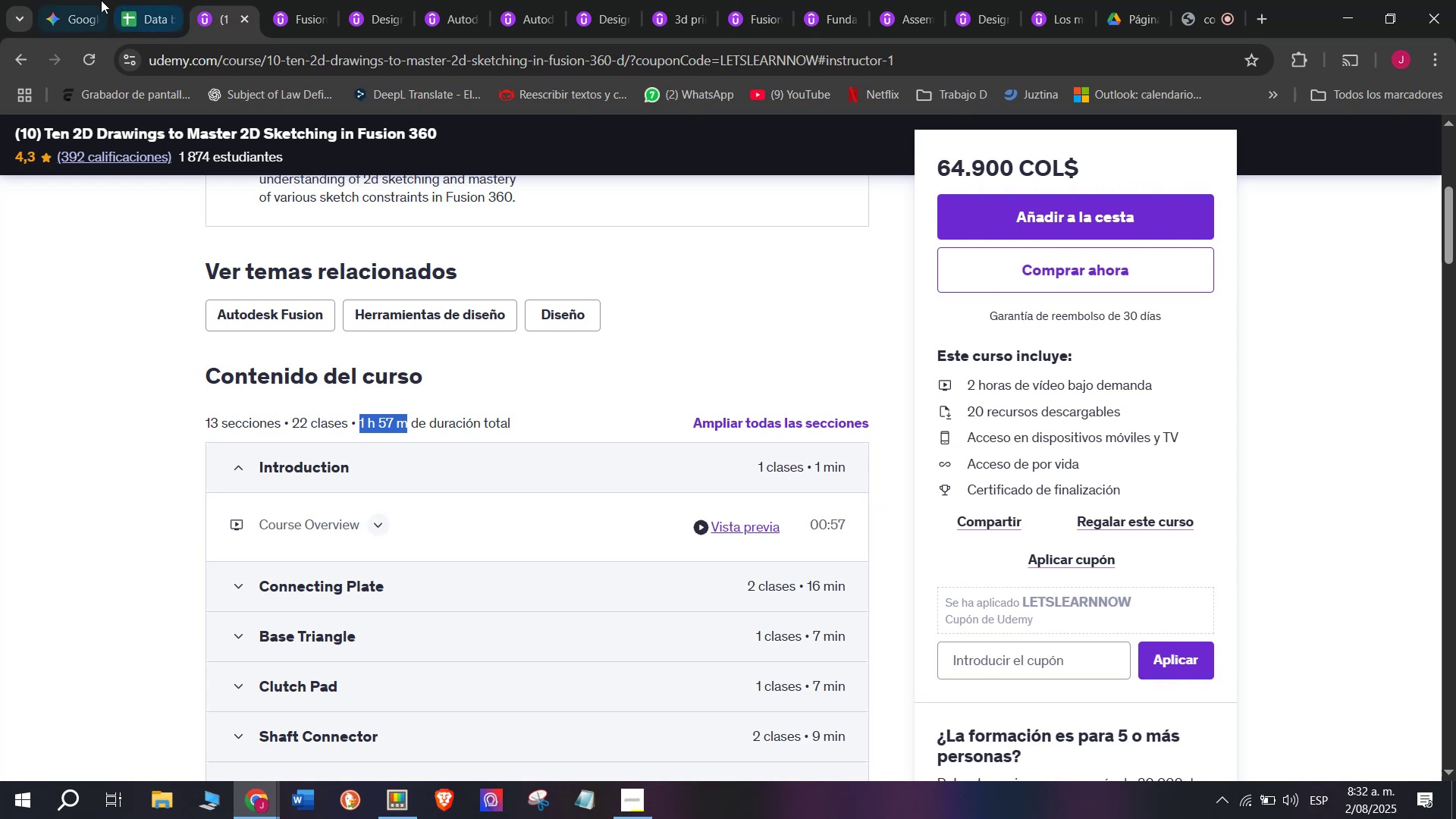 
left_click([96, 0])
 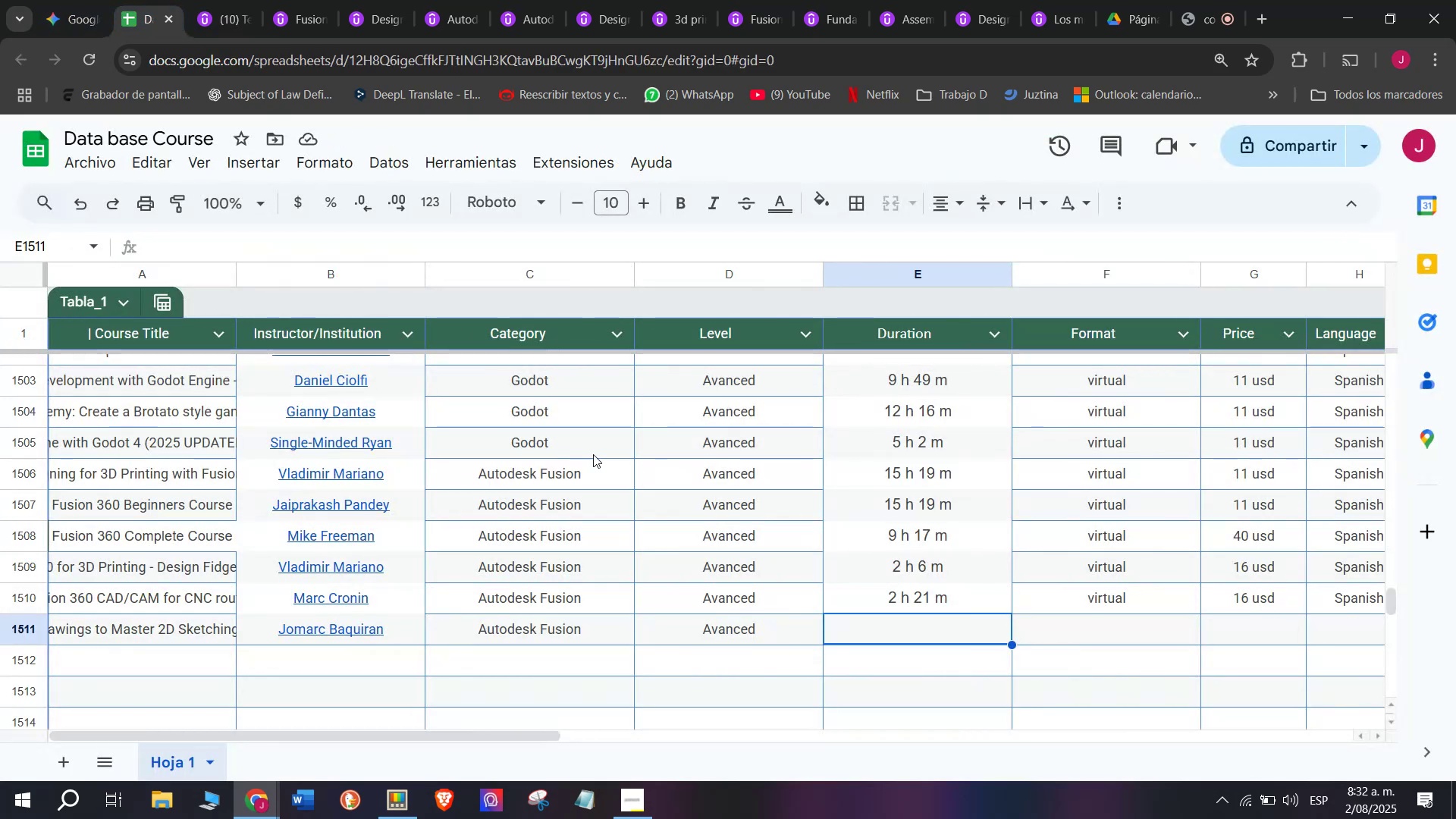 
key(Z)
 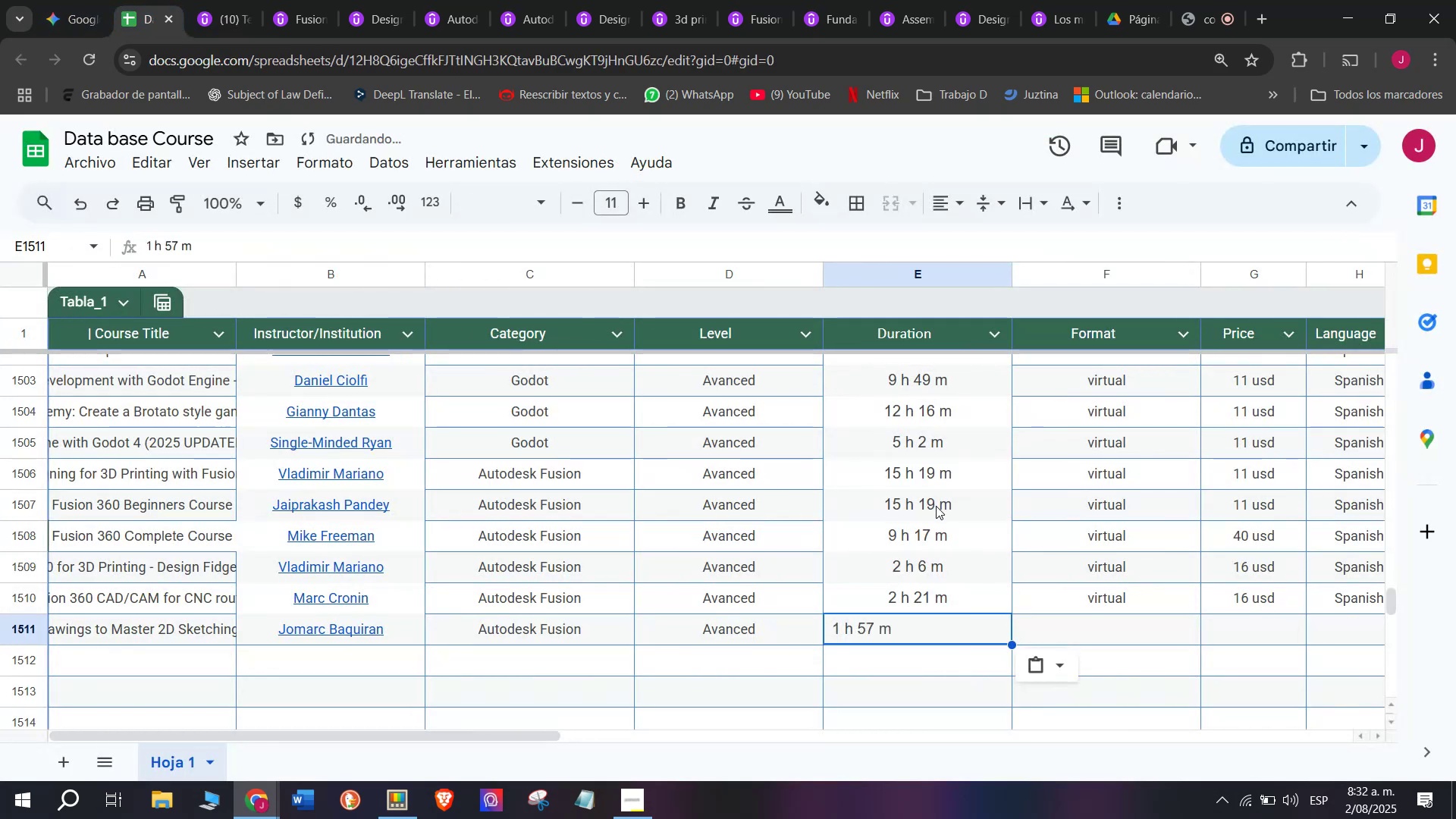 
key(Control+ControlLeft)
 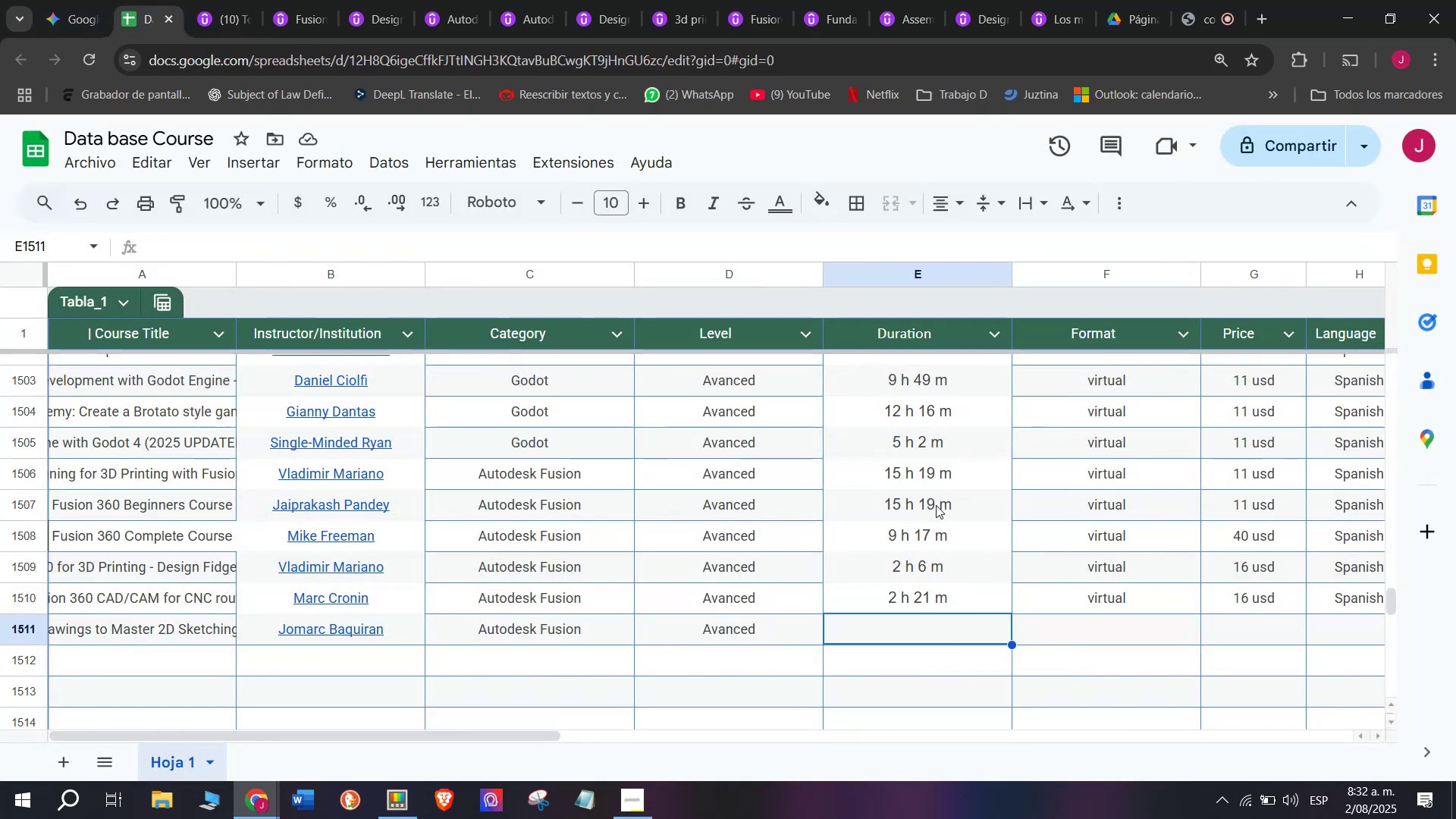 
key(Control+V)
 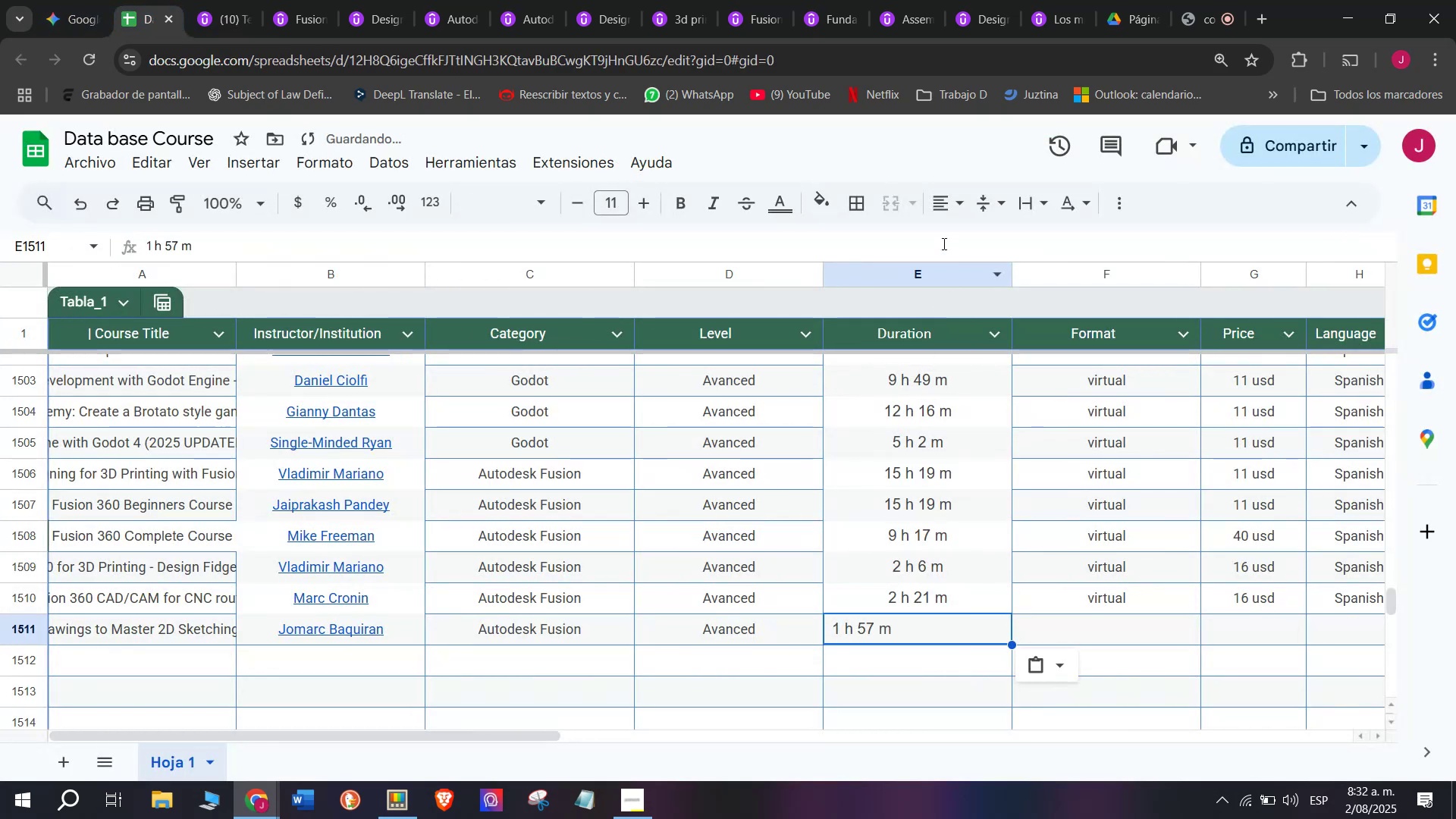 
left_click([942, 209])
 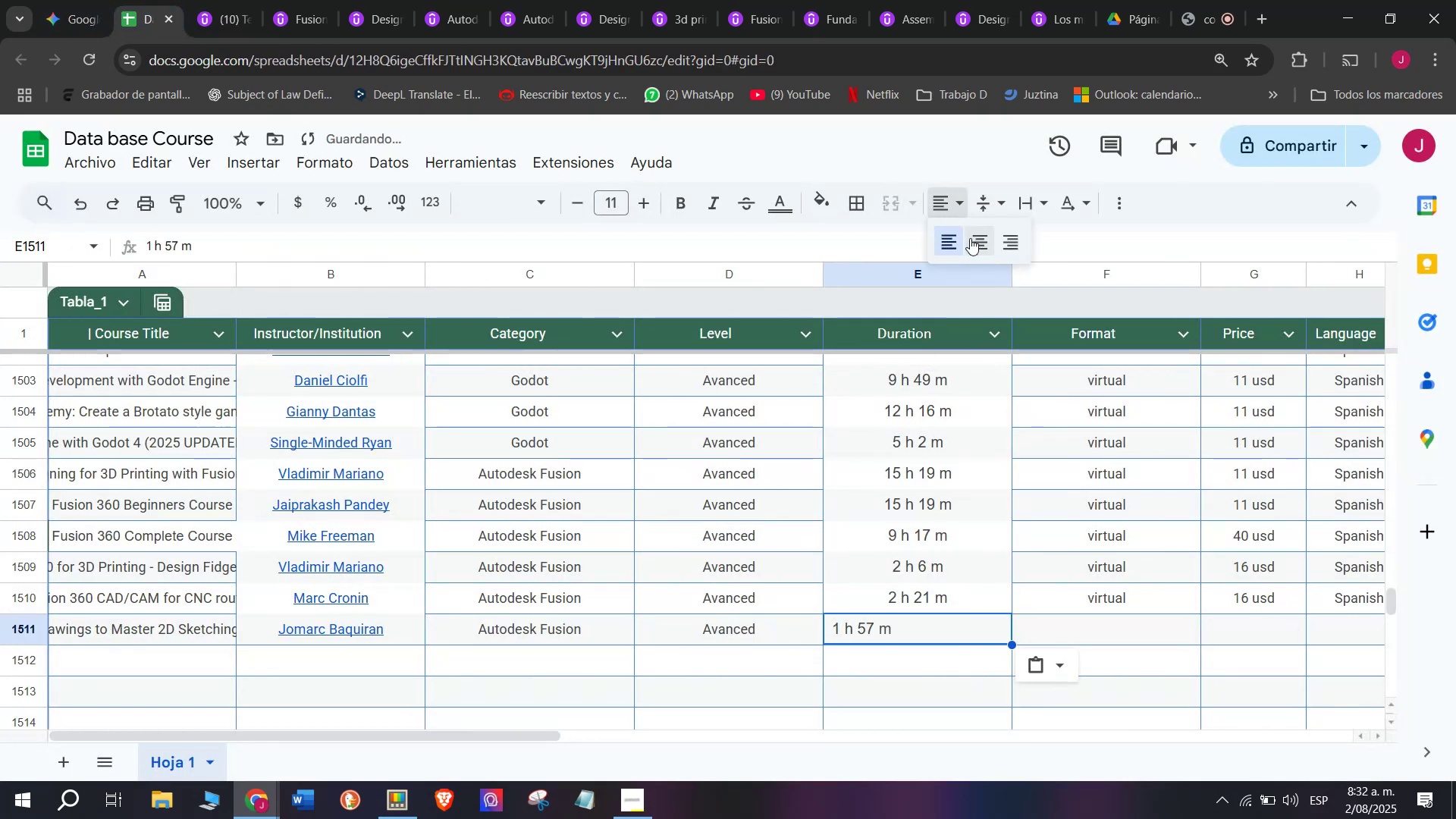 
left_click([970, 238])
 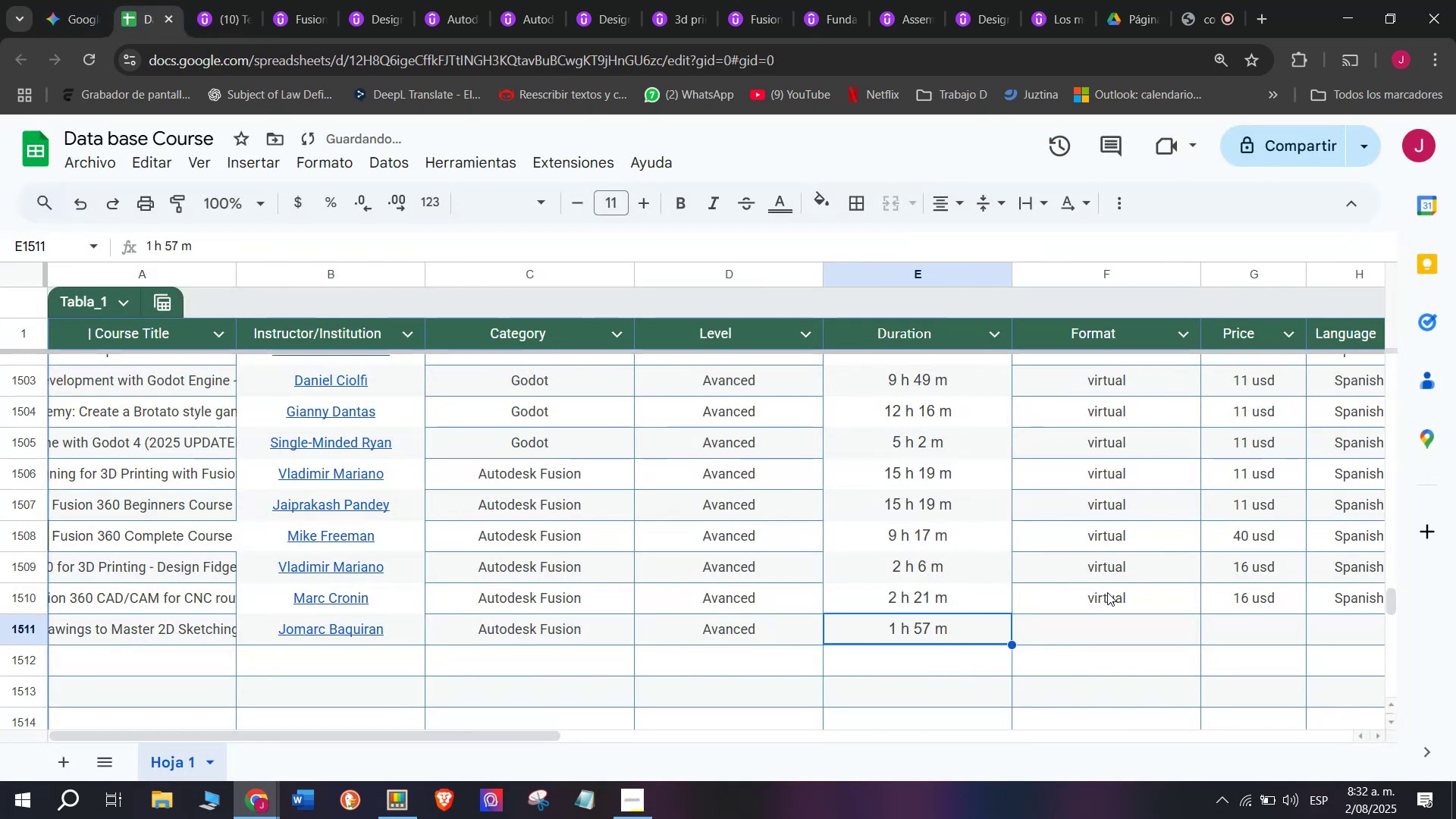 
left_click([1109, 594])
 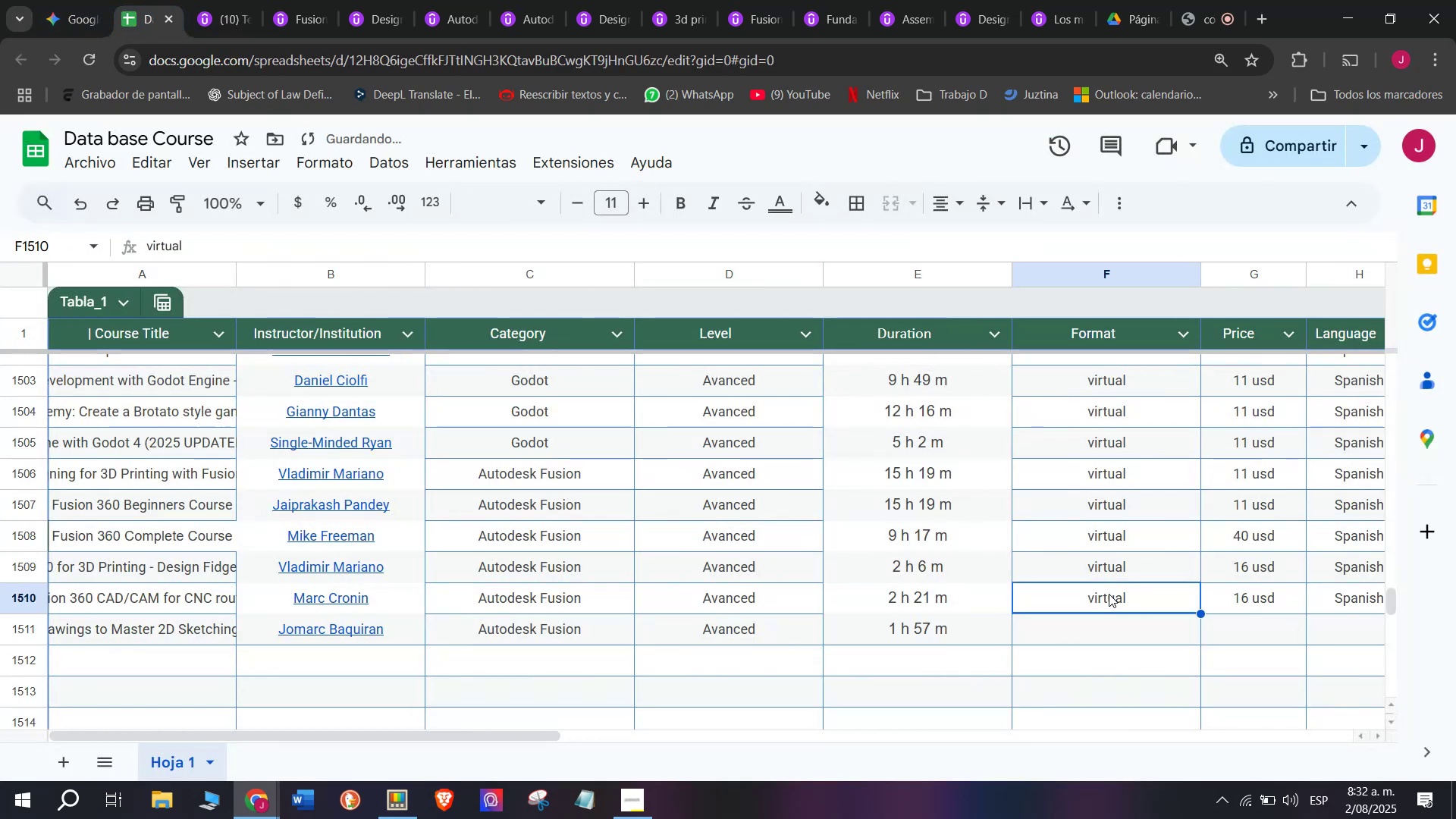 
key(Control+ControlLeft)
 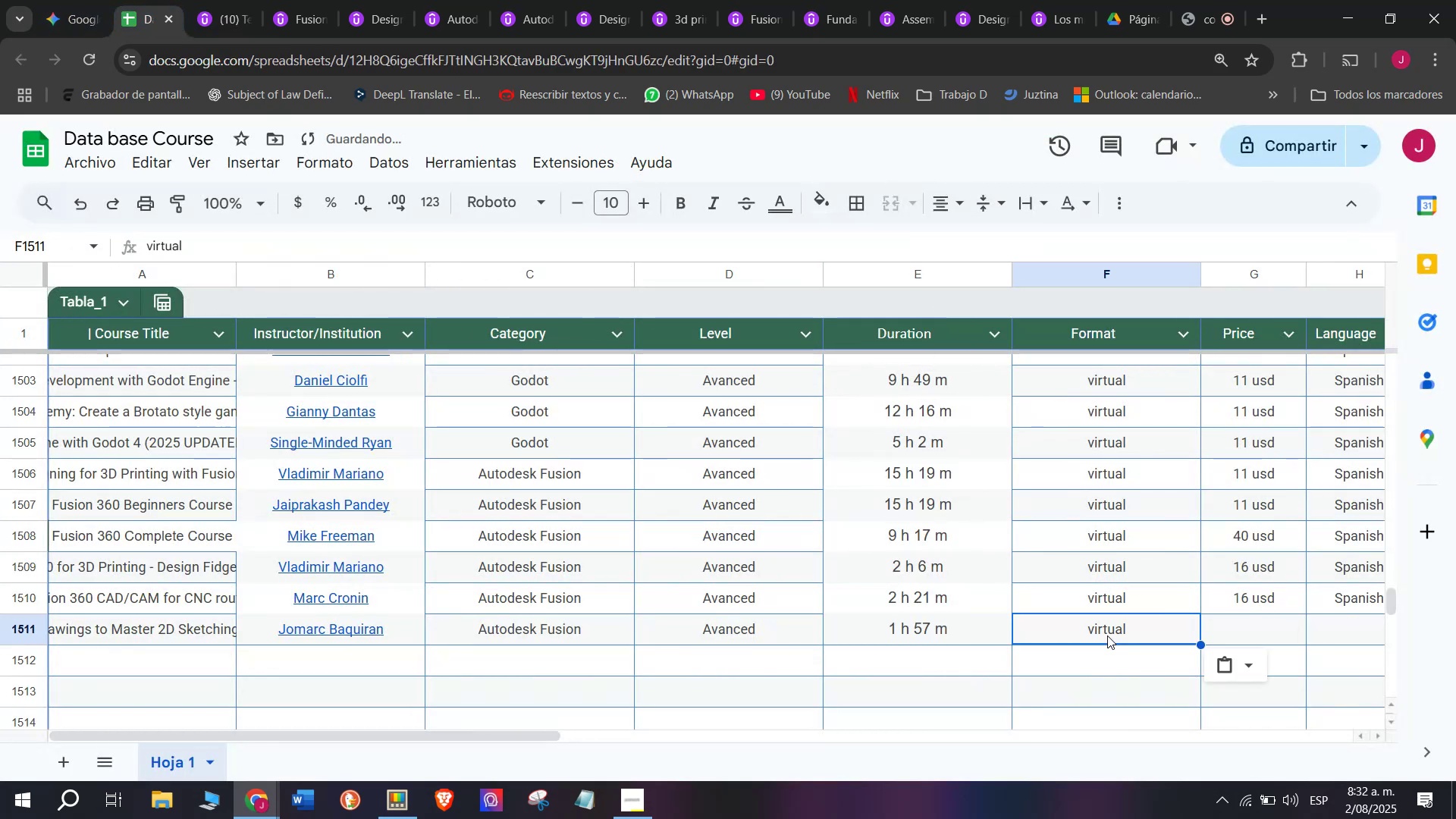 
key(Control+C)
 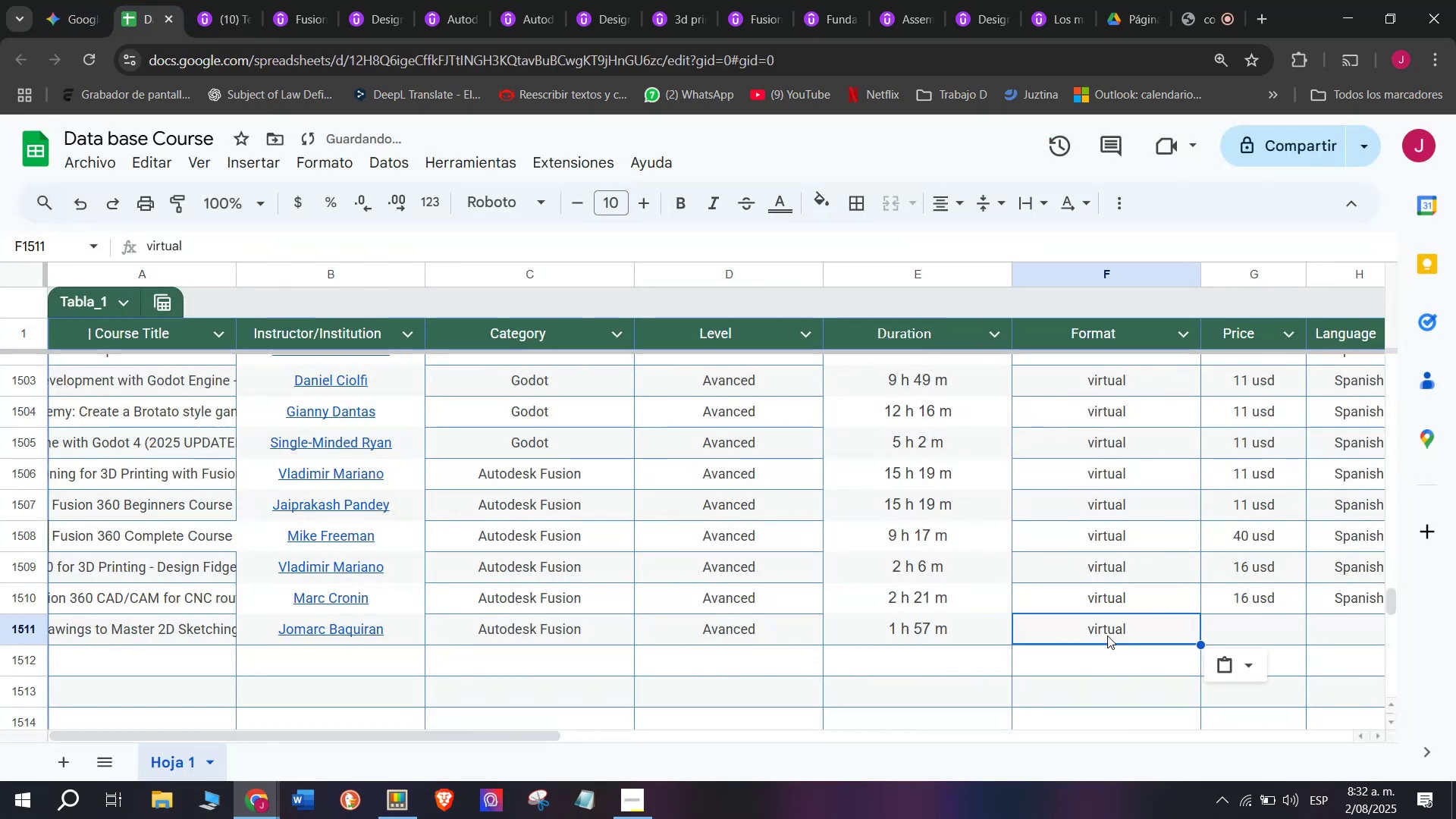 
key(Break)
 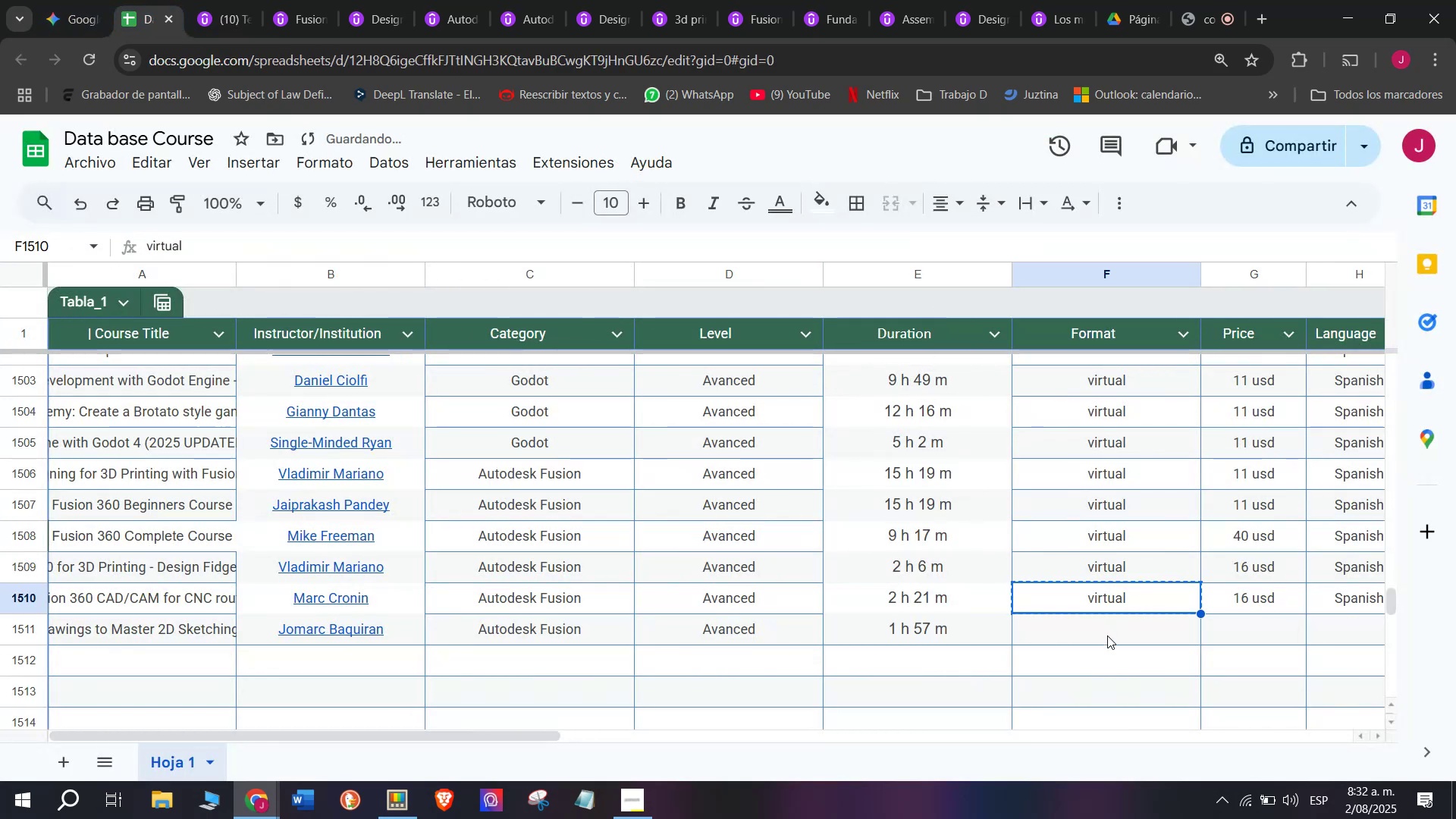 
double_click([1107, 635])
 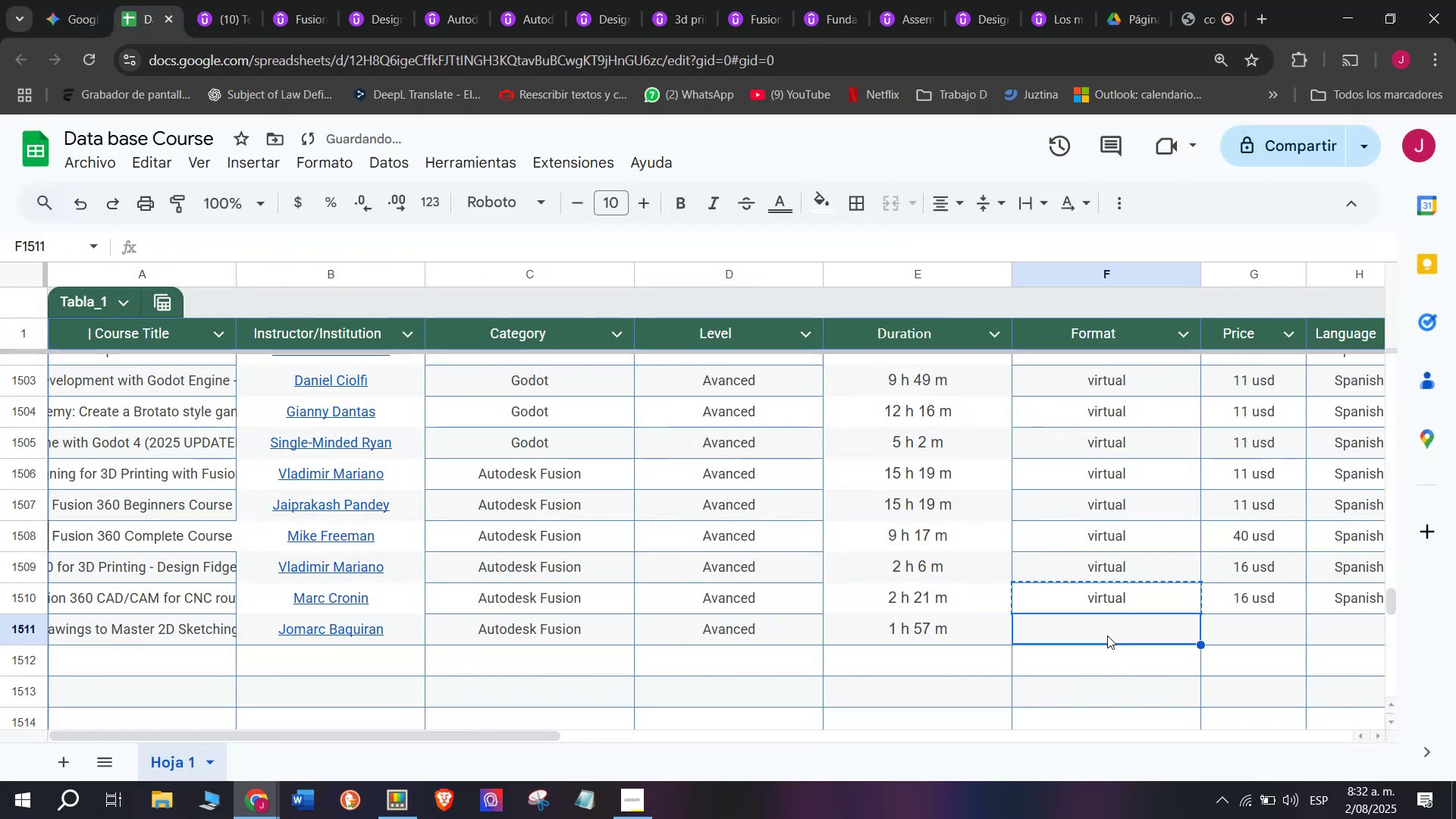 
key(Z)
 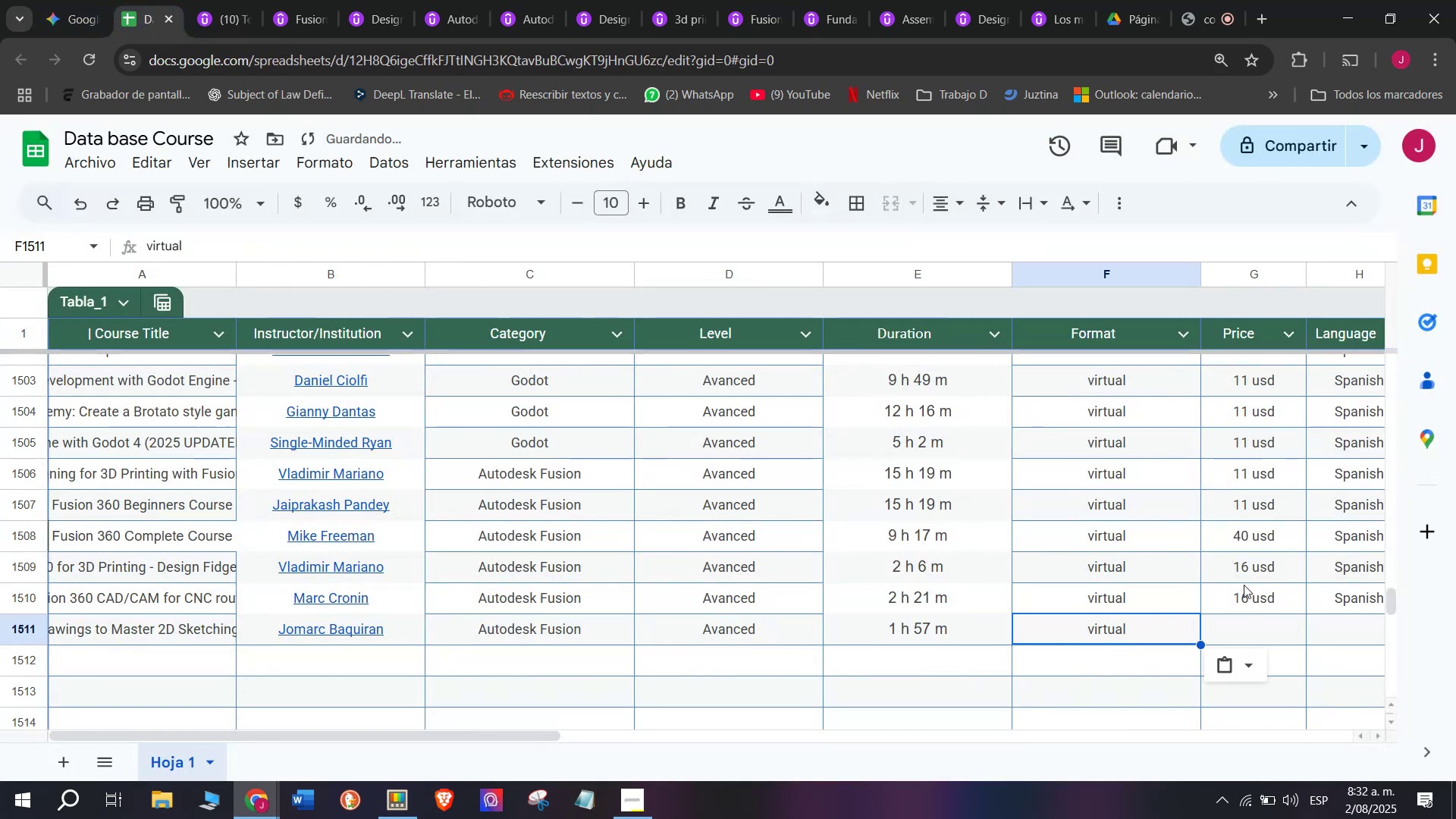 
key(Control+ControlLeft)
 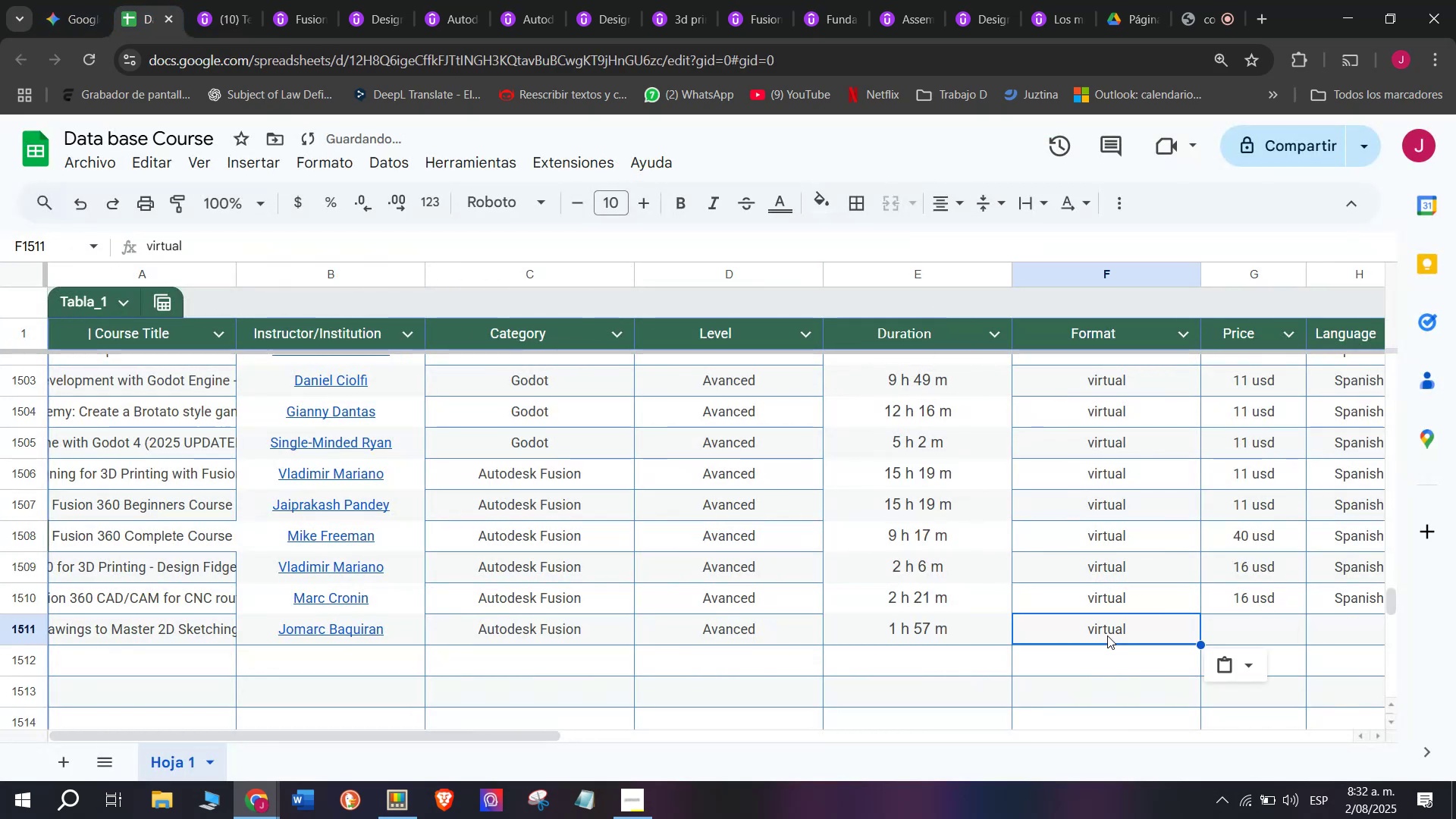 
key(Control+V)
 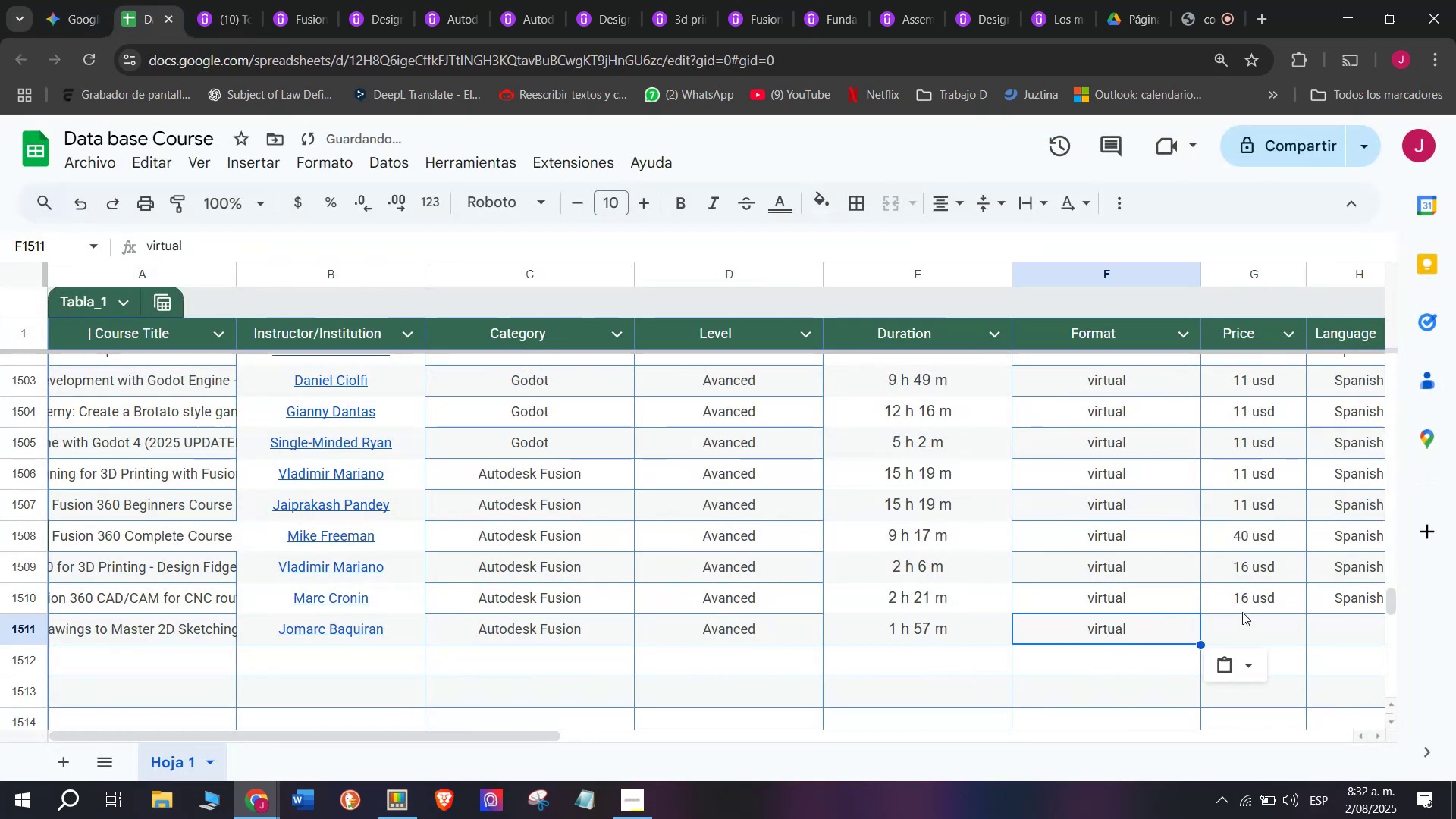 
left_click([1238, 601])
 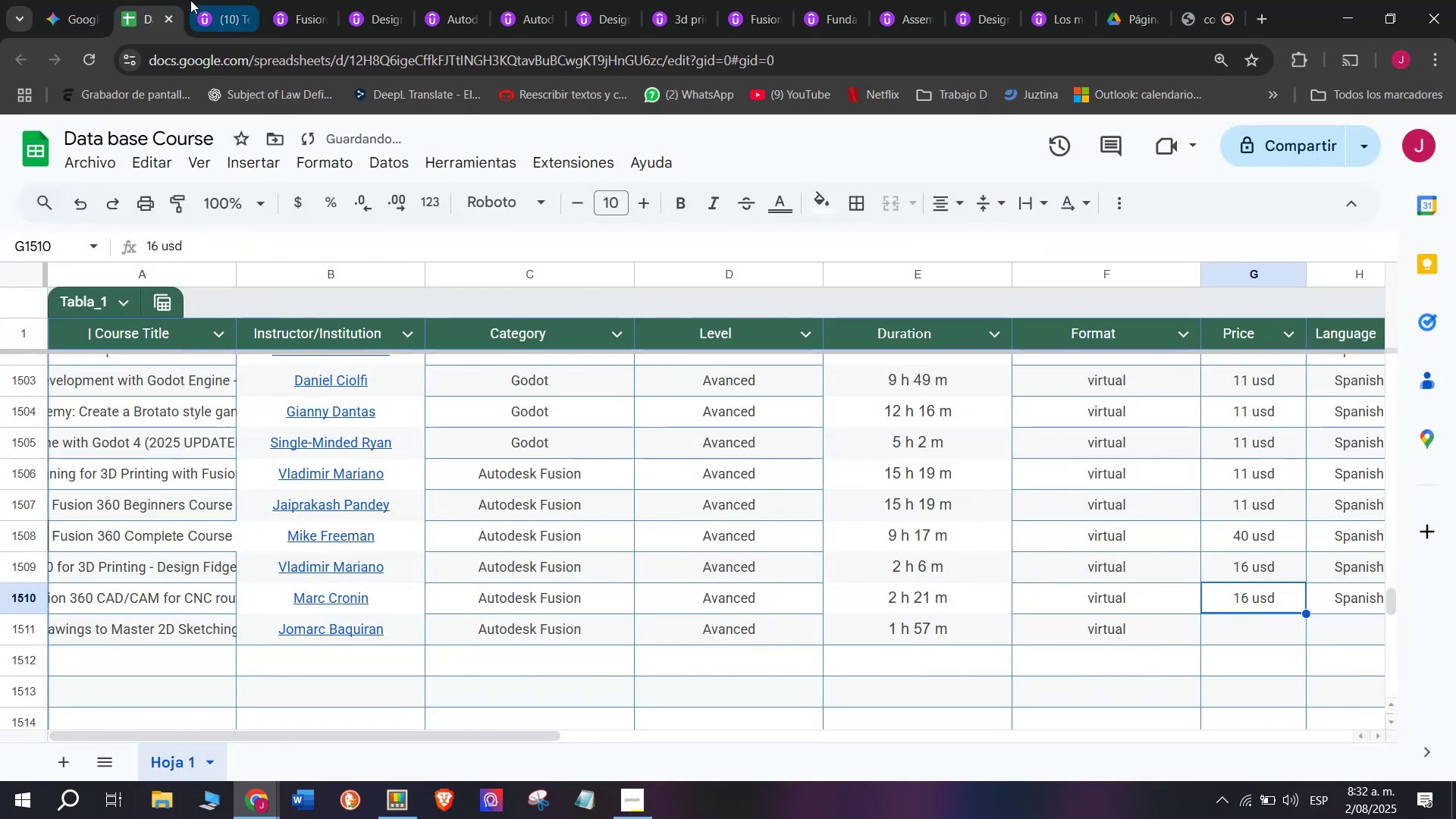 
left_click([190, 0])
 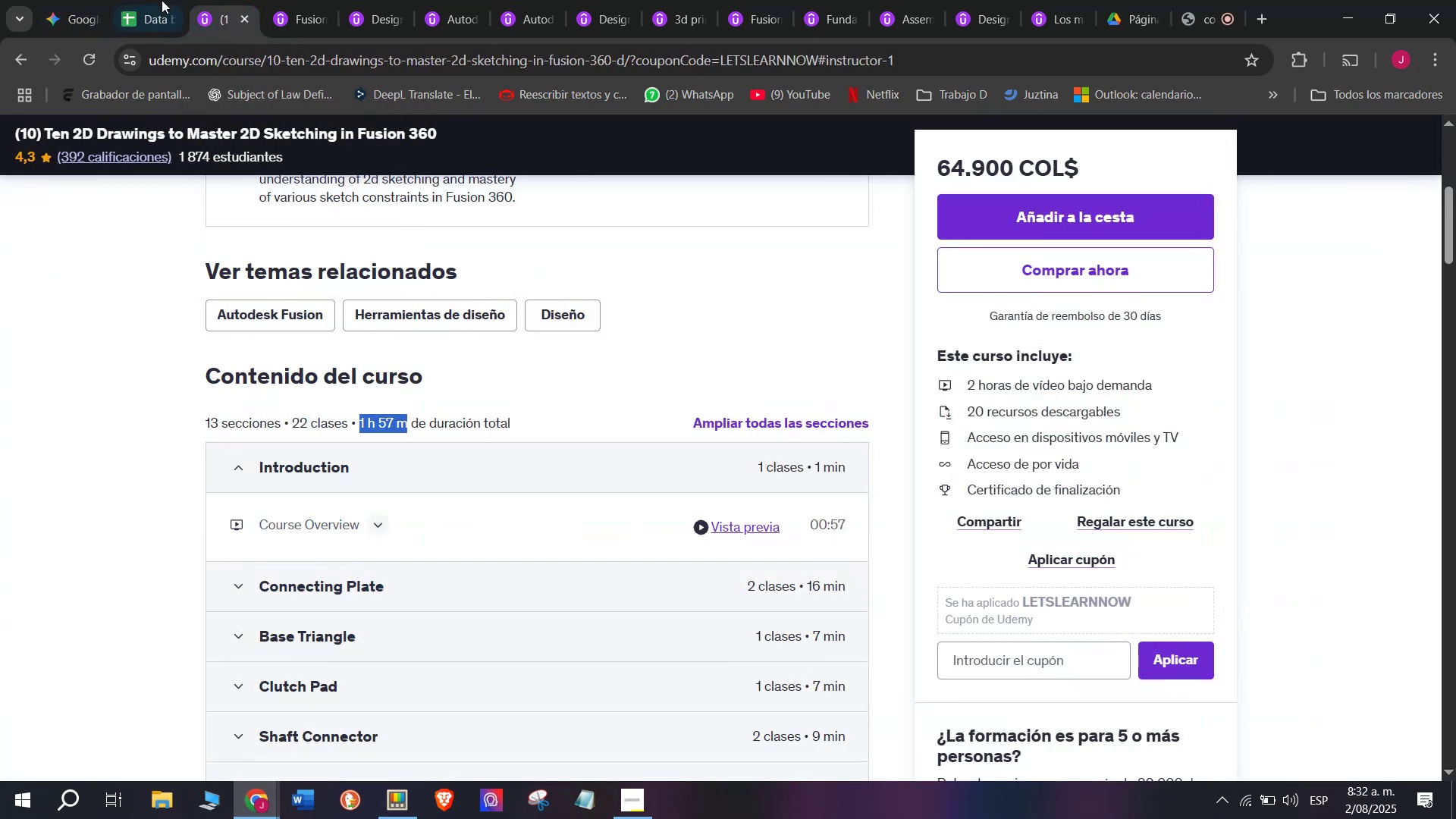 
left_click([152, 0])
 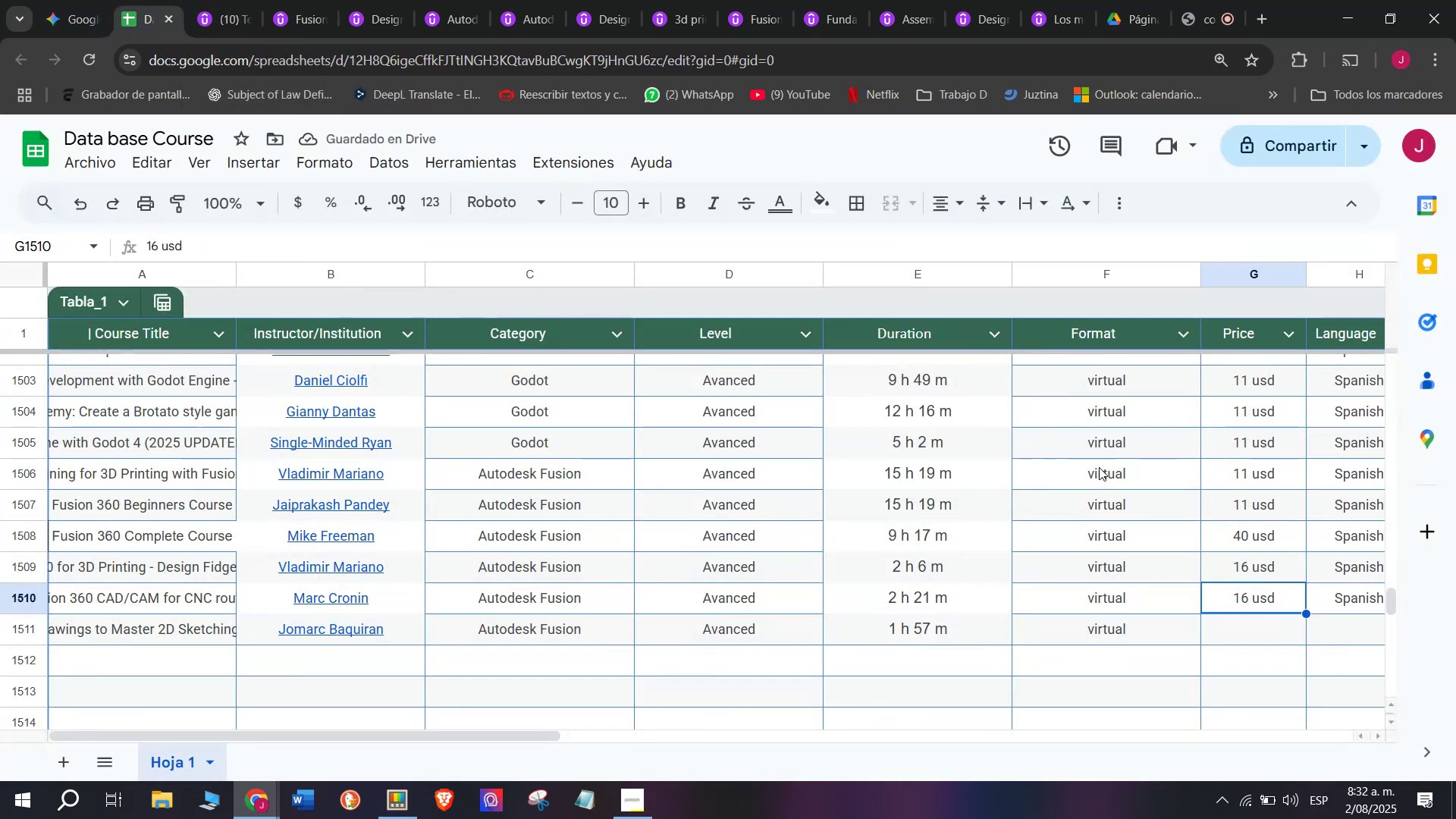 
key(Break)
 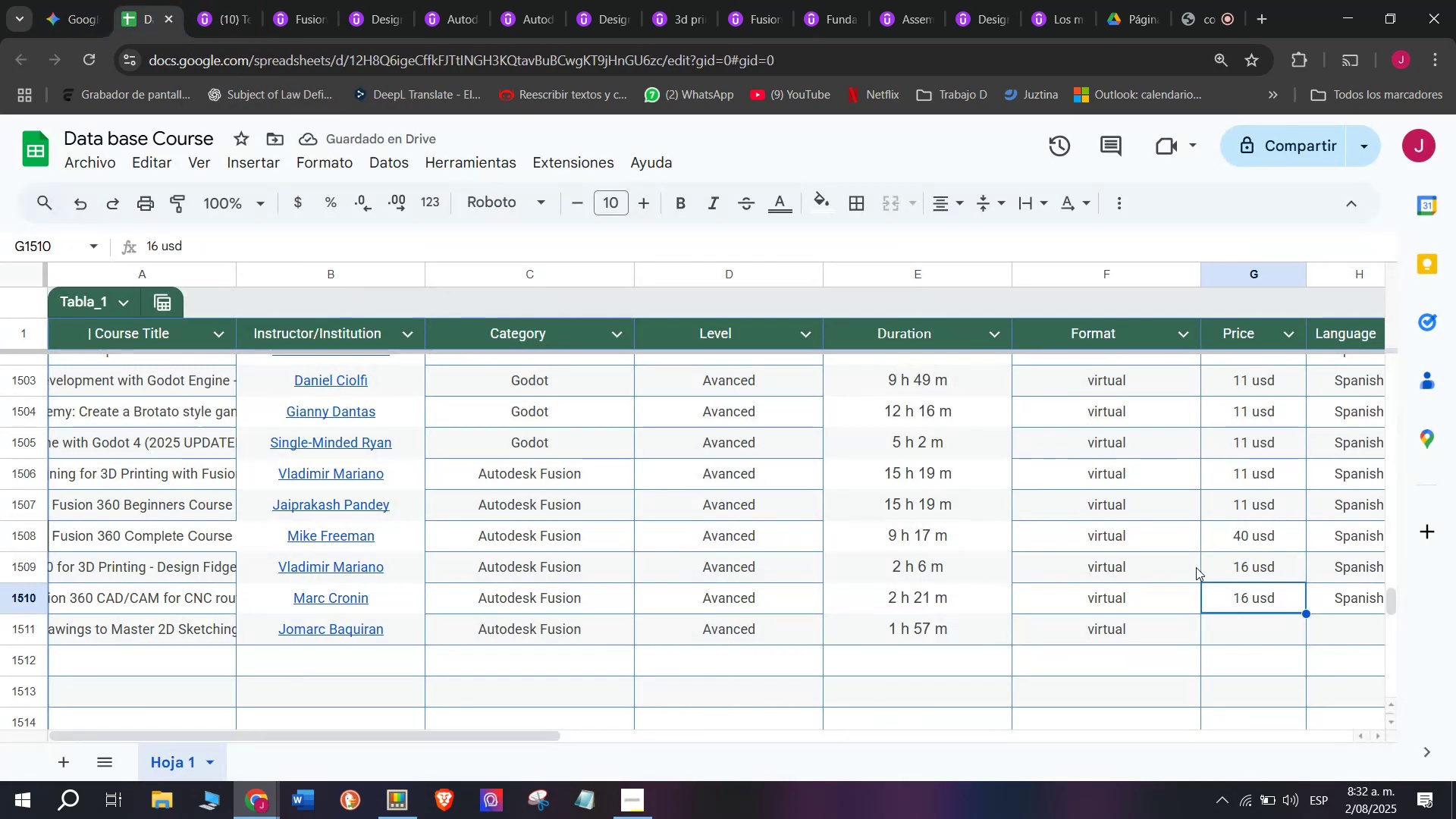 
key(Control+ControlLeft)
 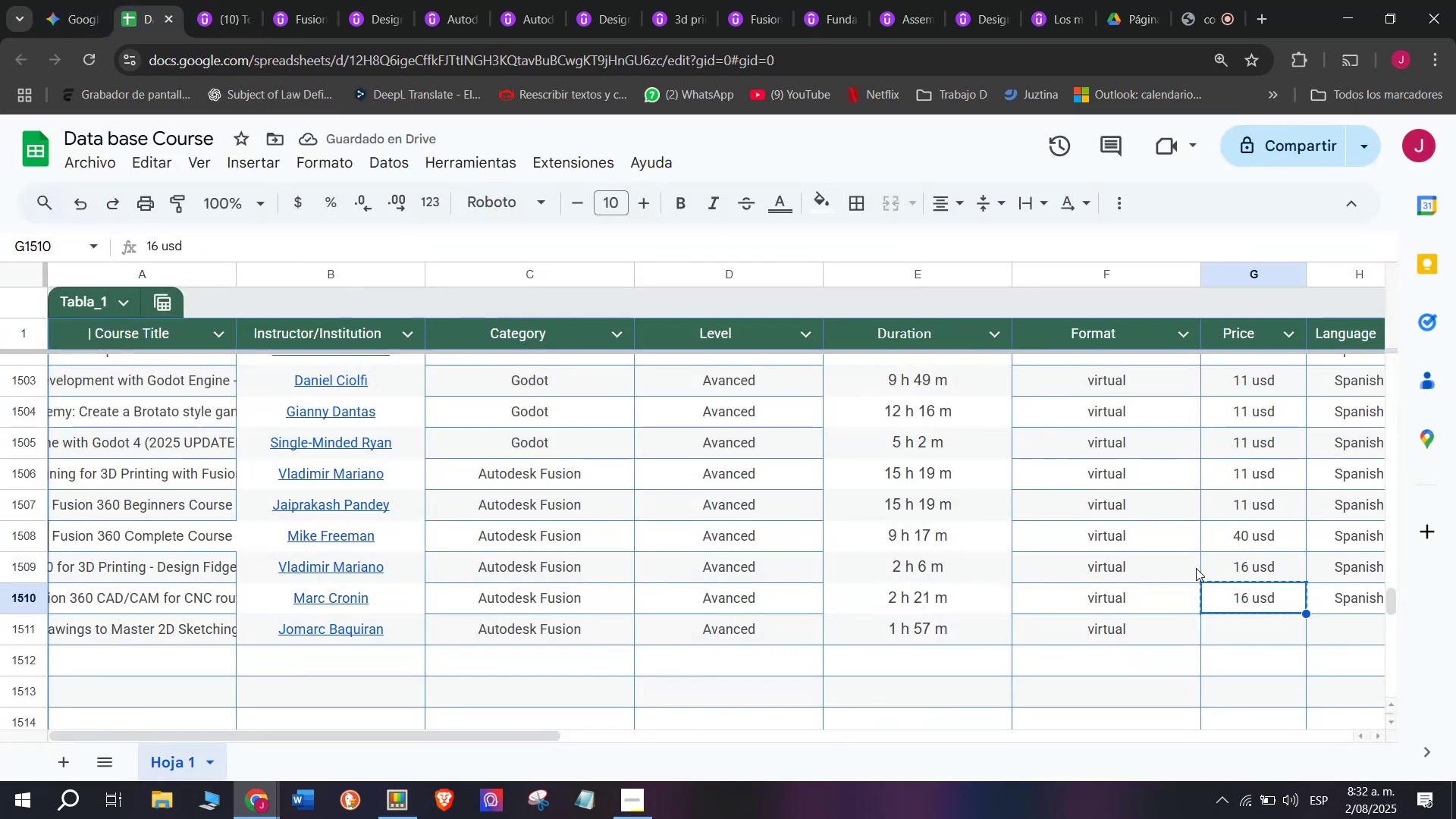 
key(Control+C)
 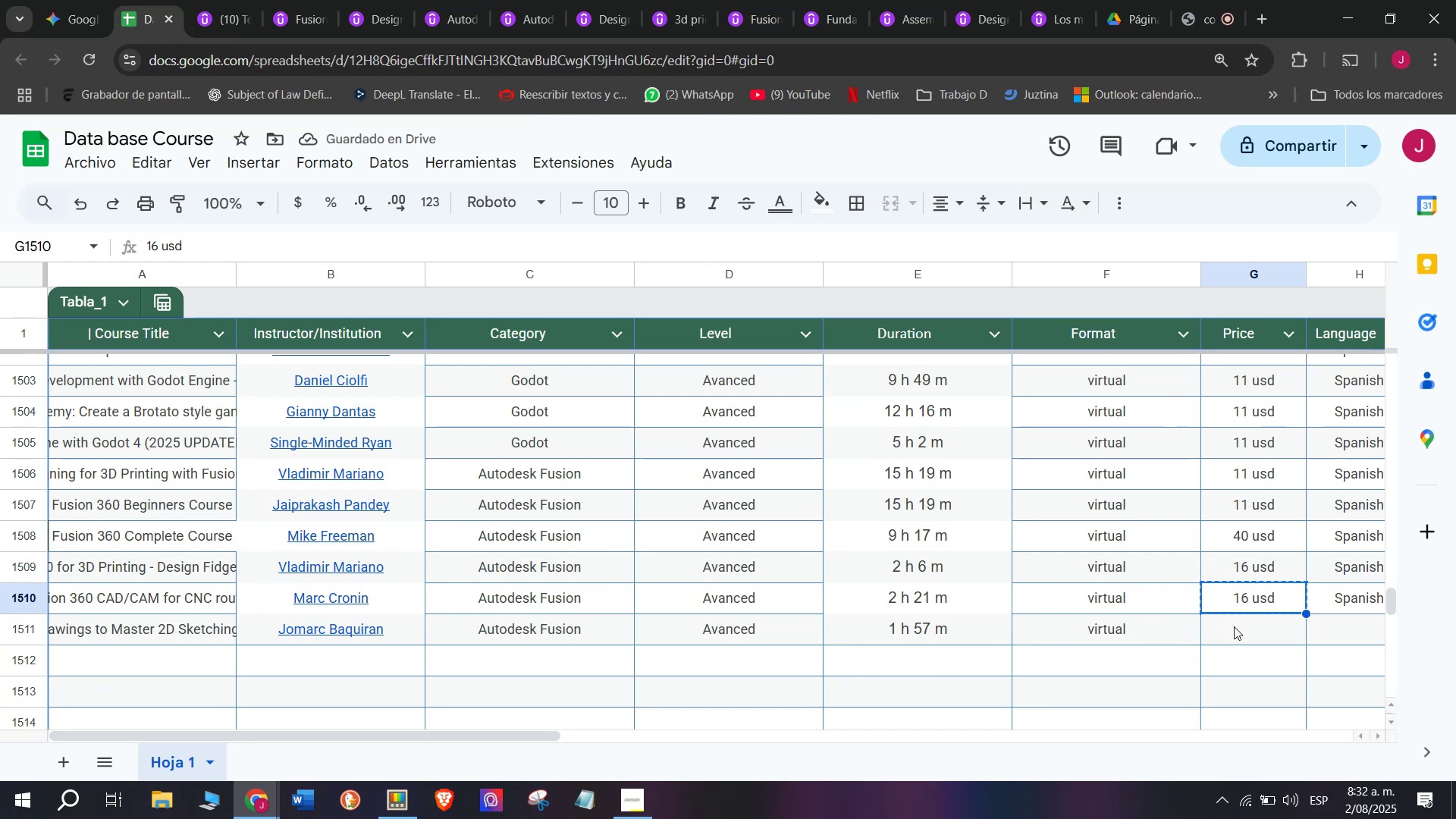 
left_click([1235, 627])
 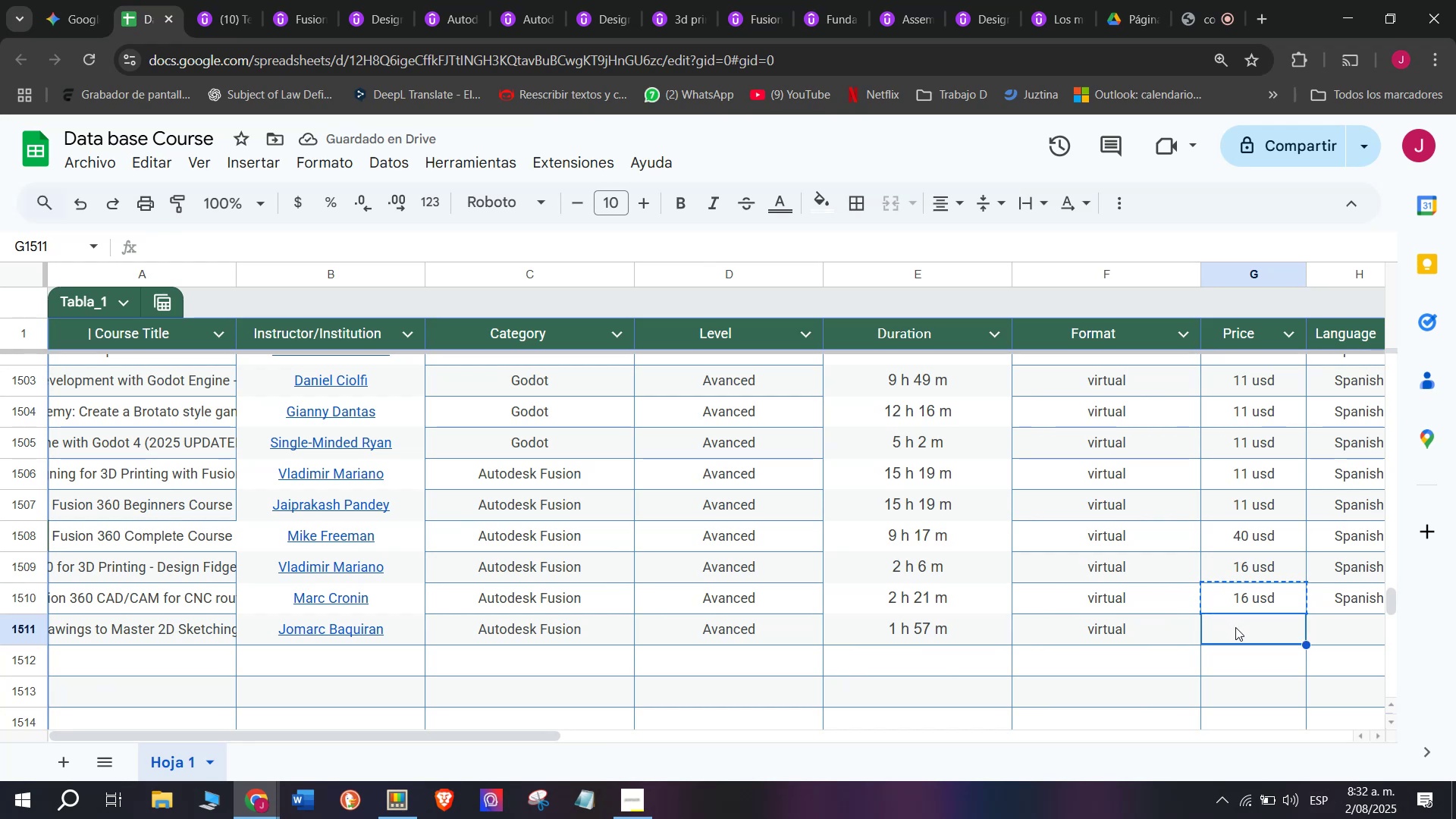 
key(Control+ControlLeft)
 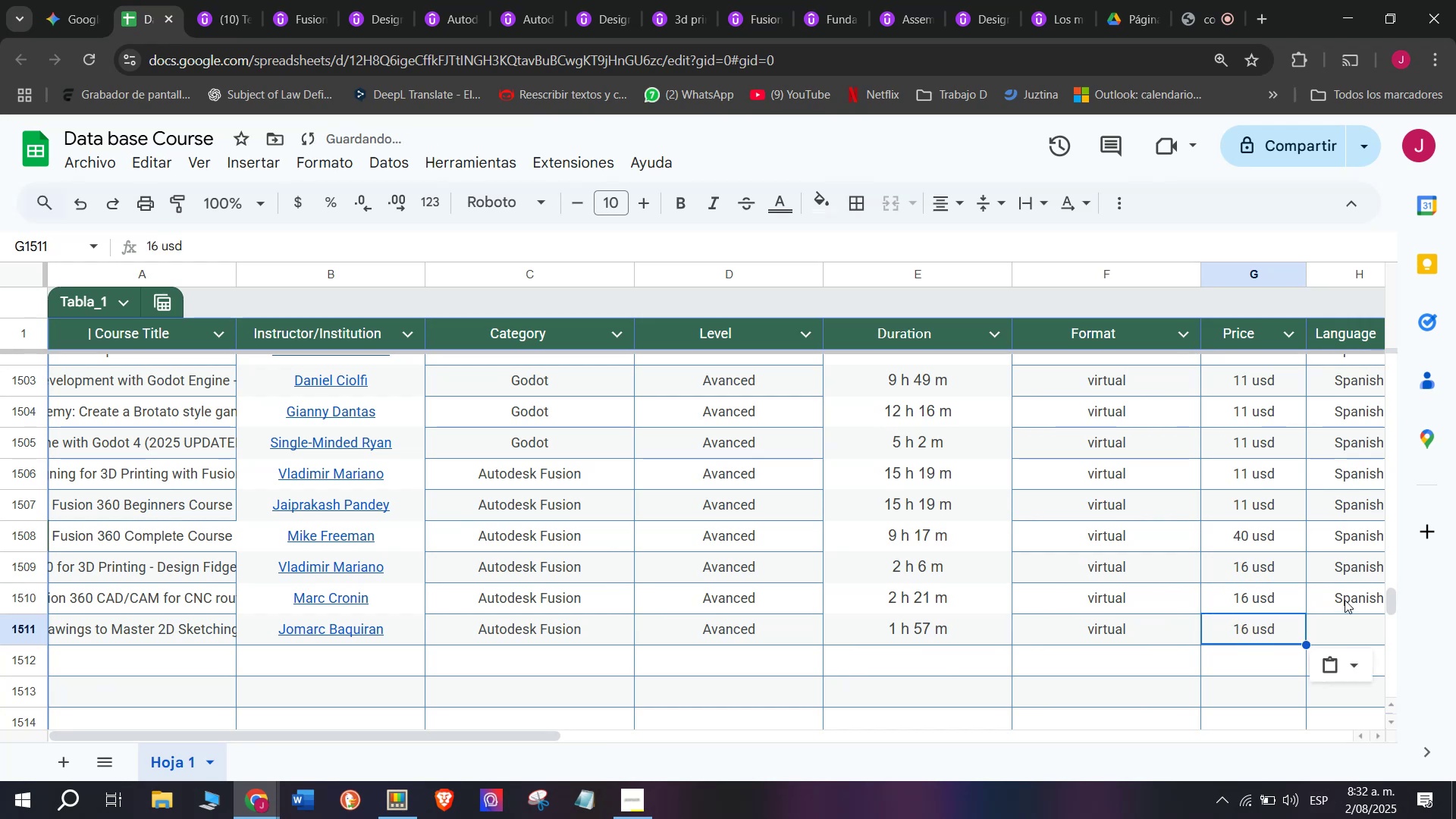 
key(Z)
 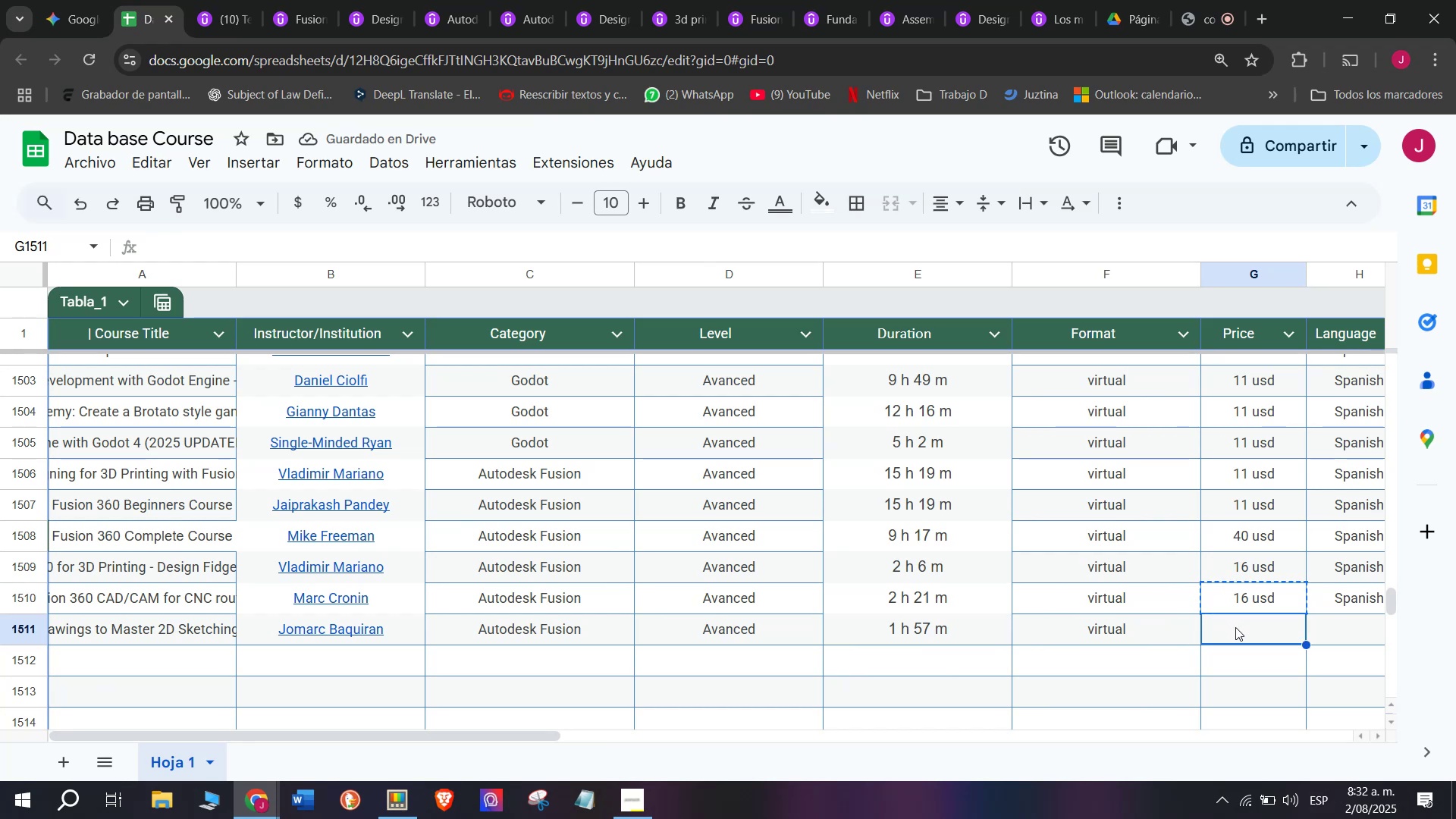 
key(Control+V)
 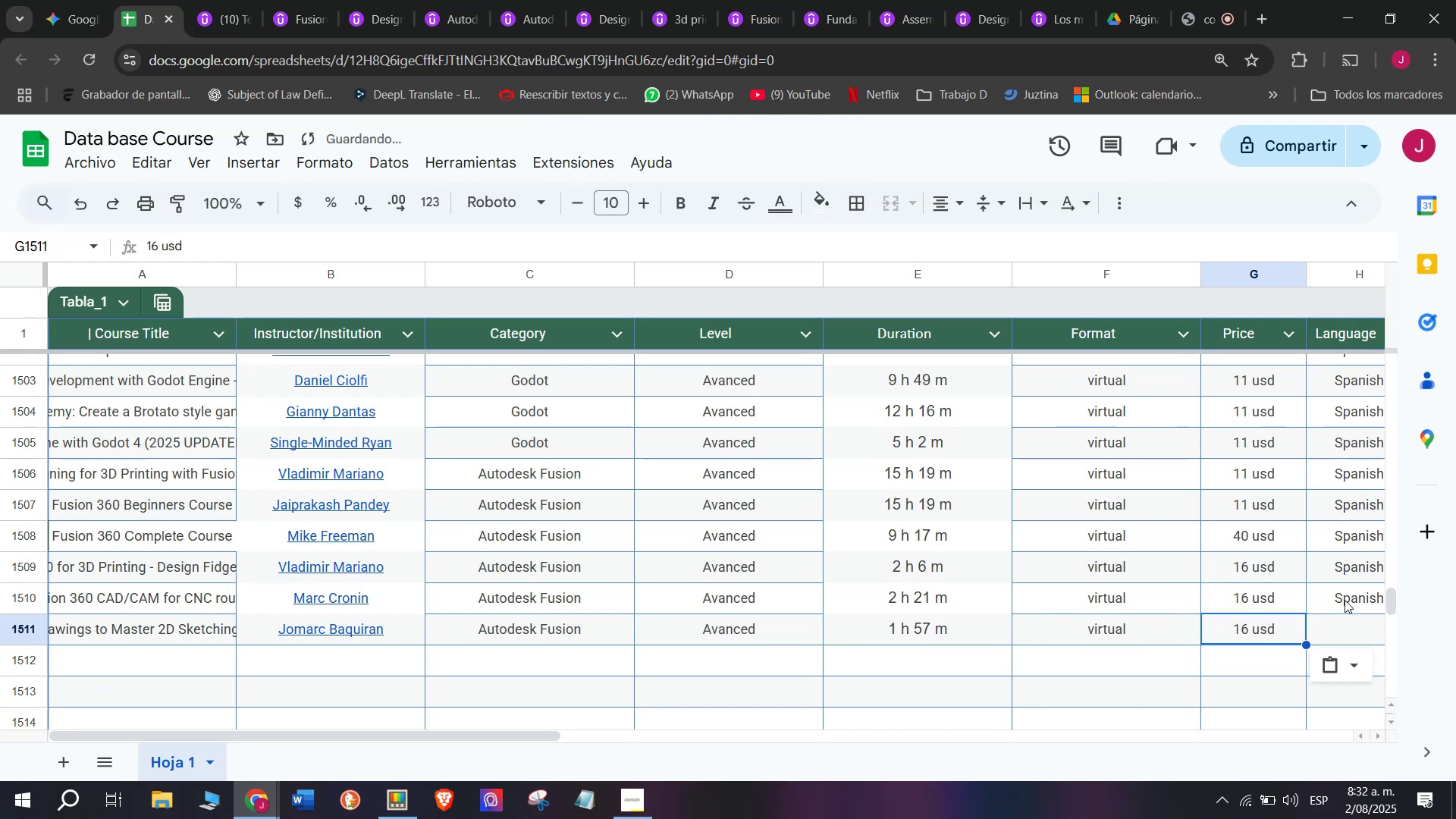 
left_click([1345, 600])
 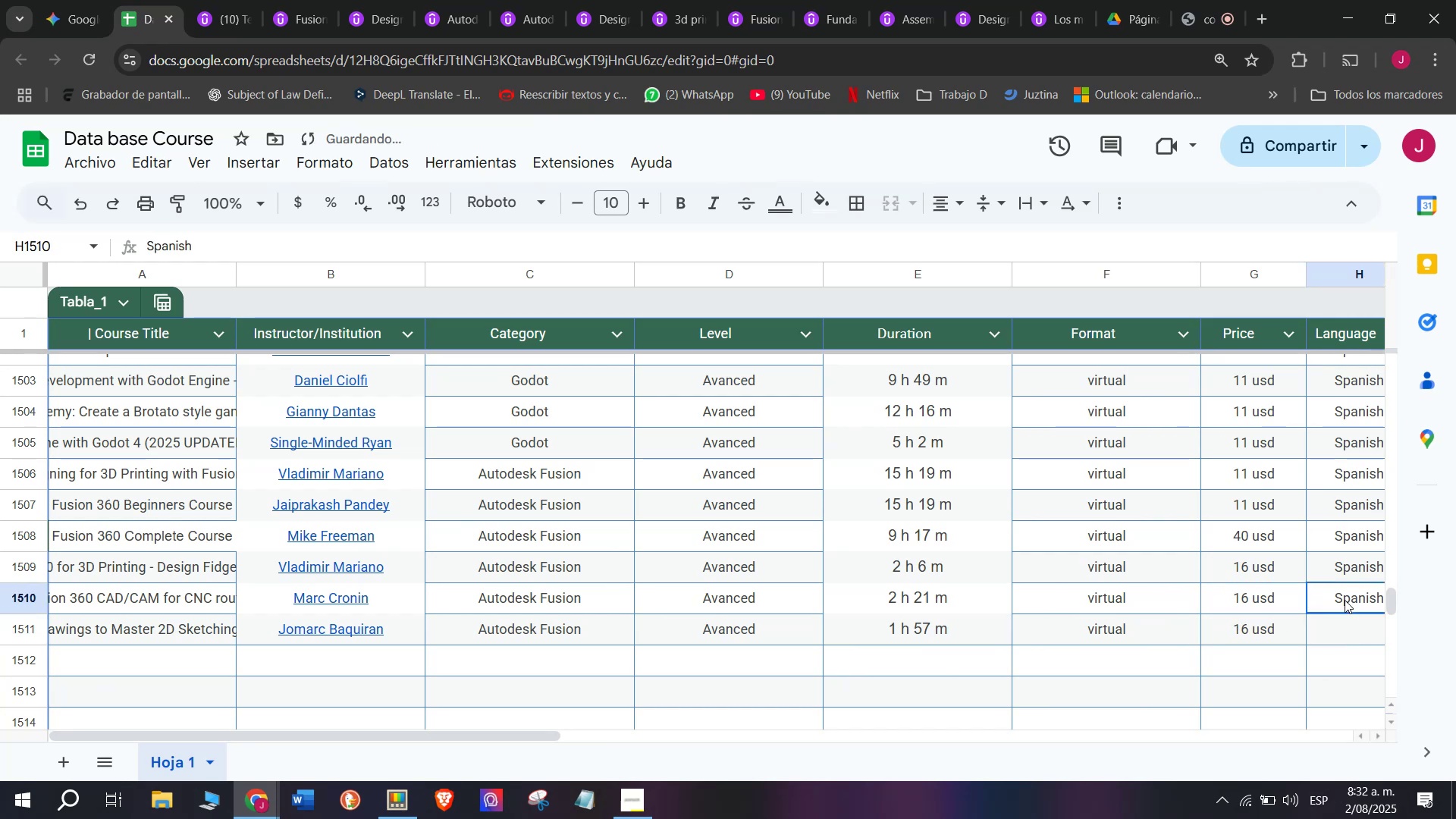 
key(Control+C)
 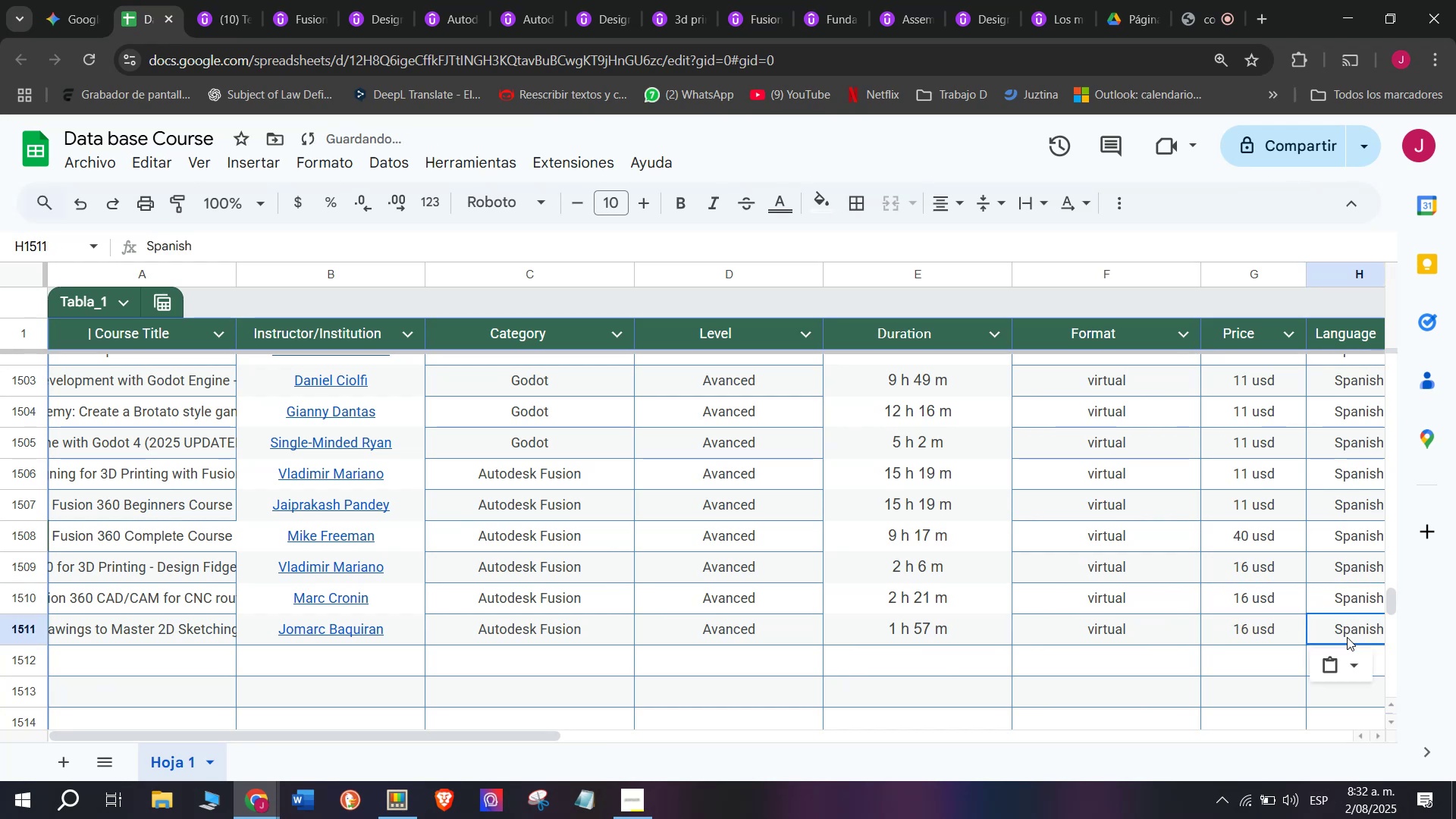 
key(Break)
 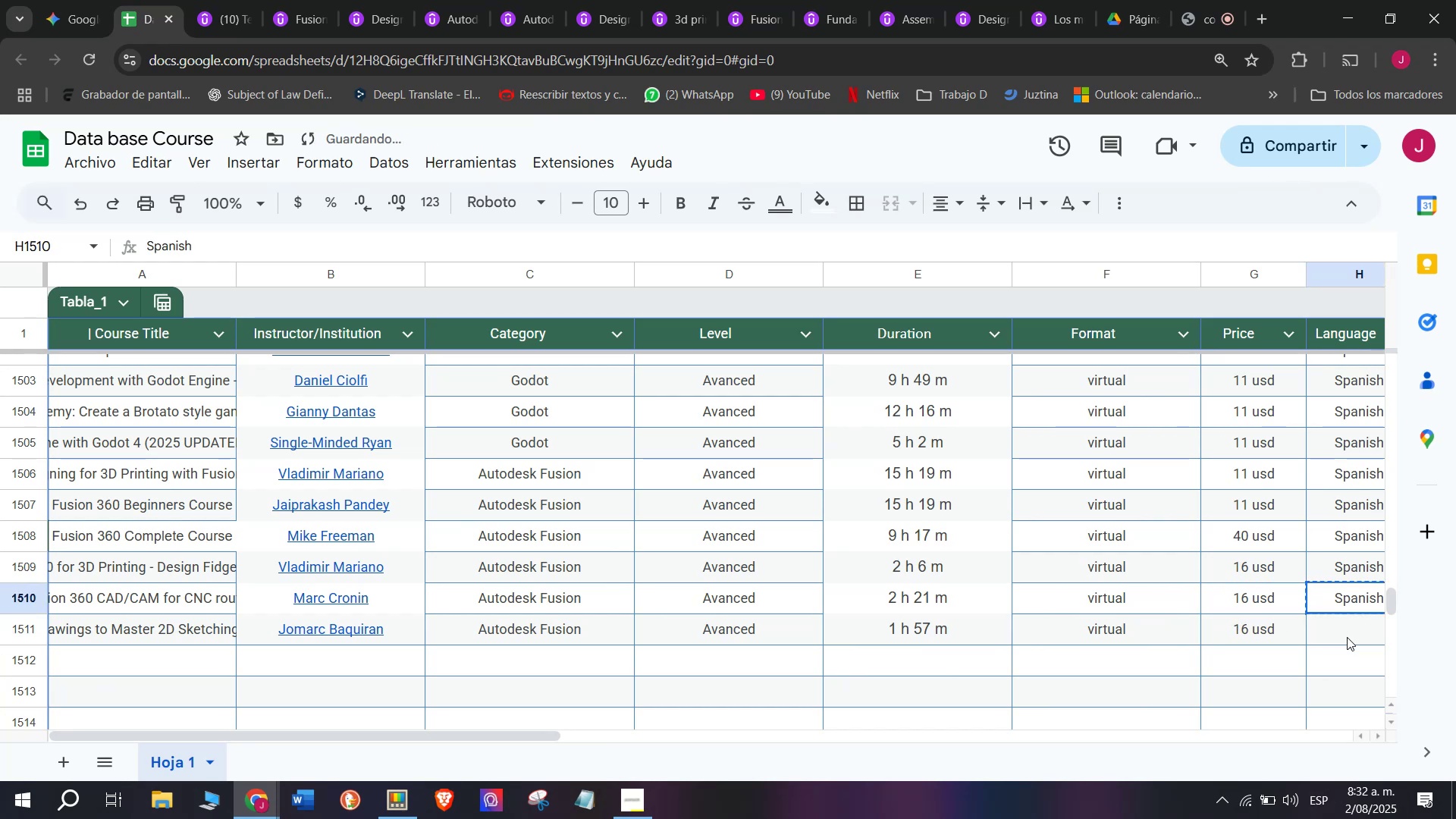 
key(Control+ControlLeft)
 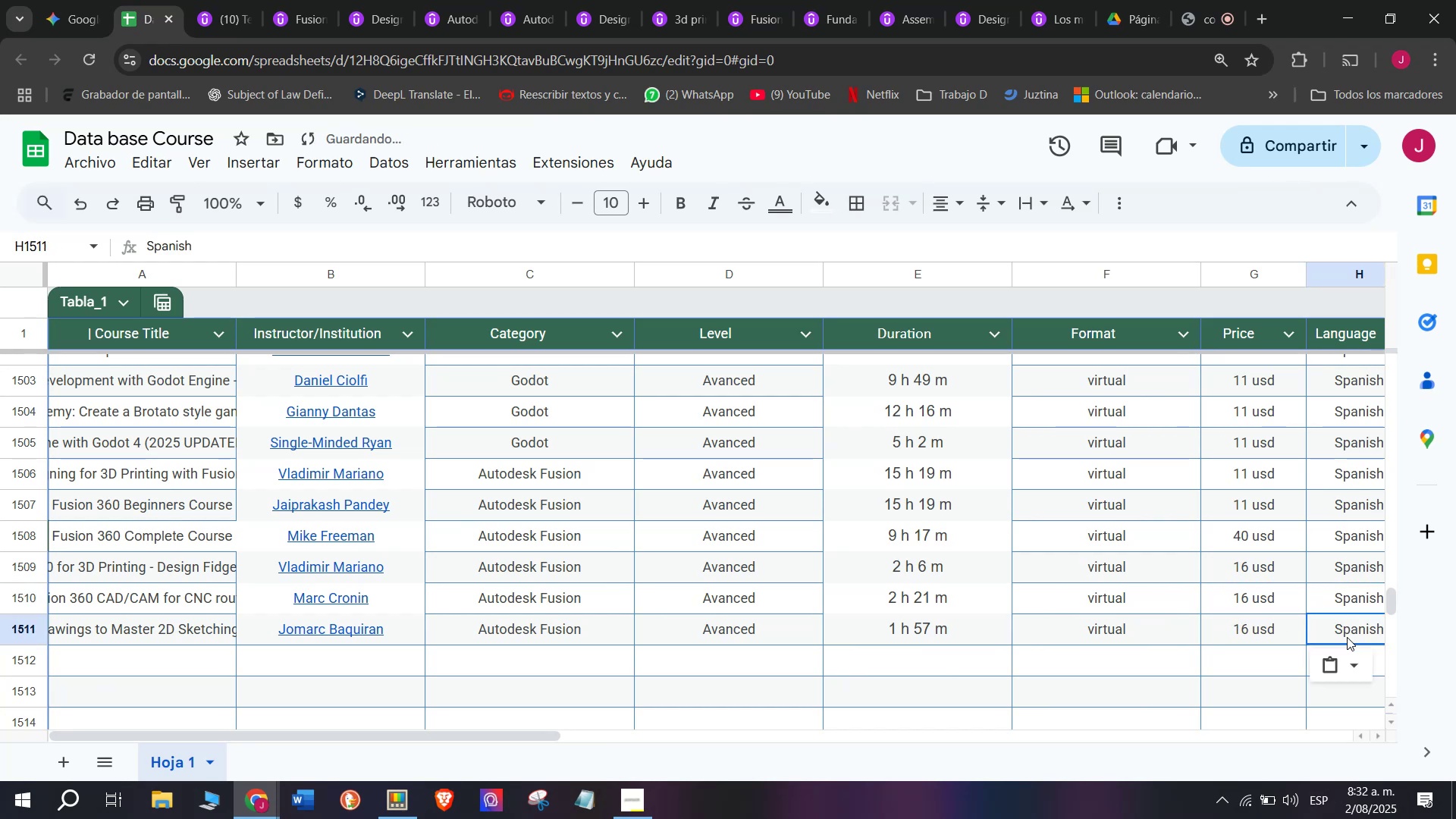 
double_click([1347, 637])
 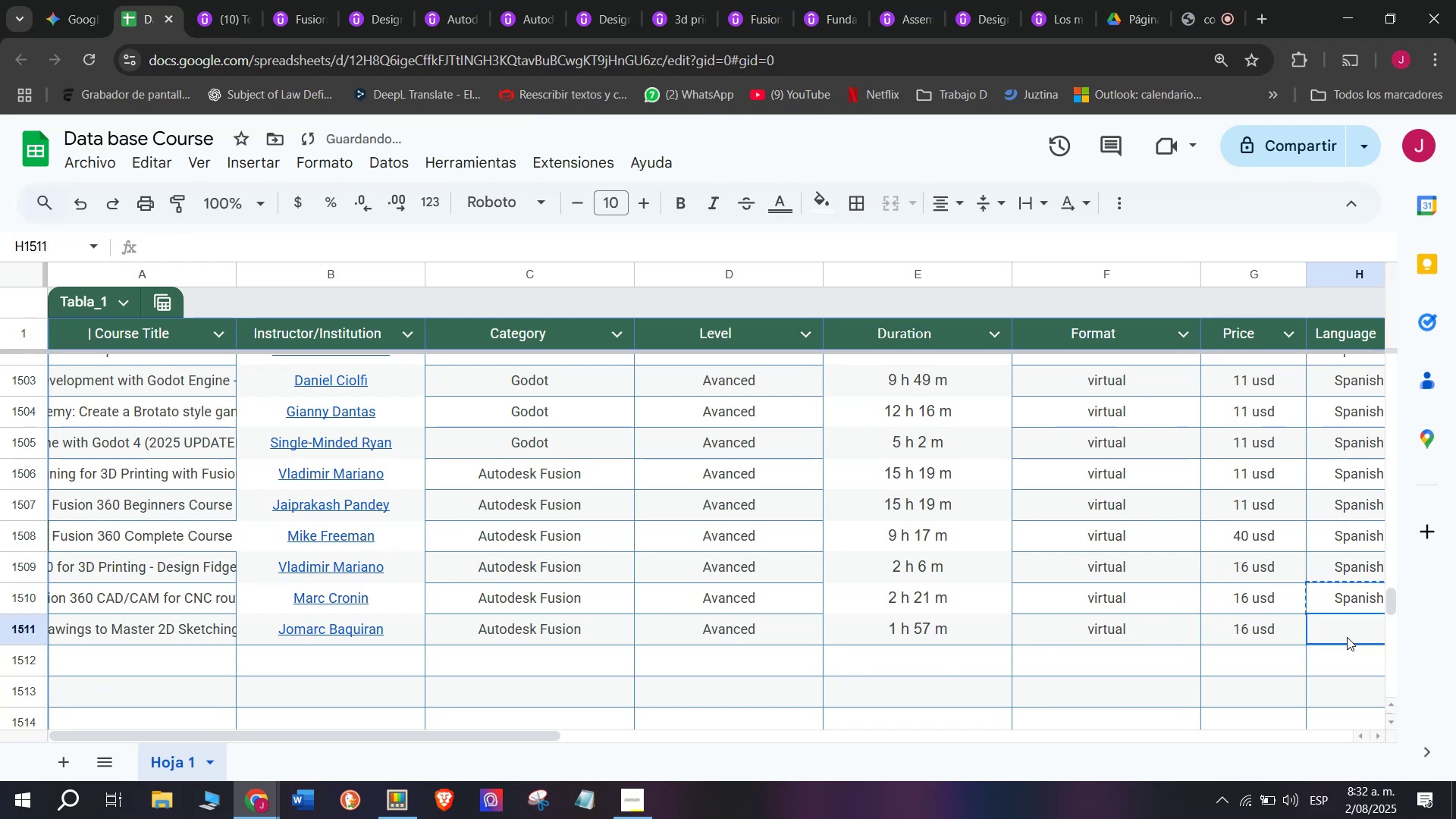 
key(Control+ControlLeft)
 